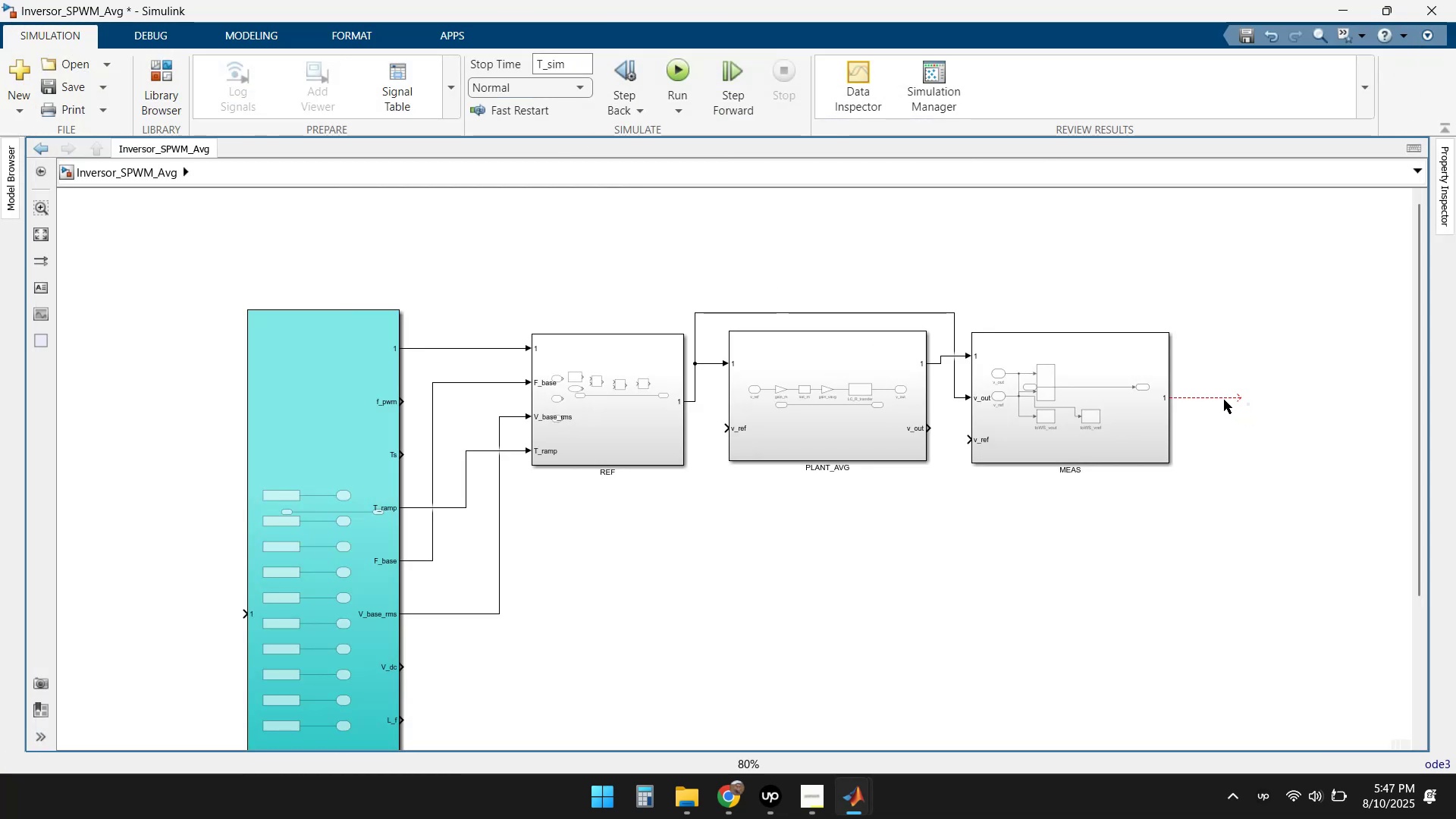 
key(Delete)
 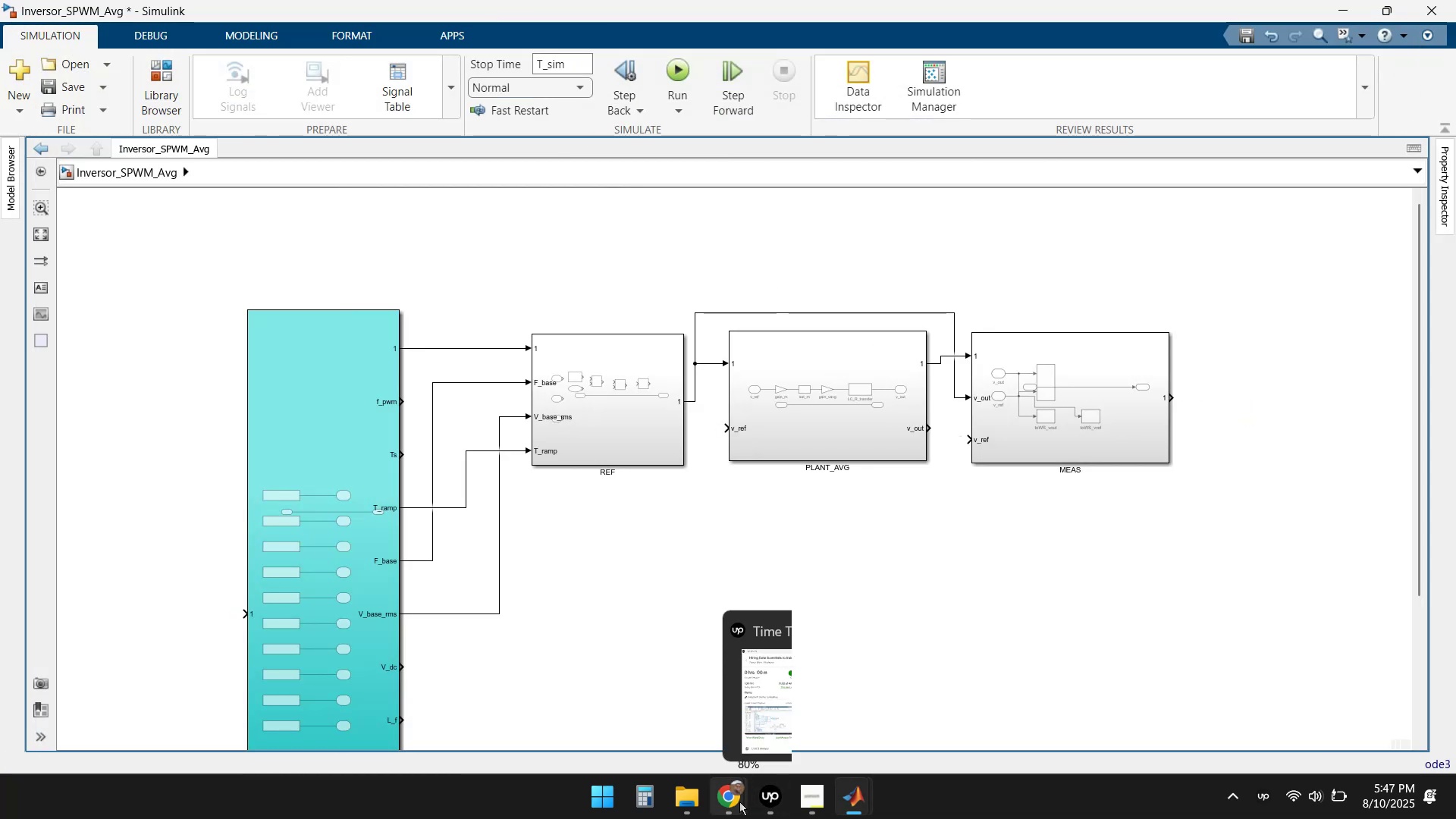 
left_click([656, 708])
 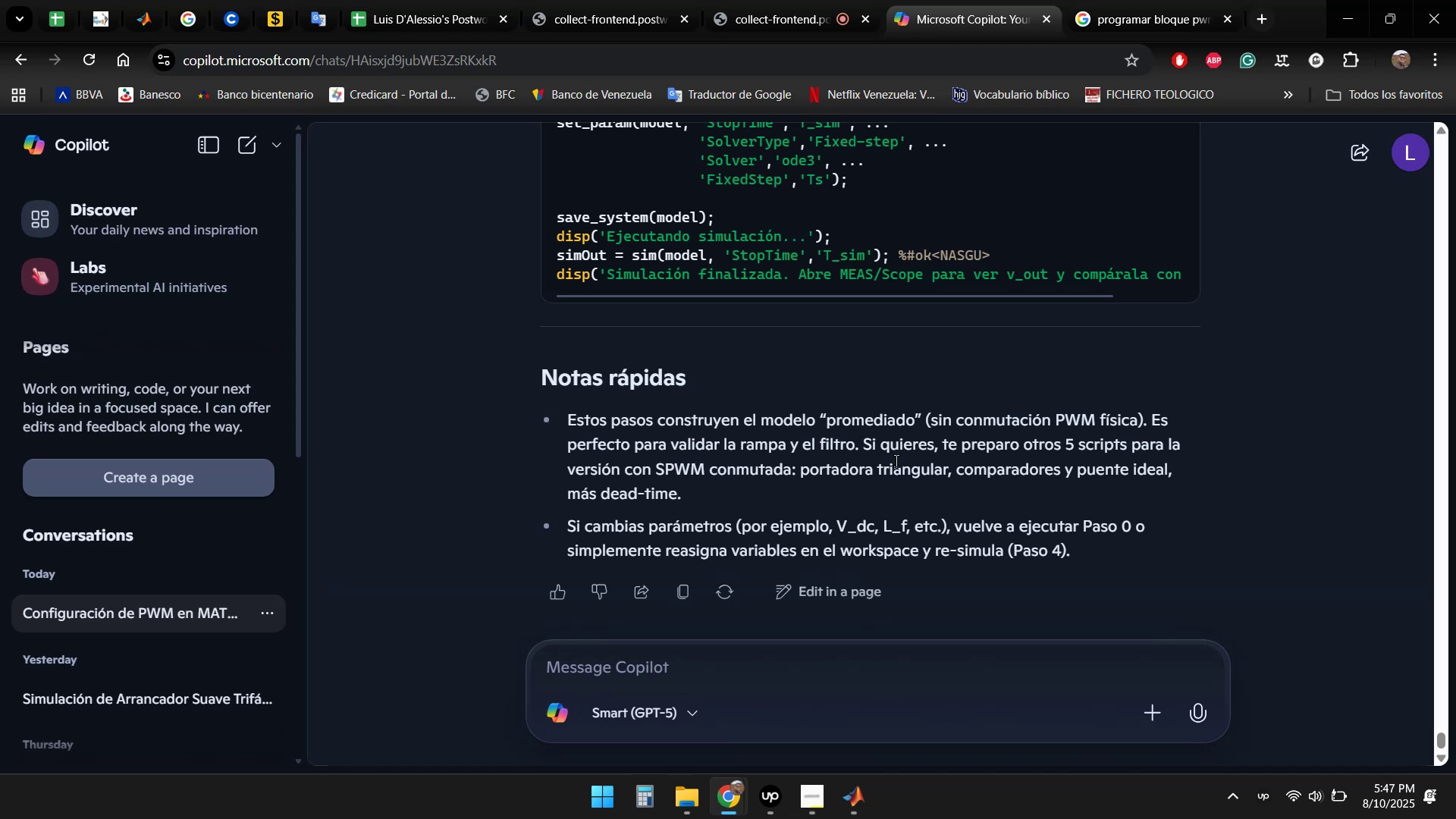 
wait(15.2)
 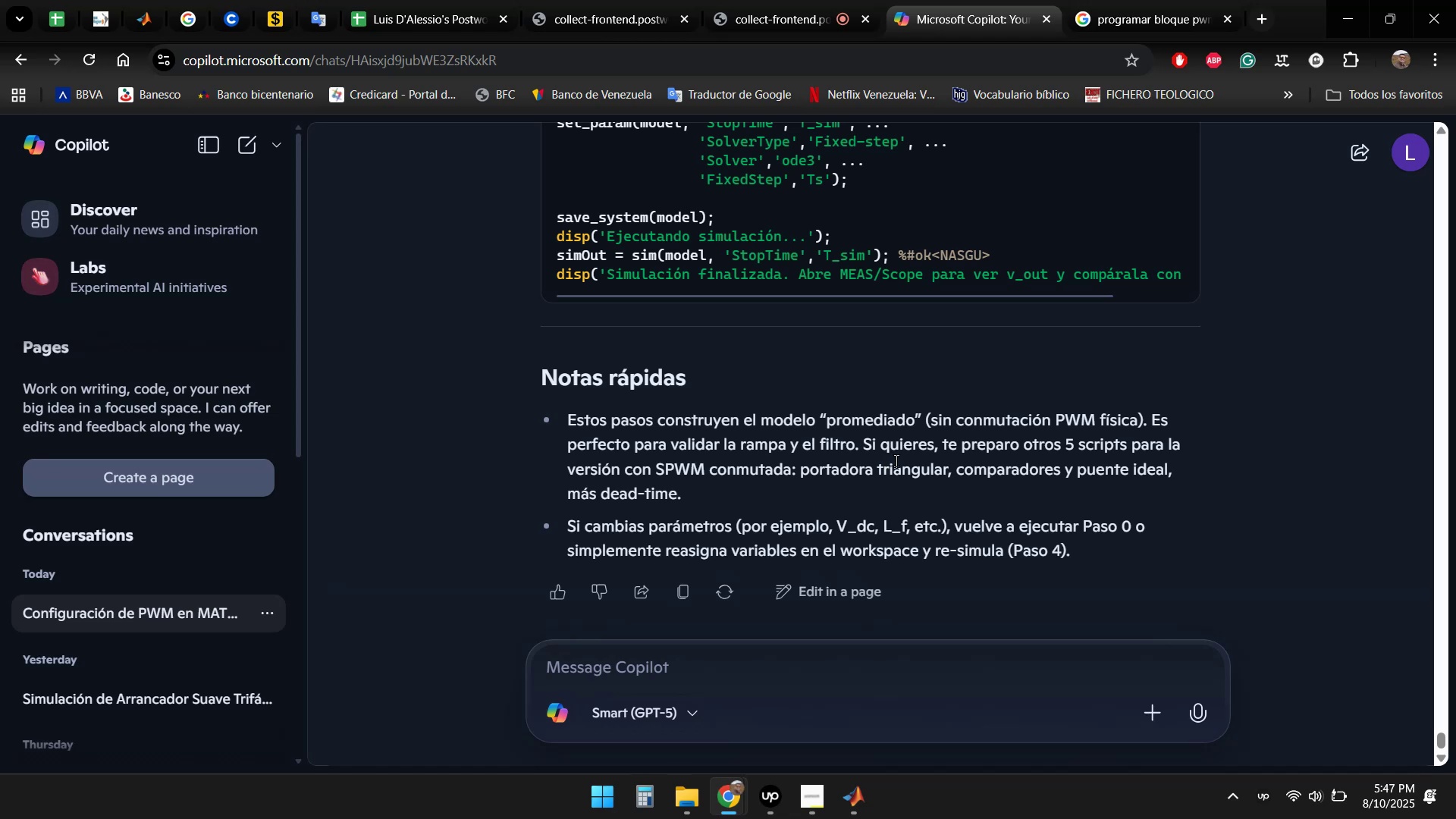 
left_click([655, 669])
 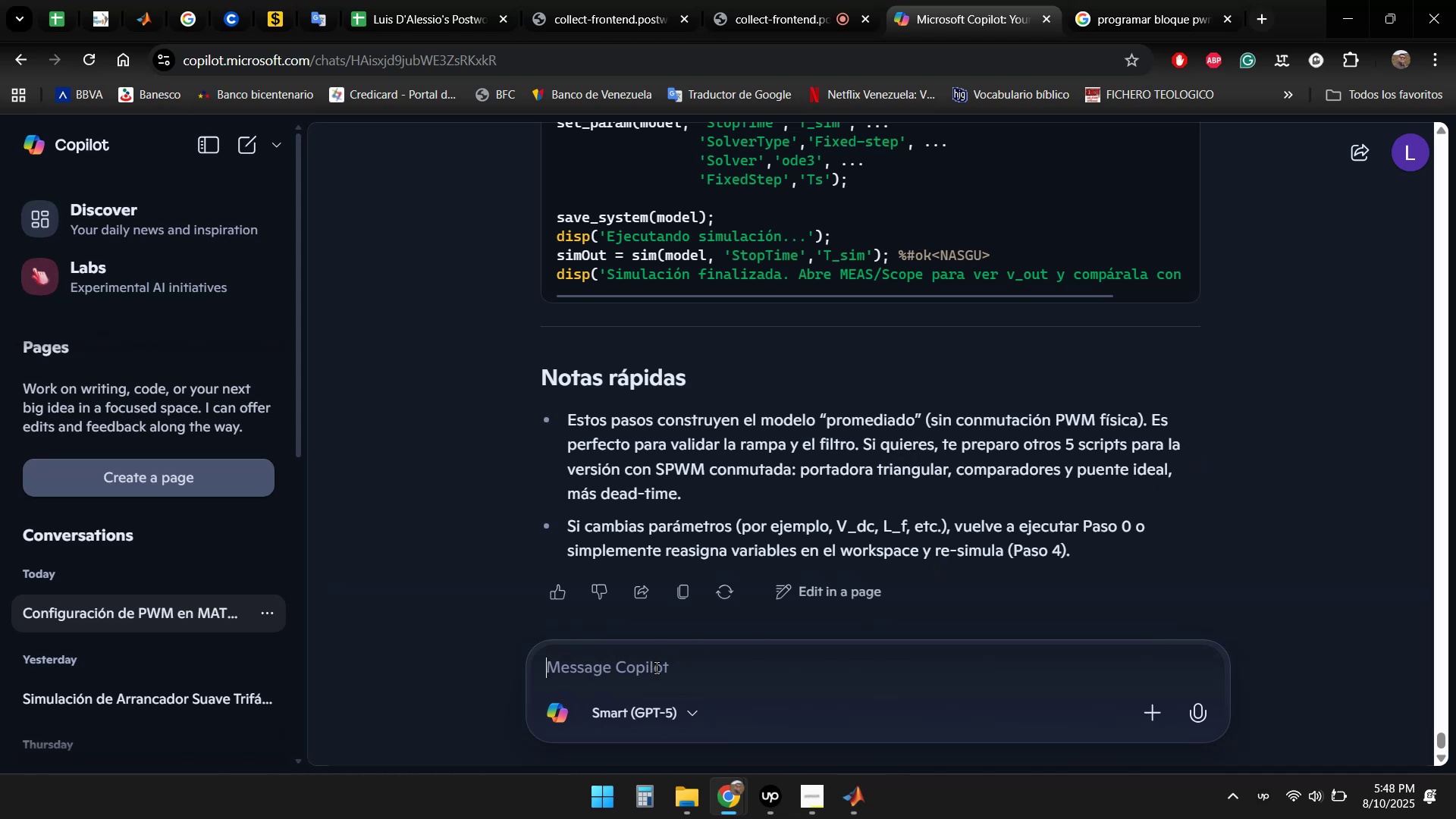 
type(Si, prepara los )
key(Backspace)
key(Backspace)
key(Backspace)
key(Backspace)
type(los otros 5 script para la versi'on con SPWM com)
key(Backspace)
type(nmutada por favor)
 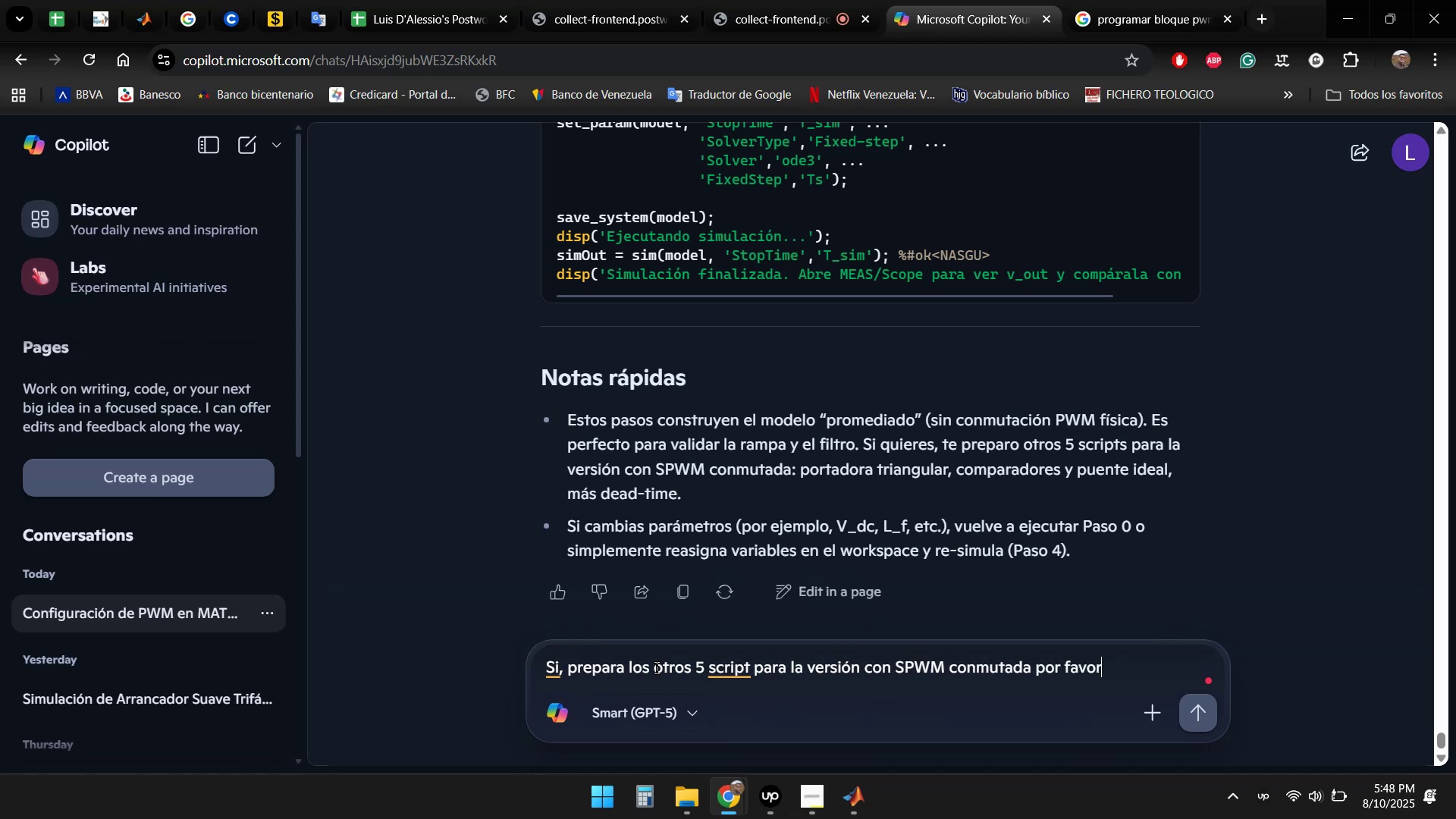 
 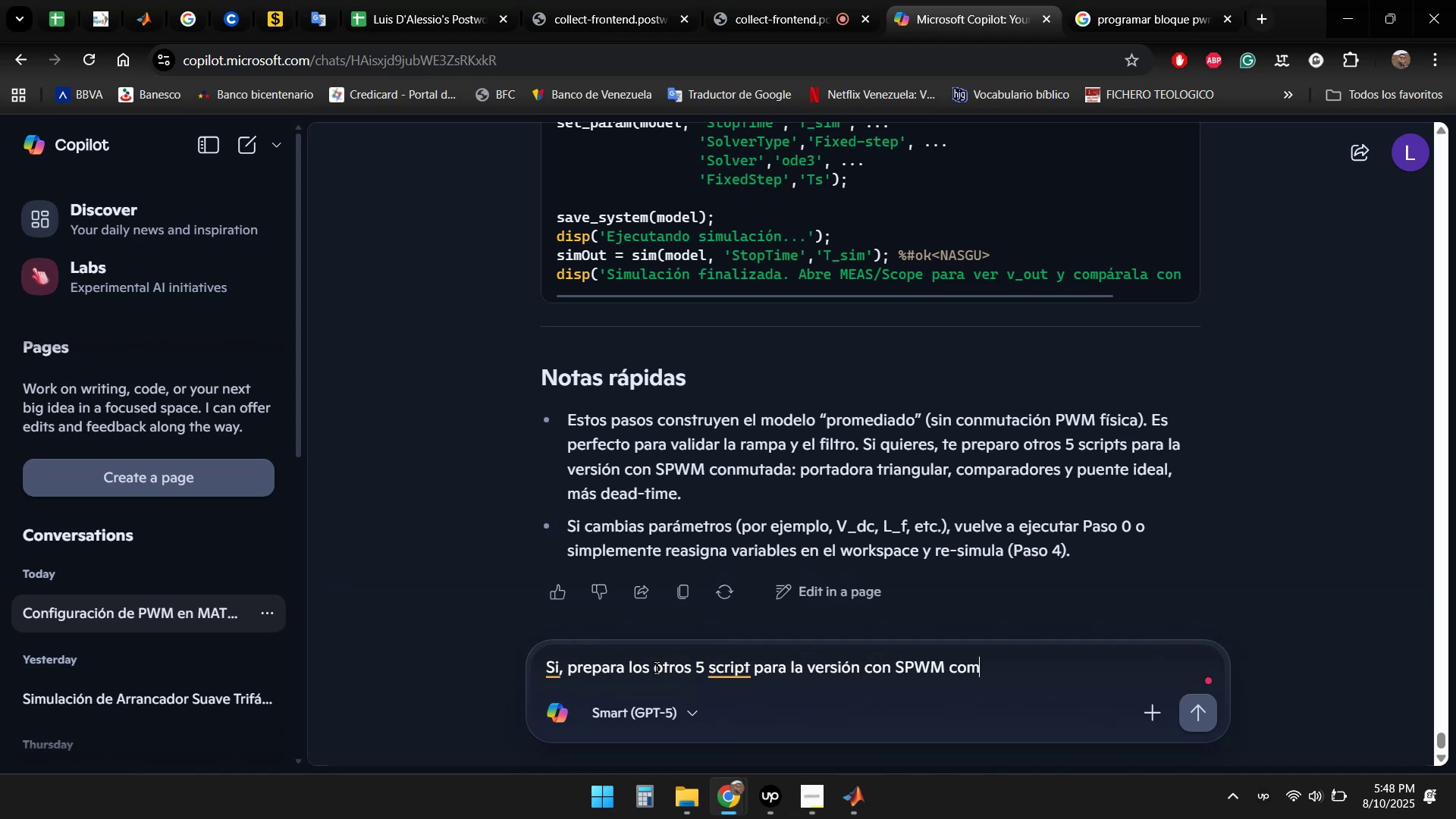 
key(Enter)
 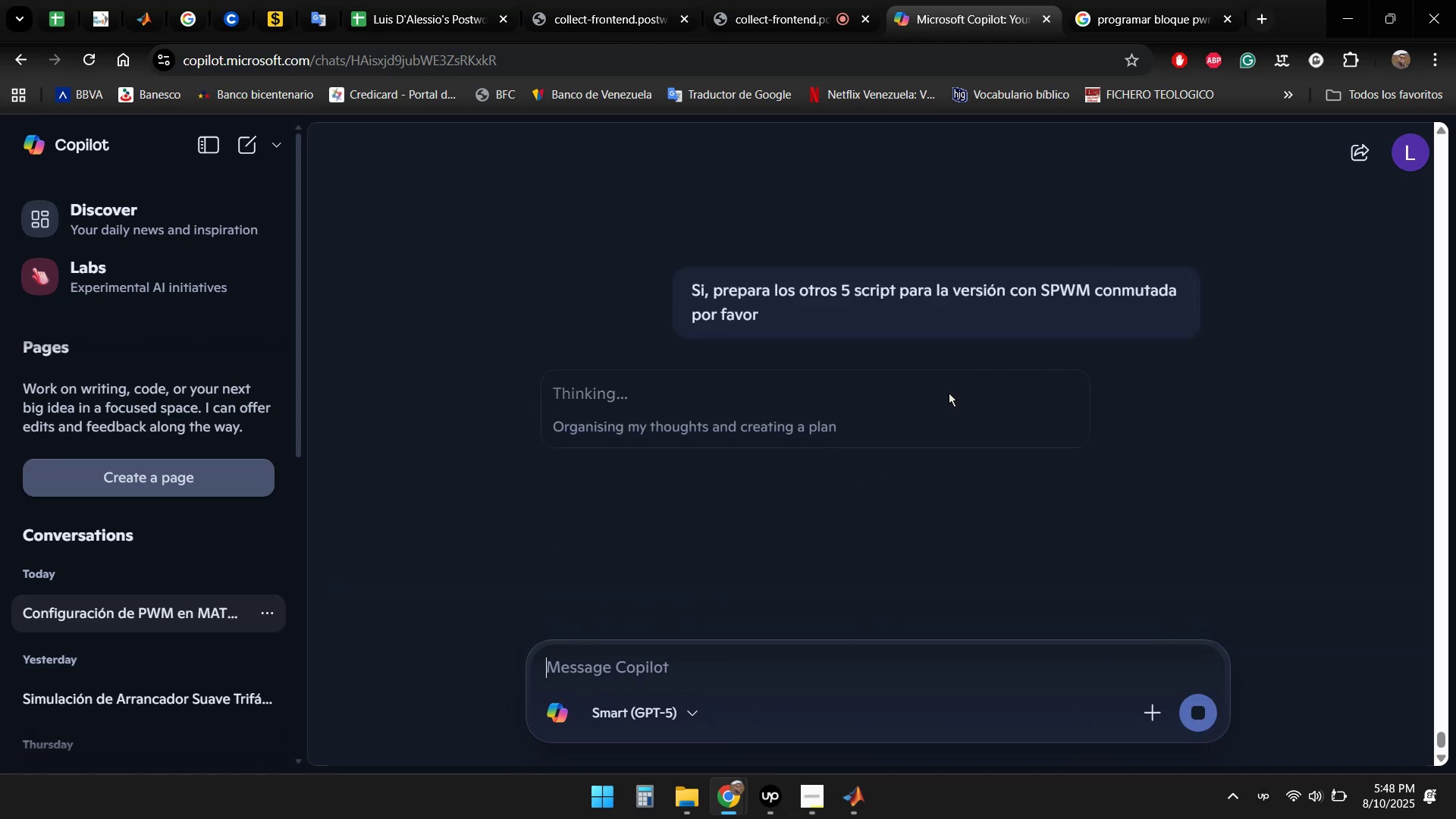 
left_click([868, 804])
 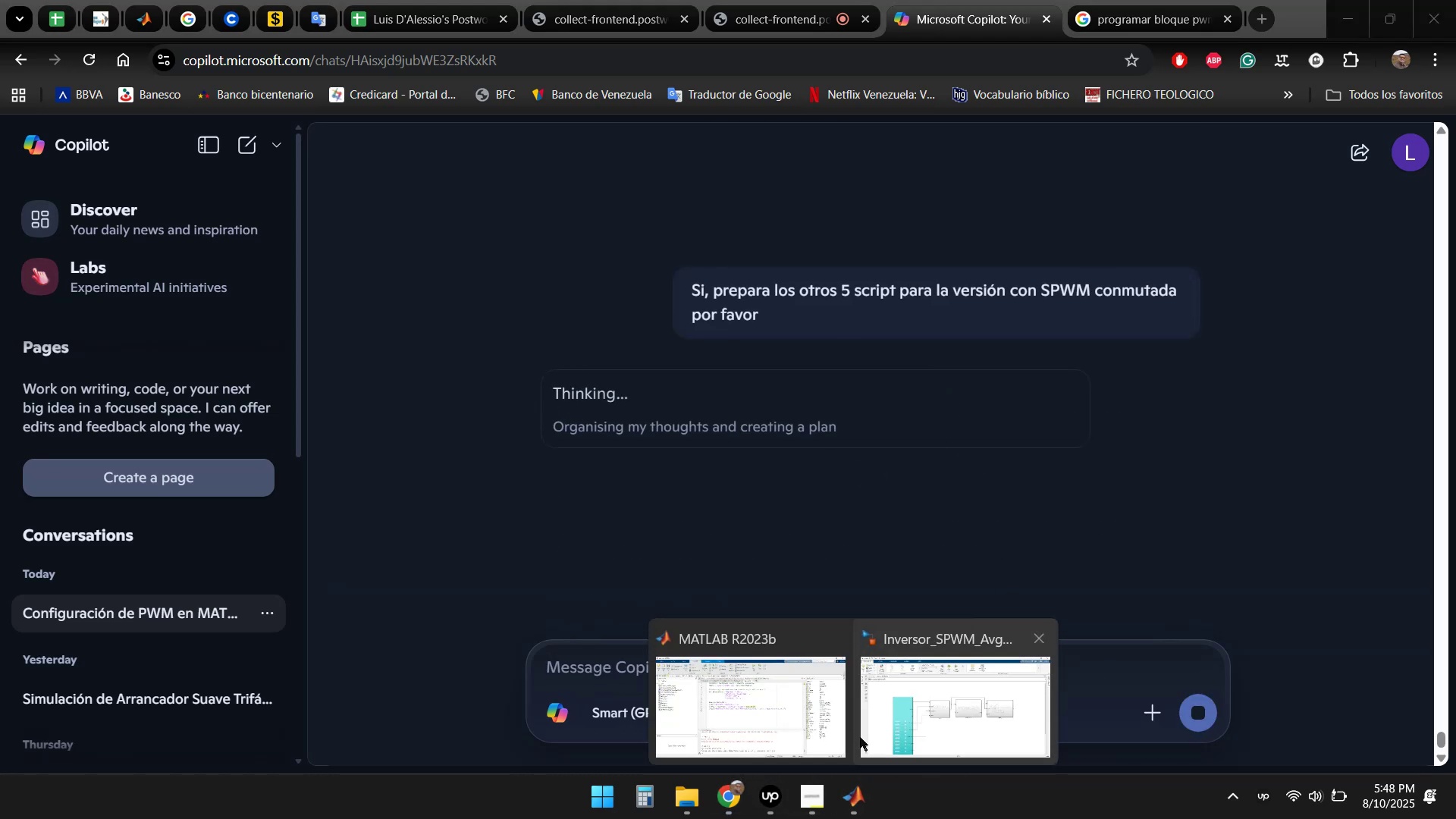 
left_click([996, 700])
 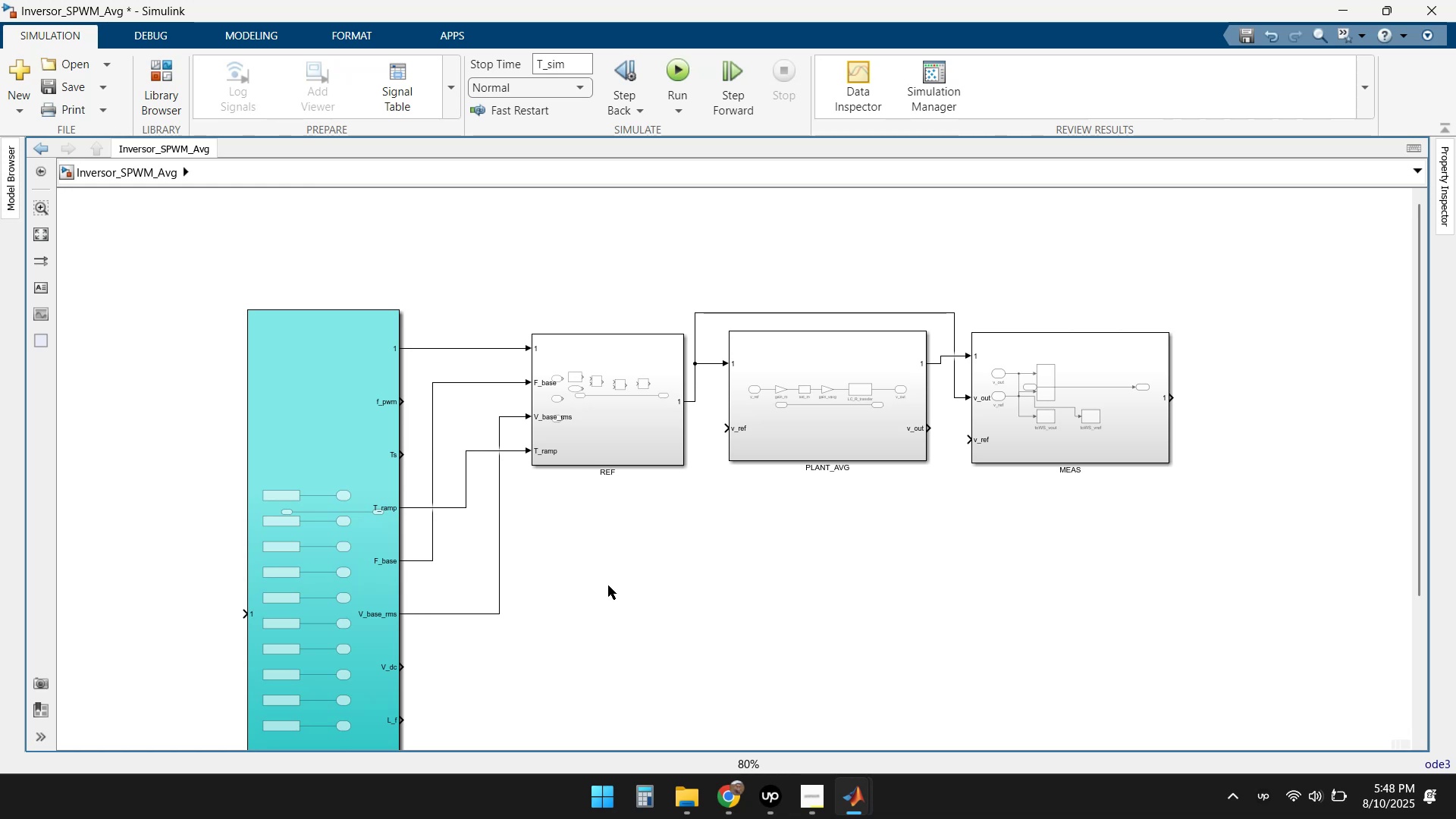 
scroll: coordinate [542, 560], scroll_direction: down, amount: 2.0
 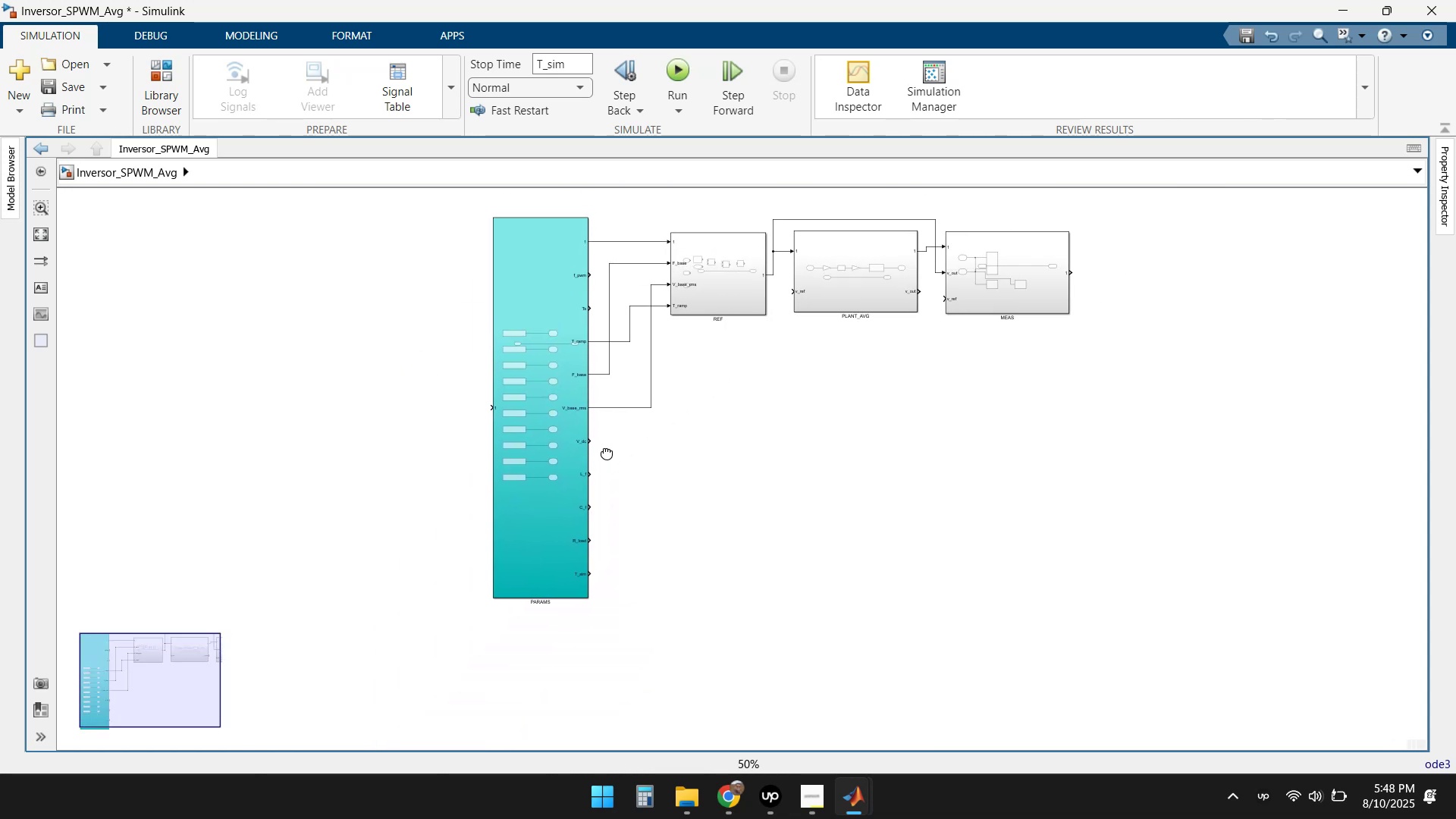 
scroll: coordinate [726, 476], scroll_direction: up, amount: 3.0
 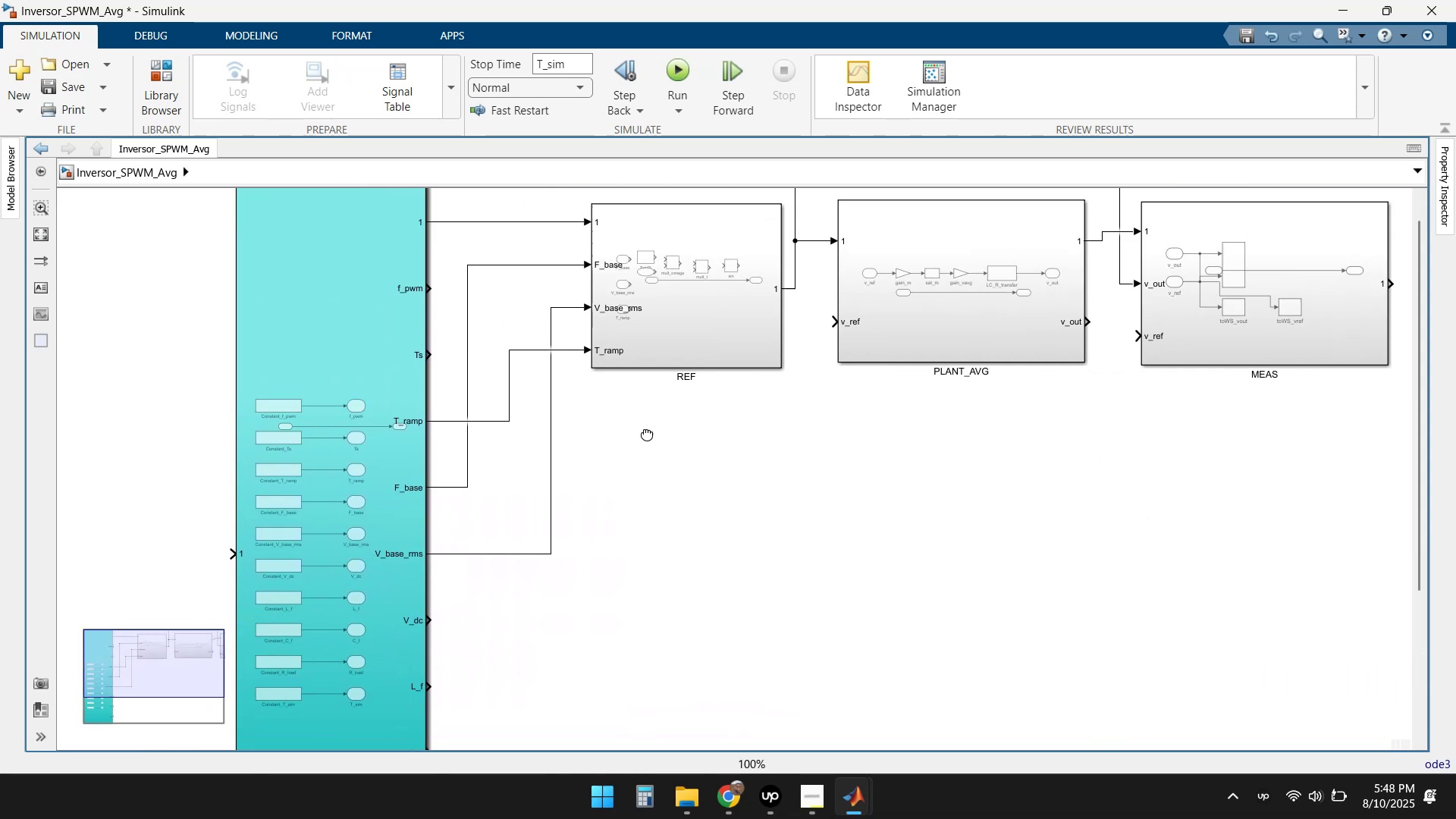 
wait(5.5)
 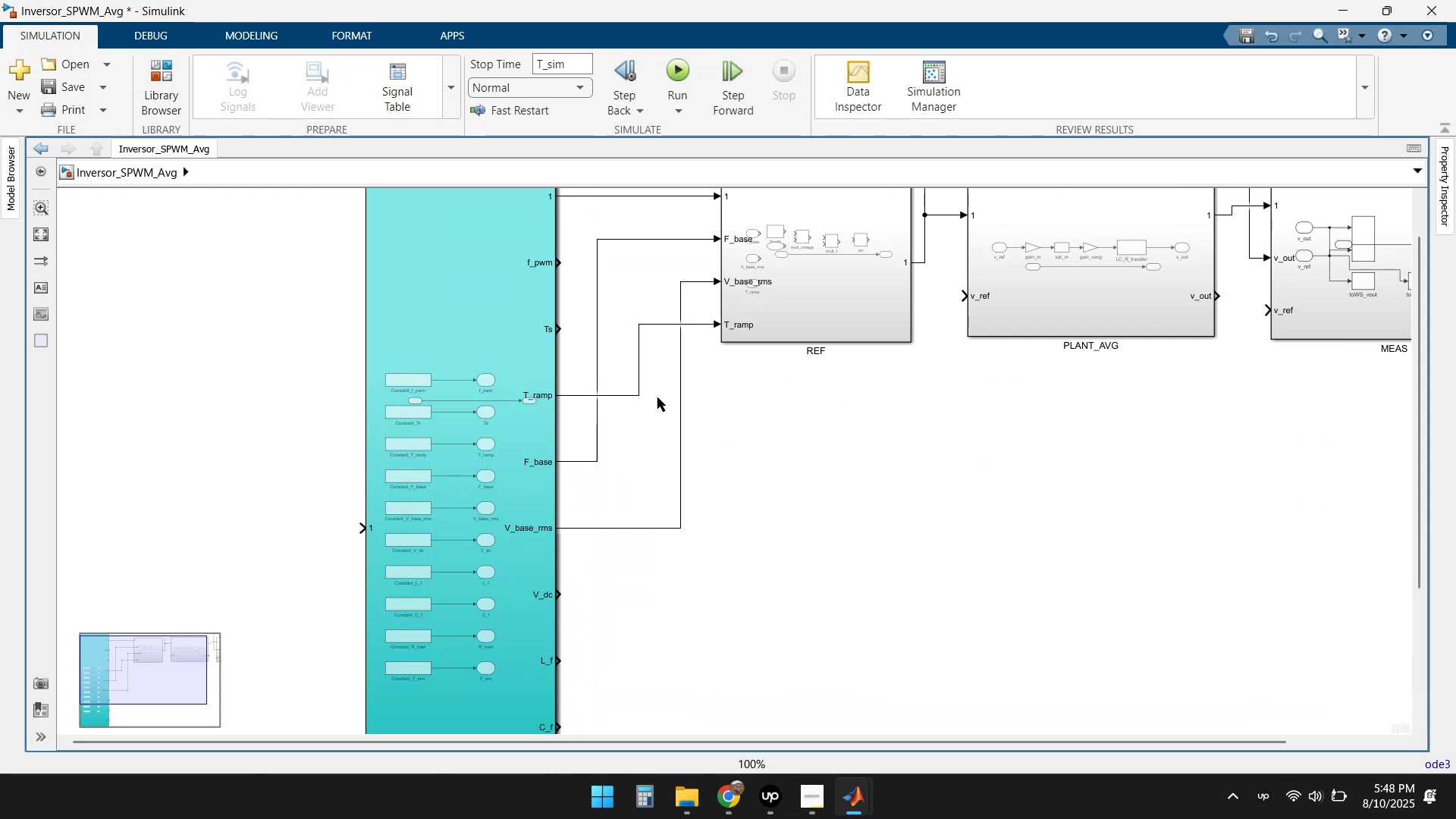 
double_click([754, 450])
 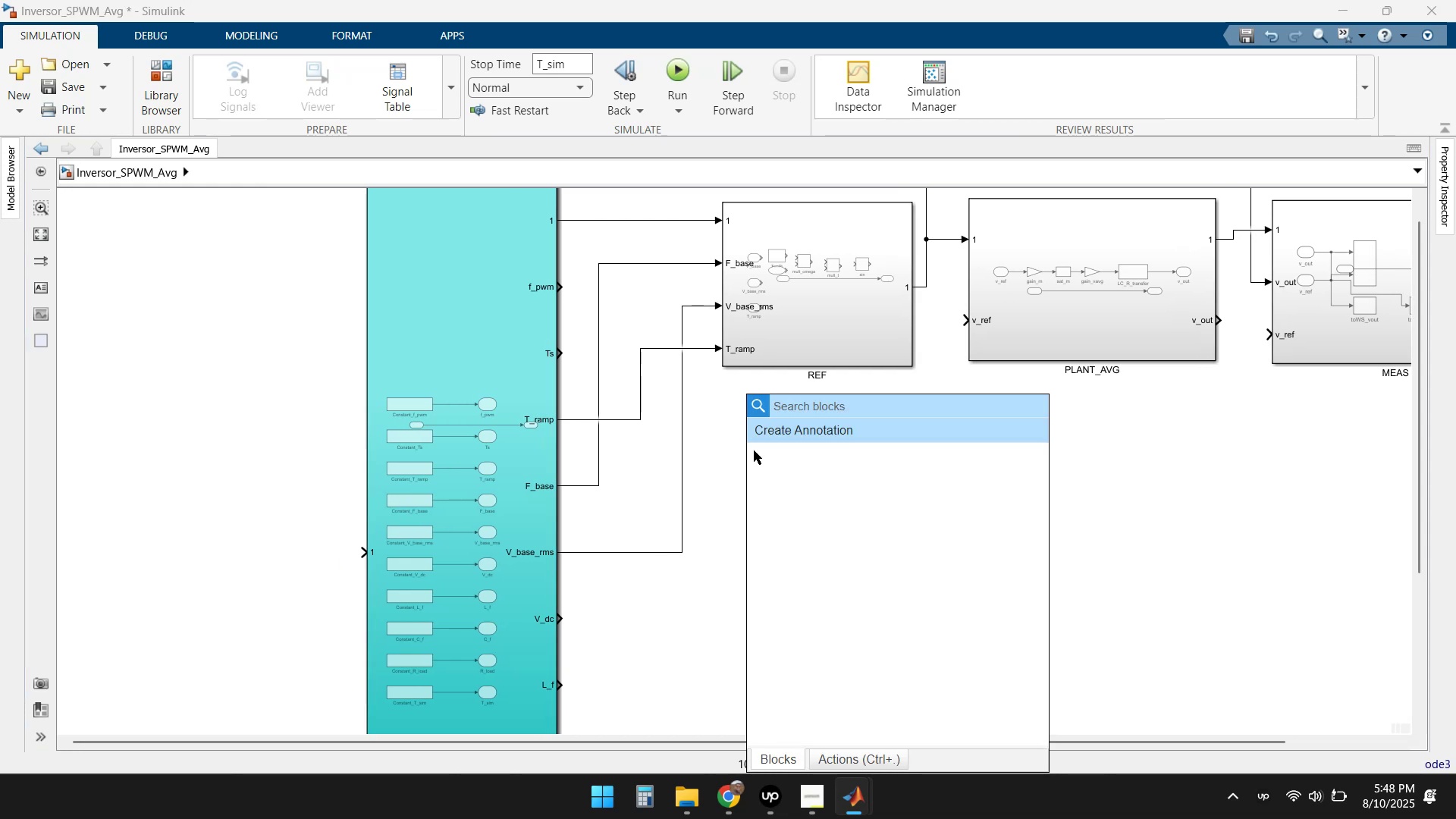 
type(scope)
 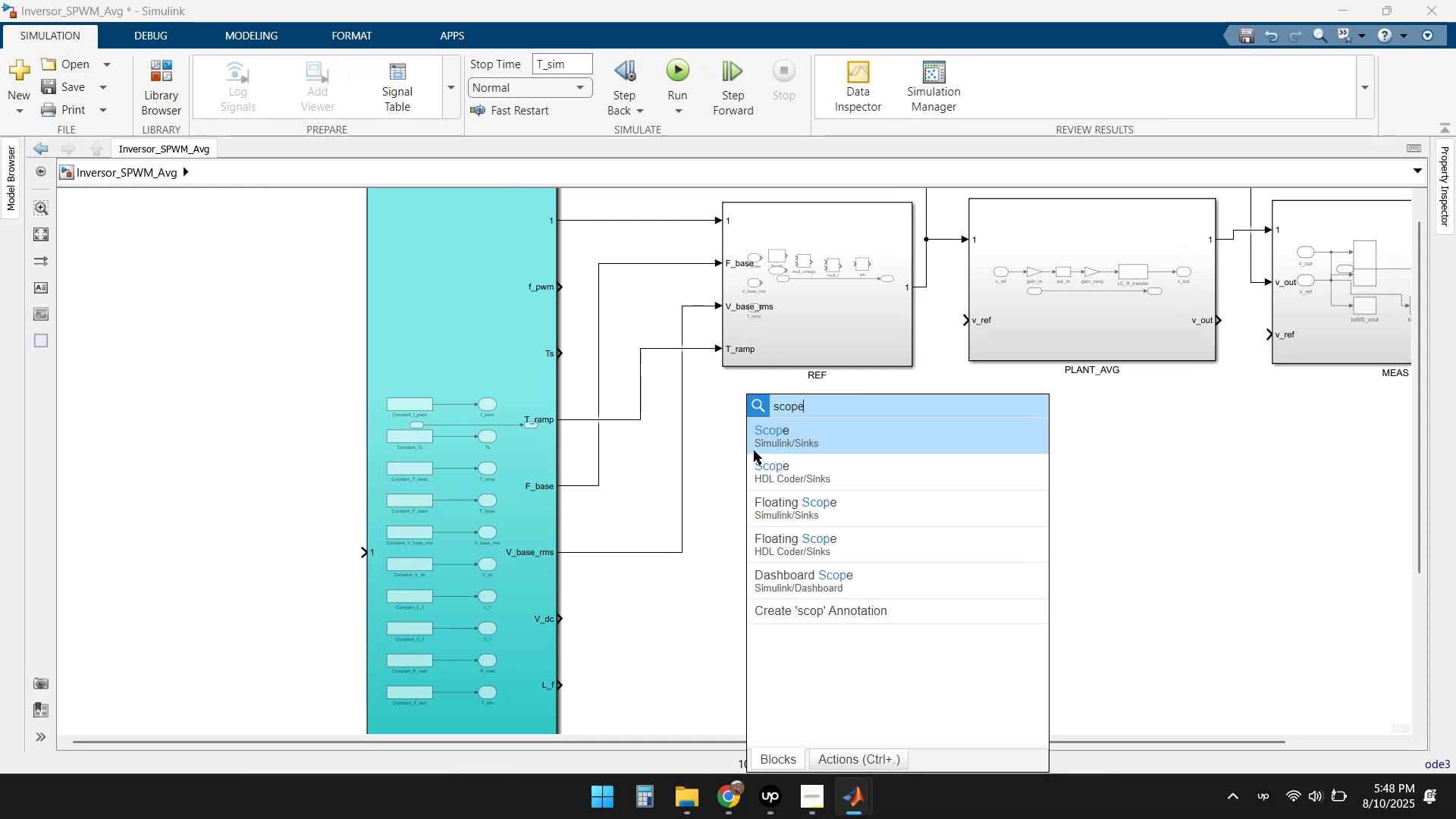 
key(Enter)
 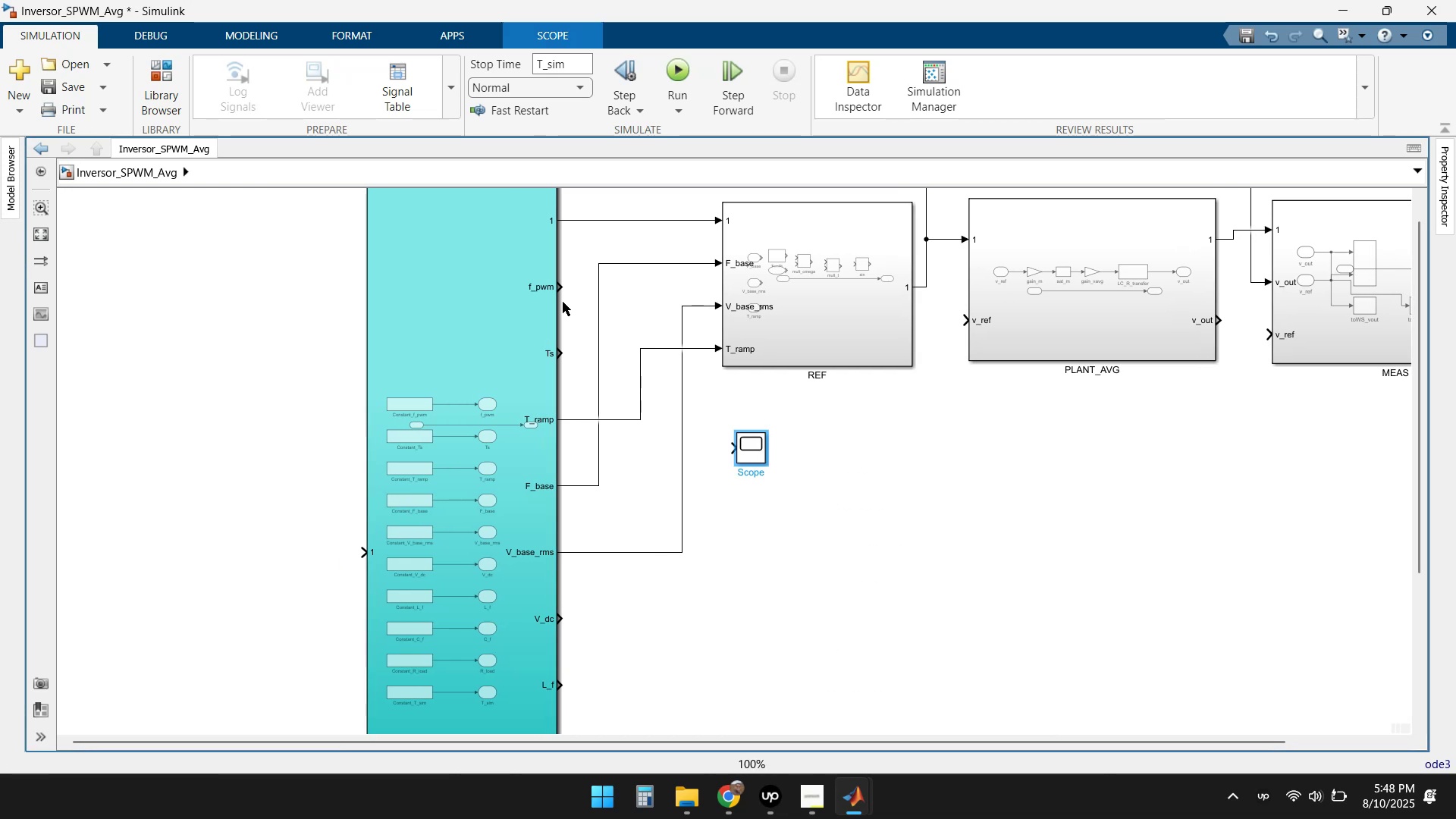 
left_click_drag(start_coordinate=[562, 291], to_coordinate=[576, 285])
 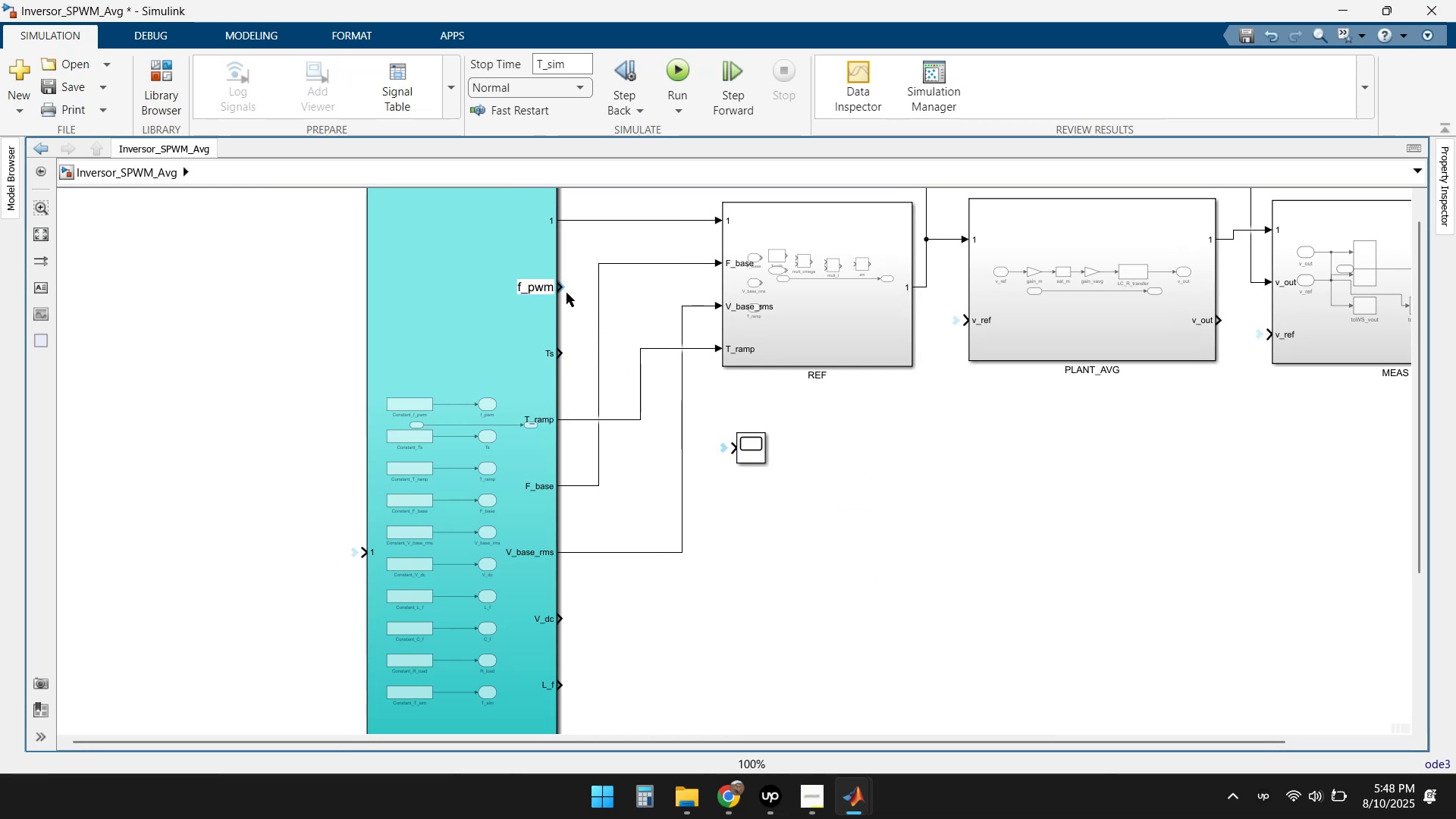 
left_click_drag(start_coordinate=[563, 285], to_coordinate=[733, 450])
 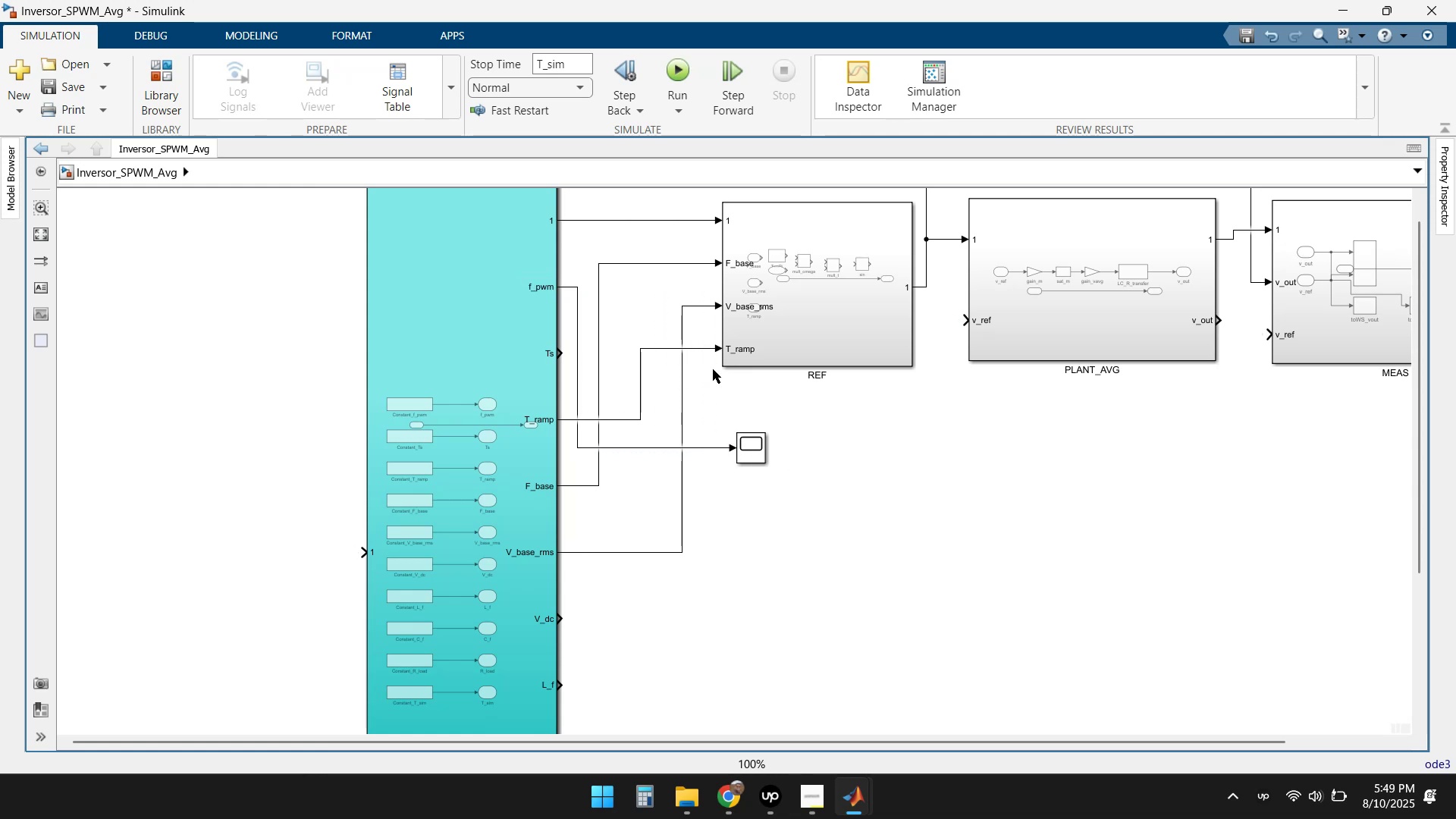 
left_click([678, 73])
 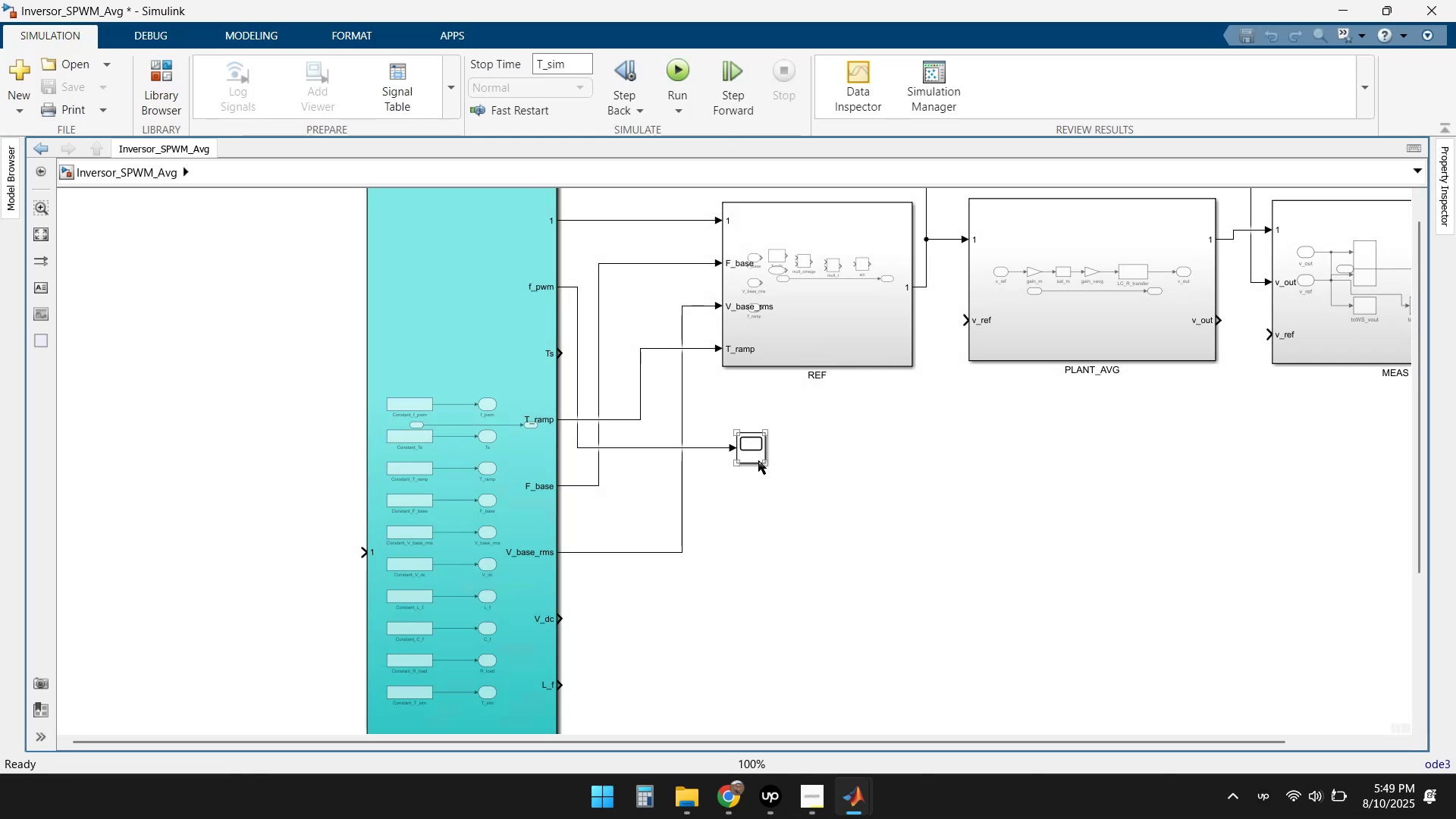 
double_click([754, 456])
 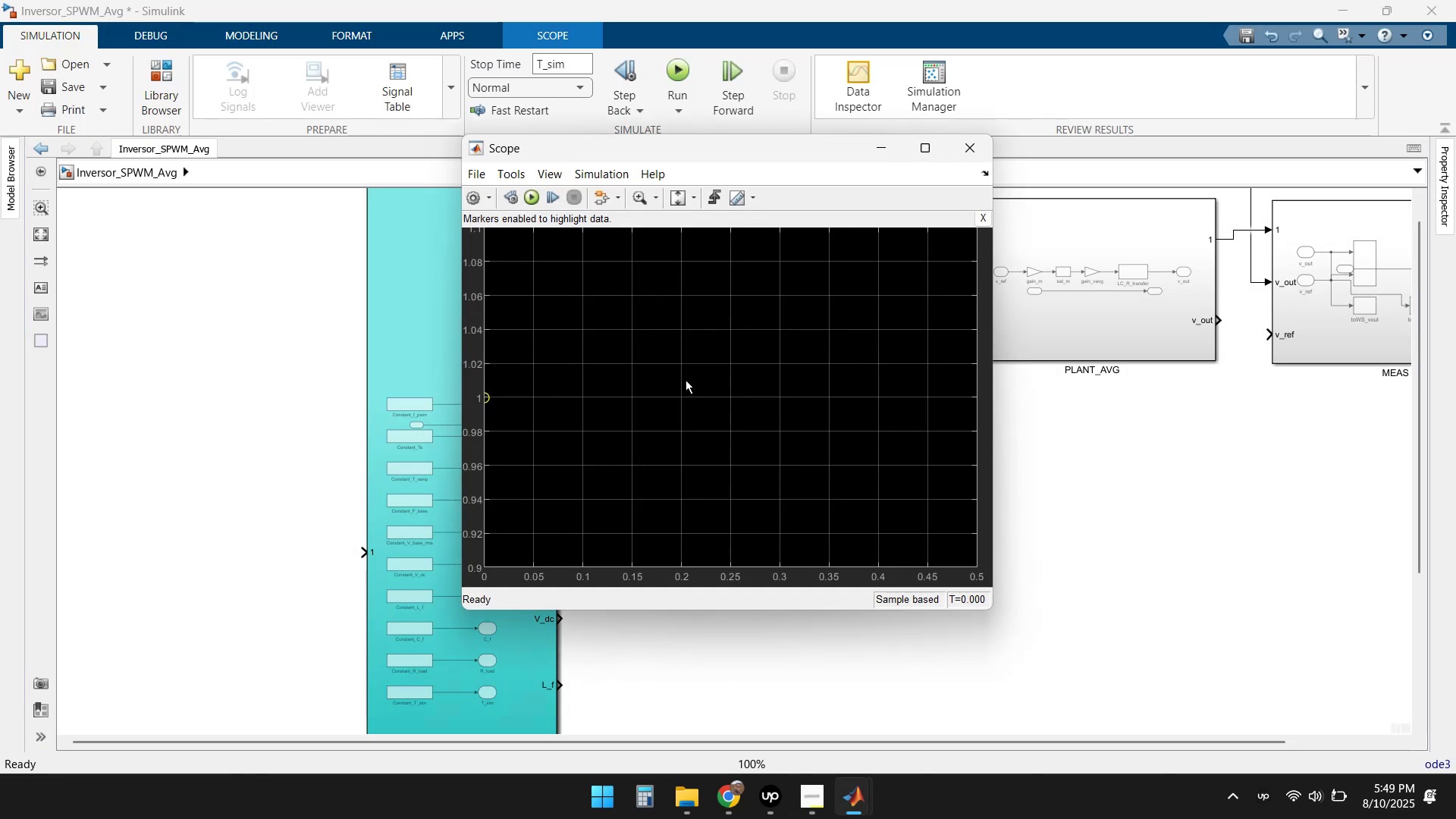 
left_click([923, 148])
 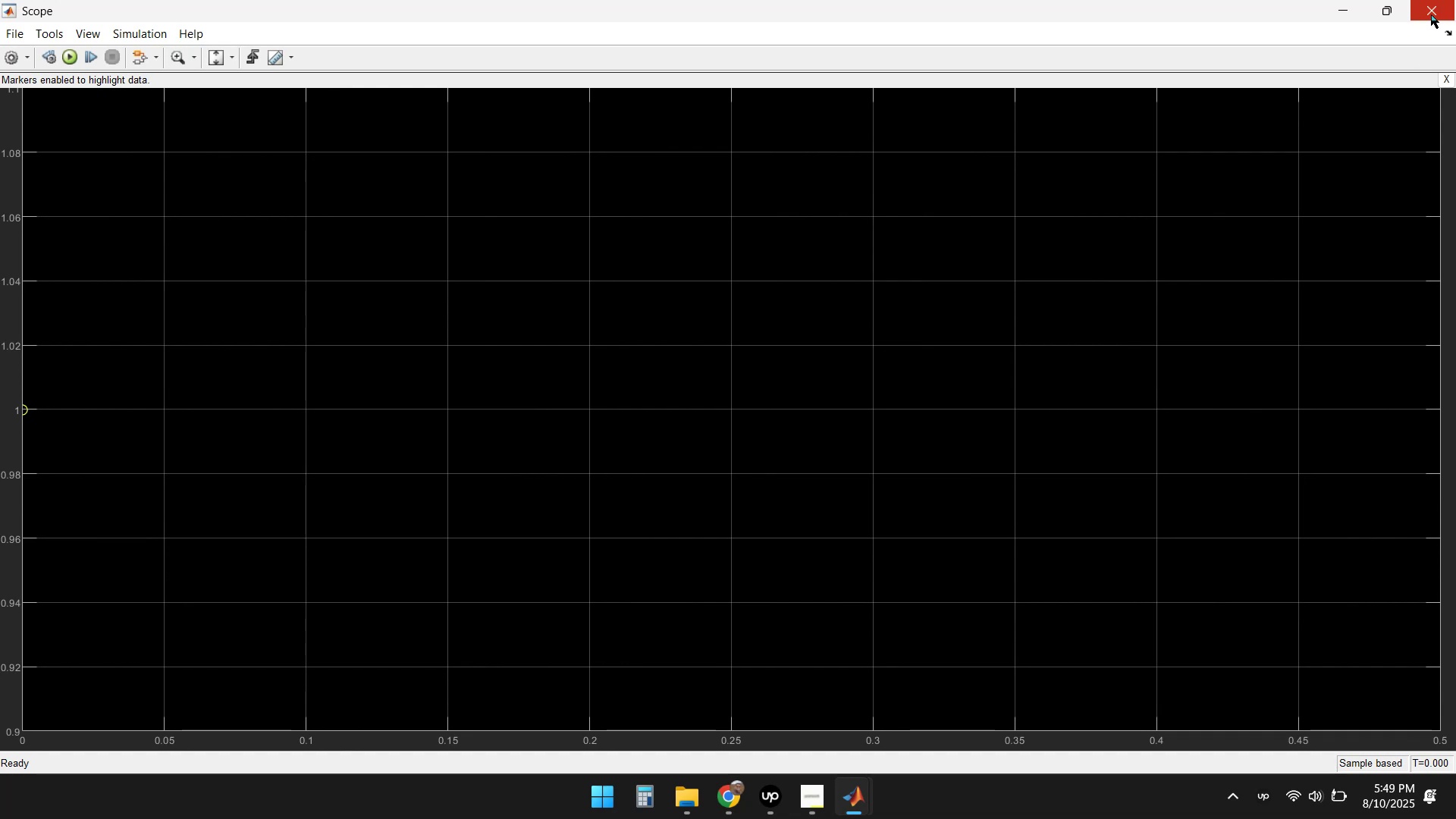 
left_click([793, 522])
 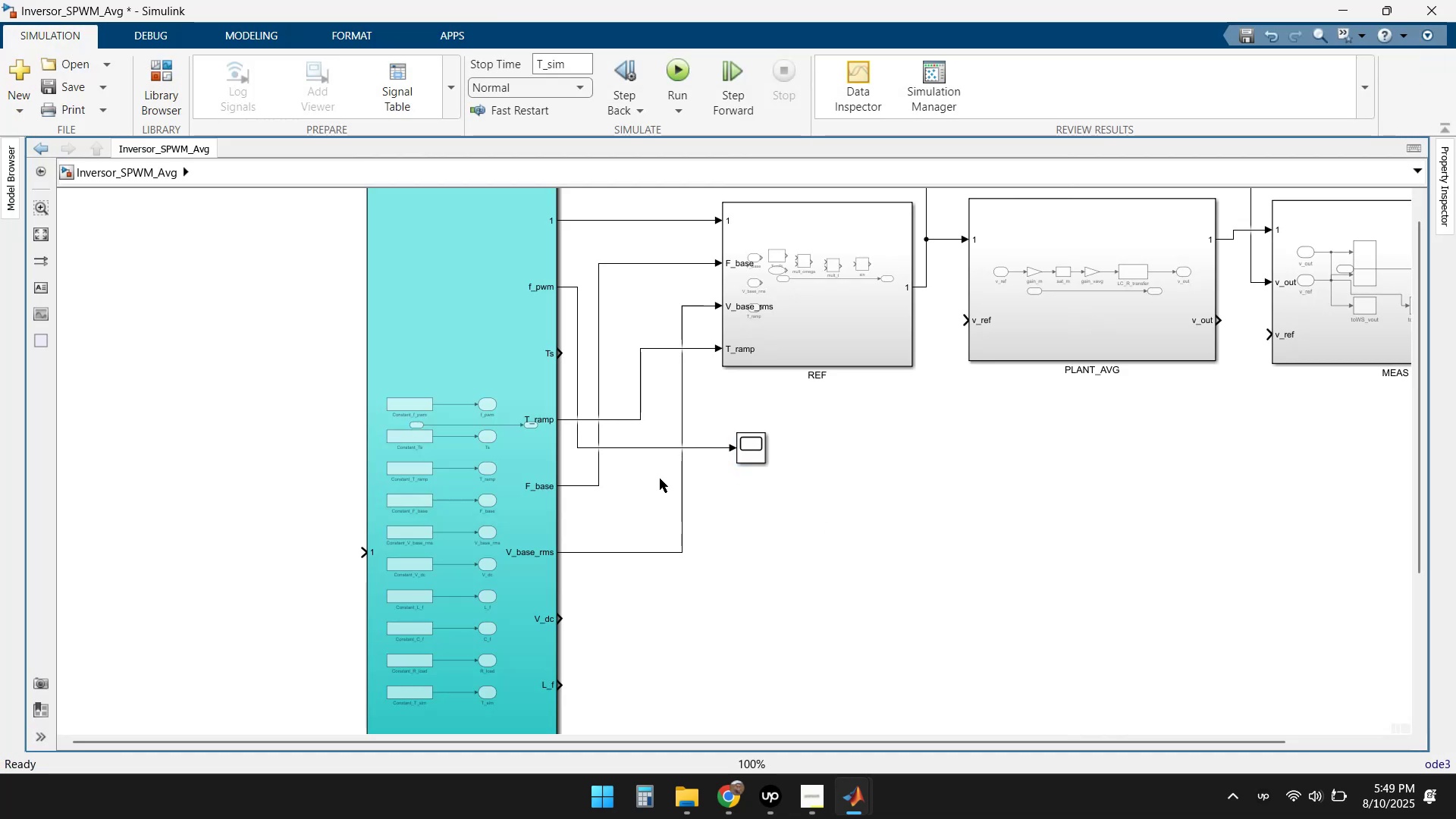 
left_click([660, 444])
 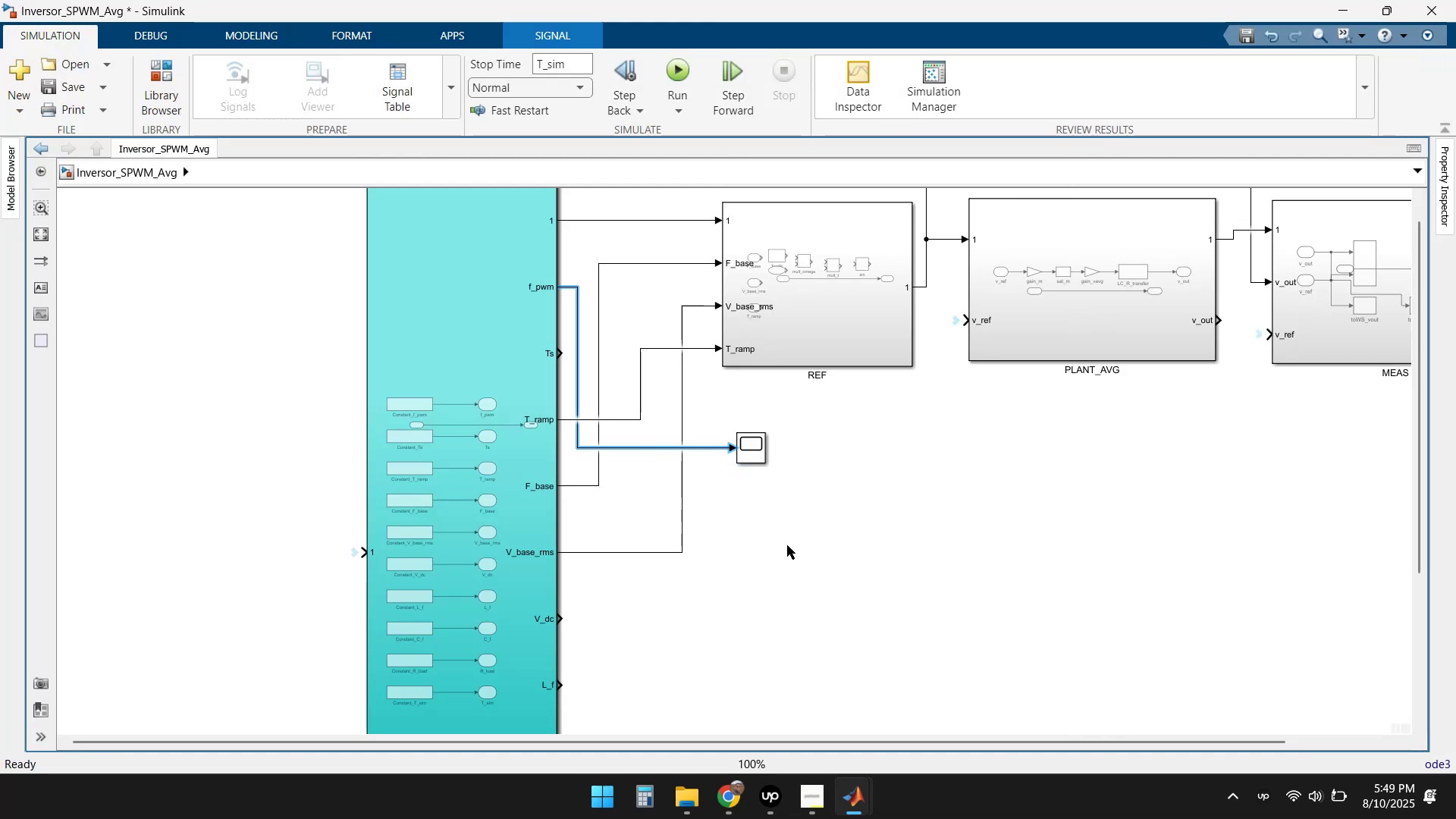 
key(Delete)
 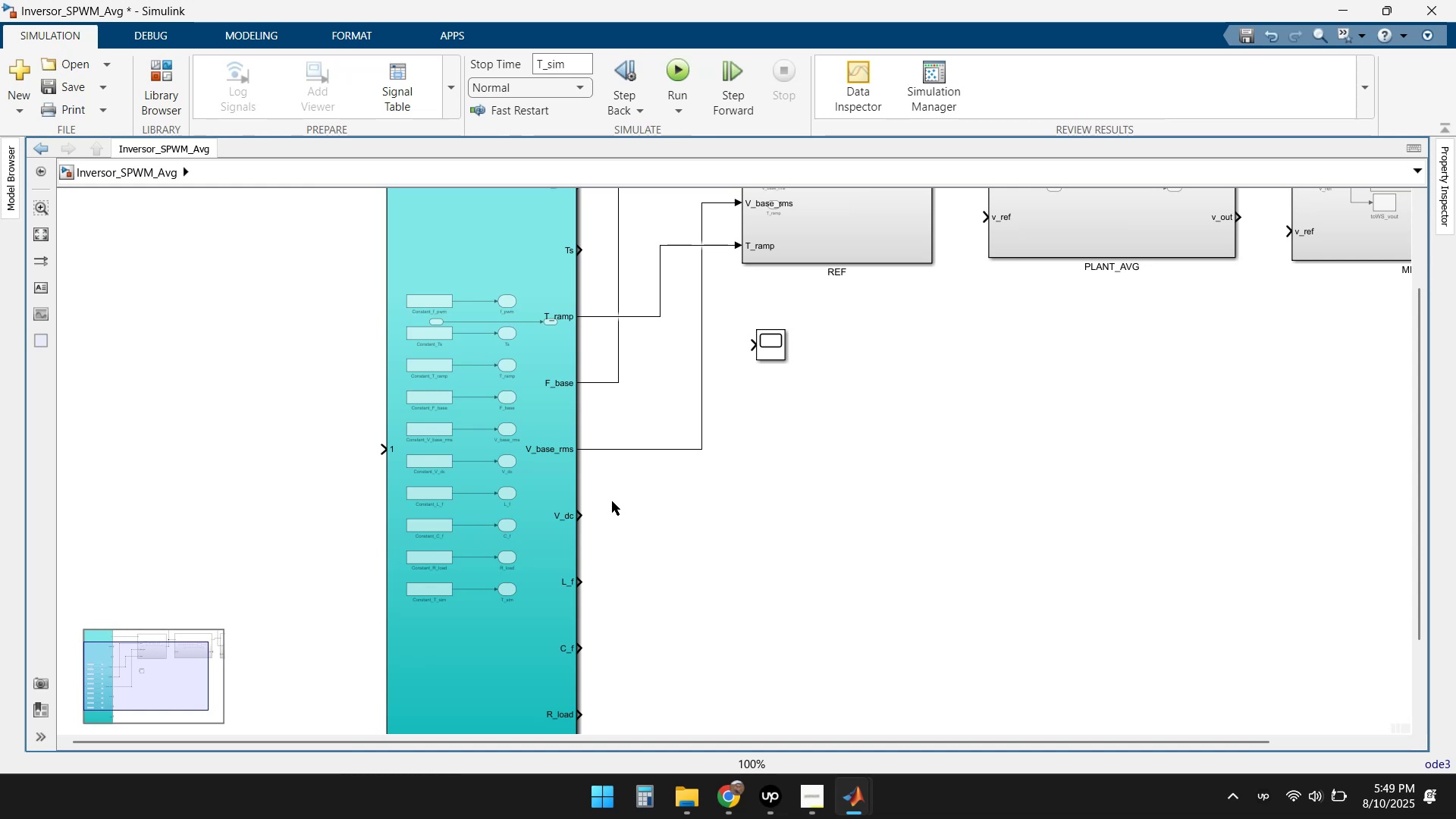 
wait(11.7)
 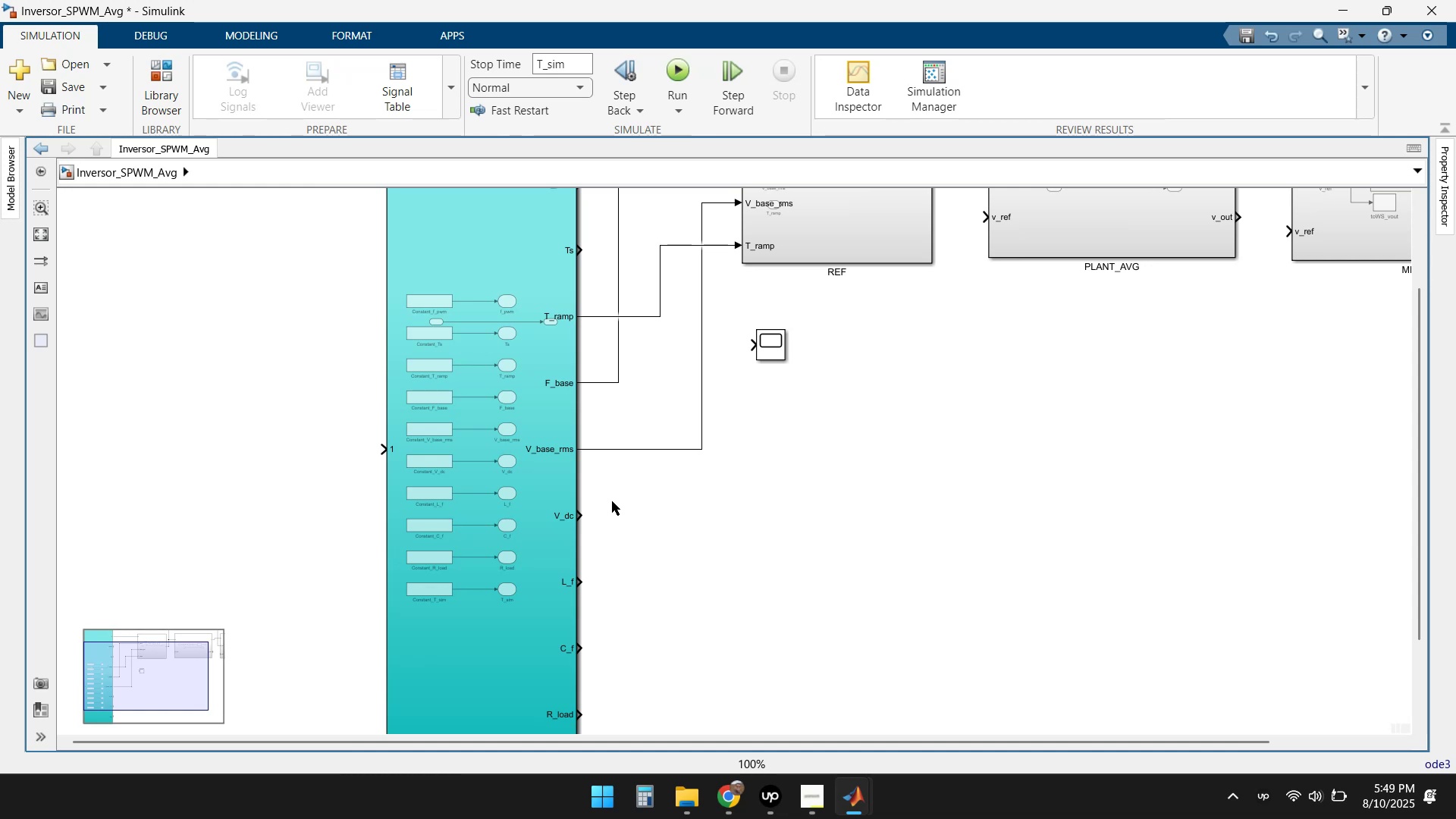 
double_click([488, 512])
 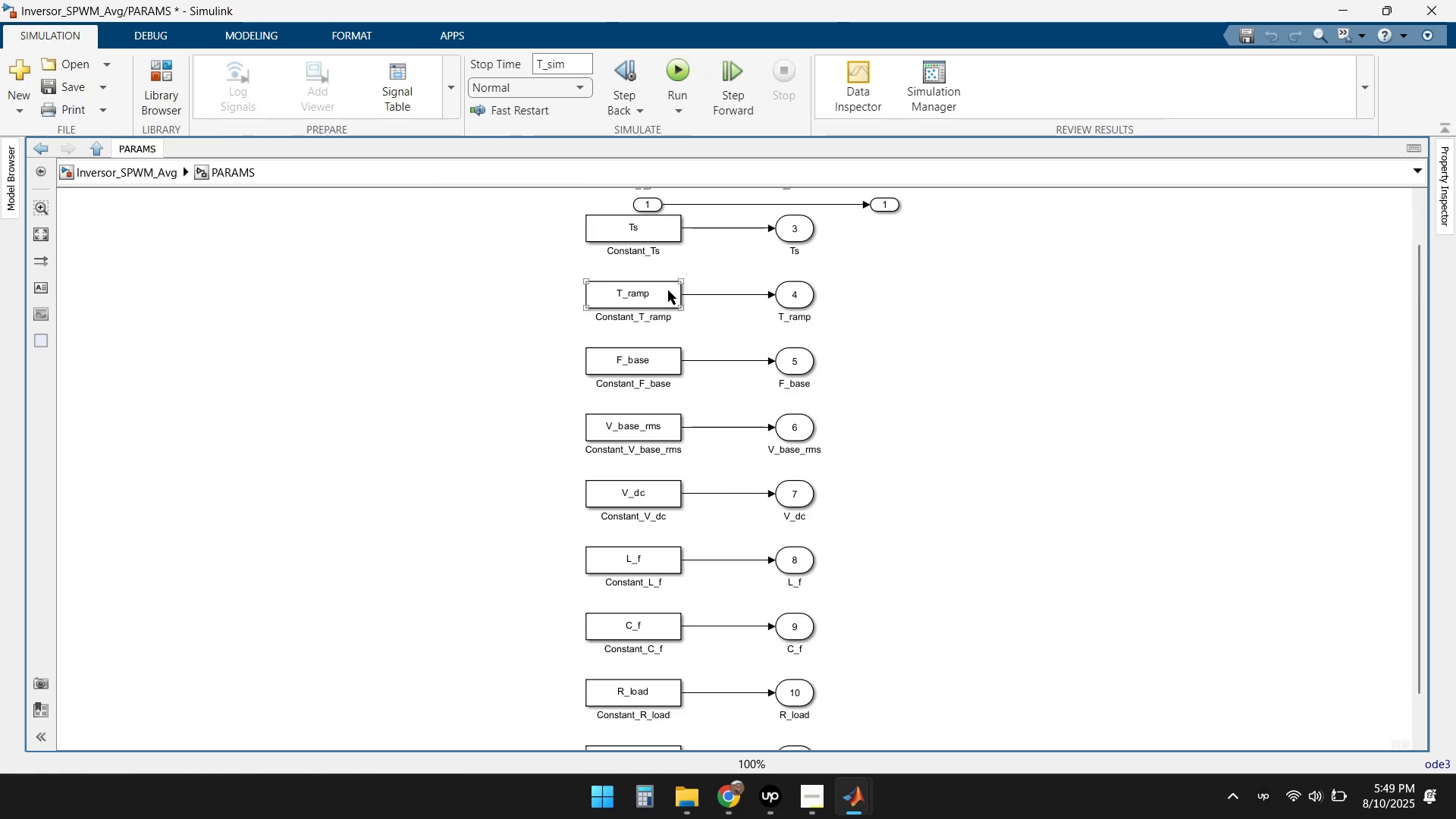 
scroll: coordinate [887, 413], scroll_direction: down, amount: 1.0
 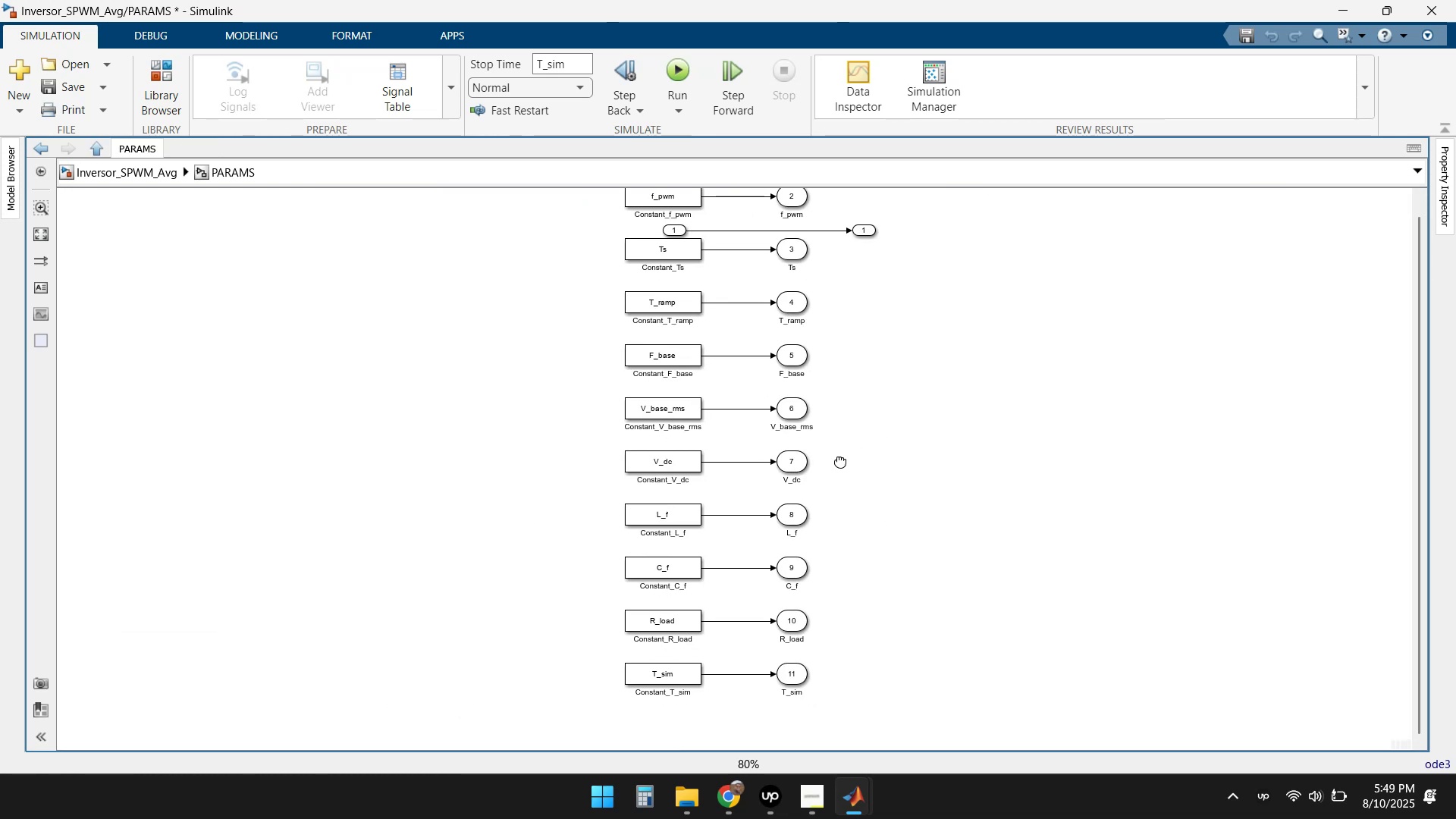 
scroll: coordinate [719, 450], scroll_direction: up, amount: 1.0
 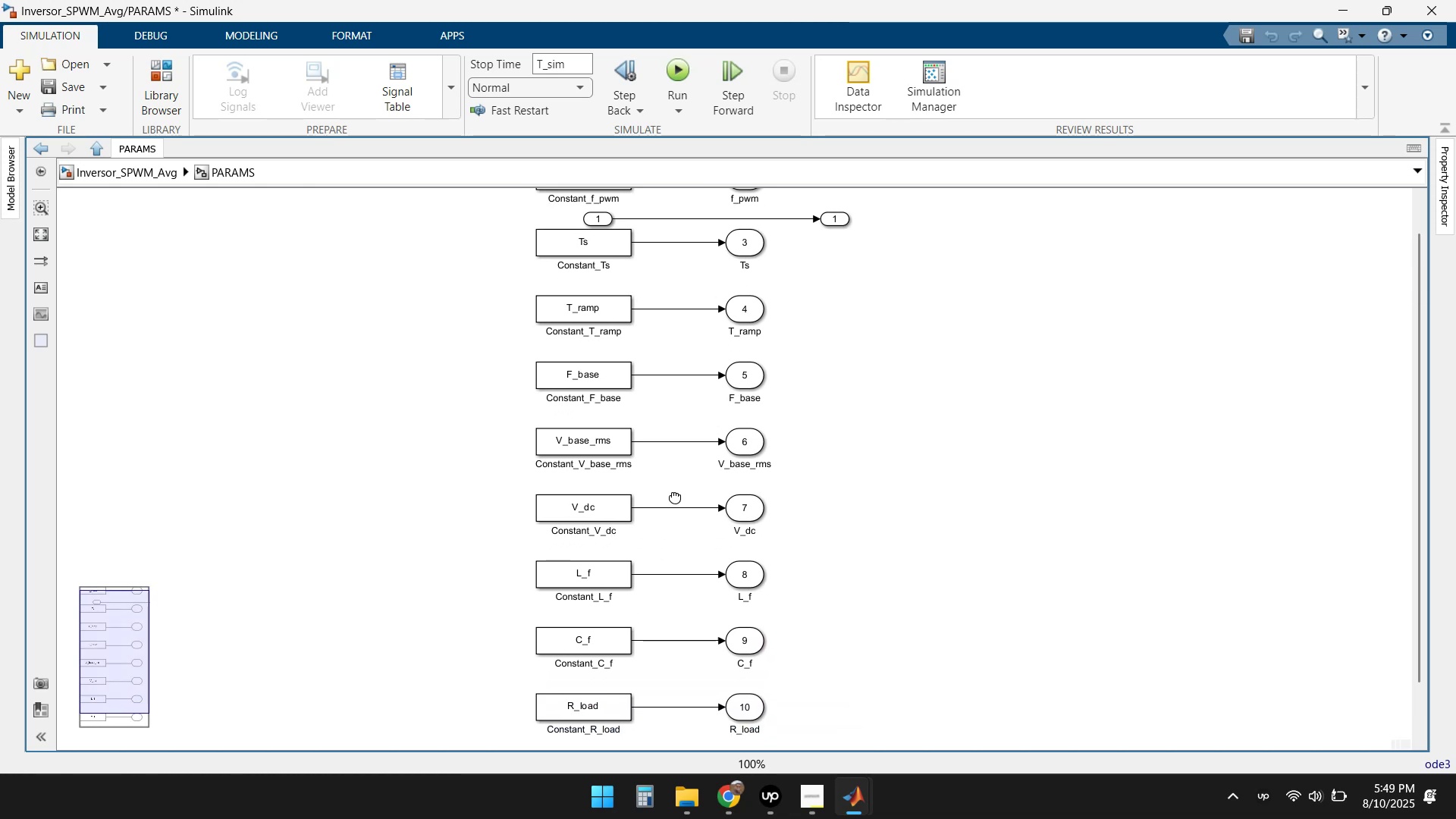 
wait(5.54)
 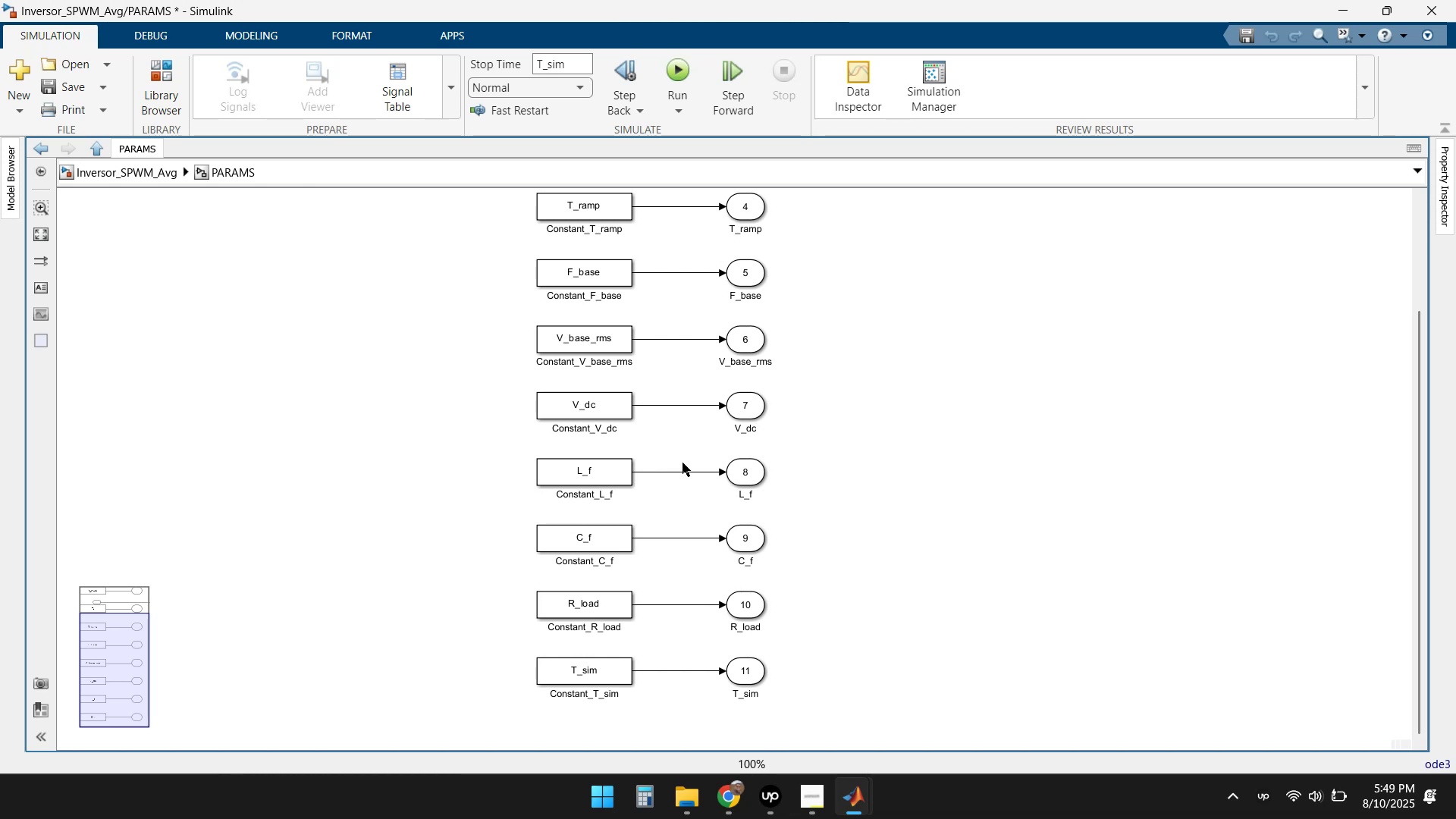 
left_click([846, 807])
 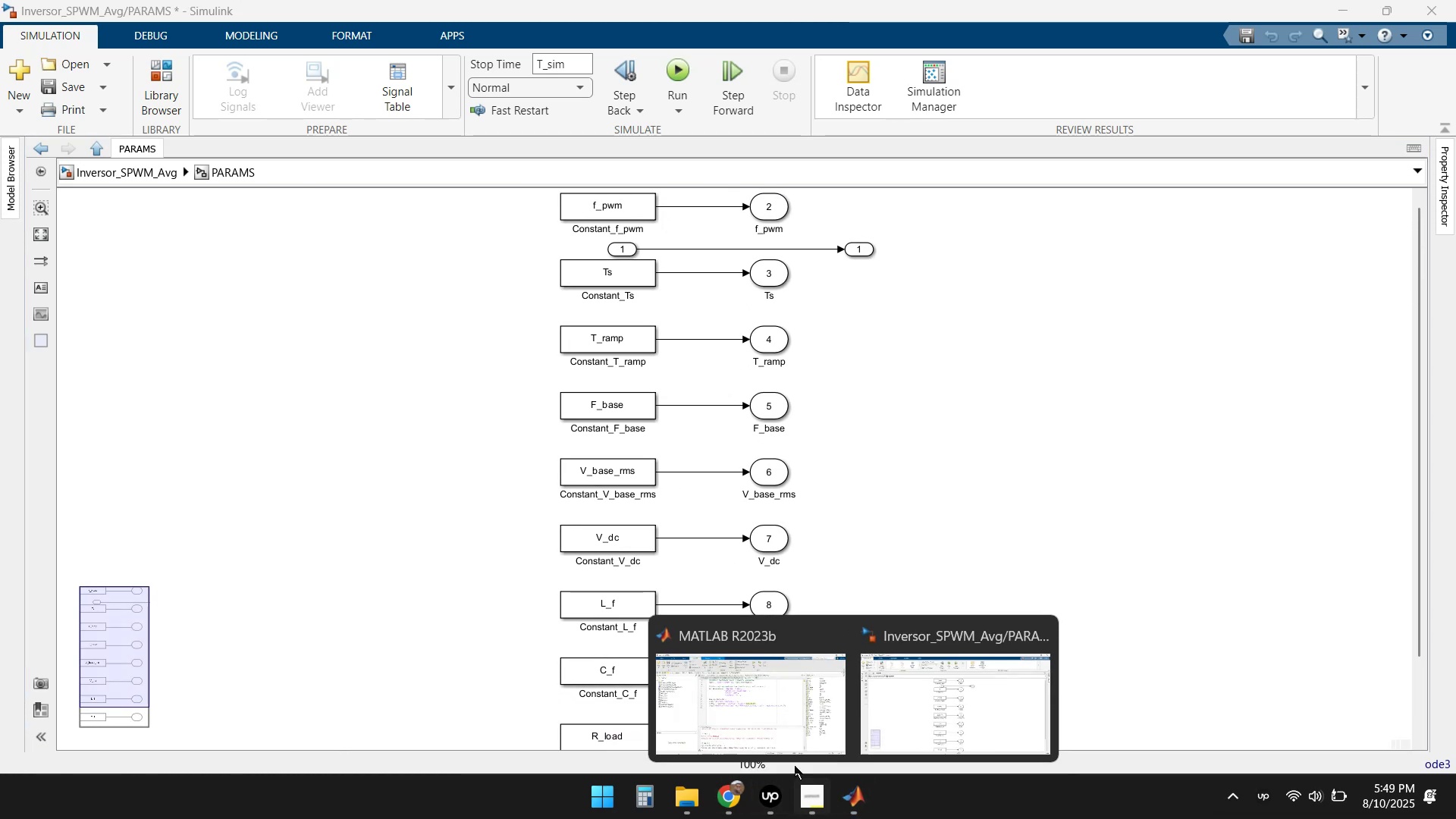 
left_click([726, 710])
 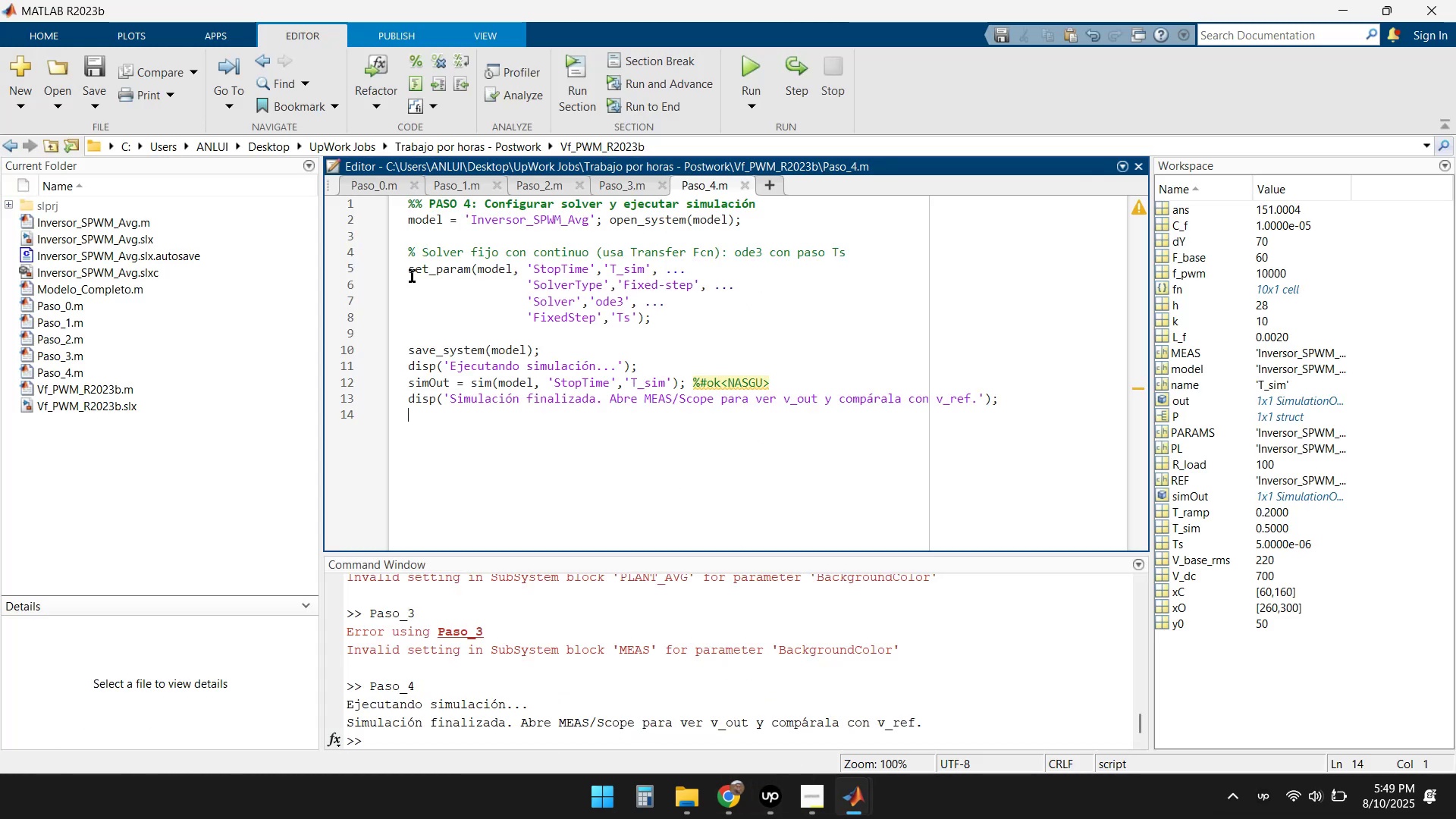 
left_click([378, 184])
 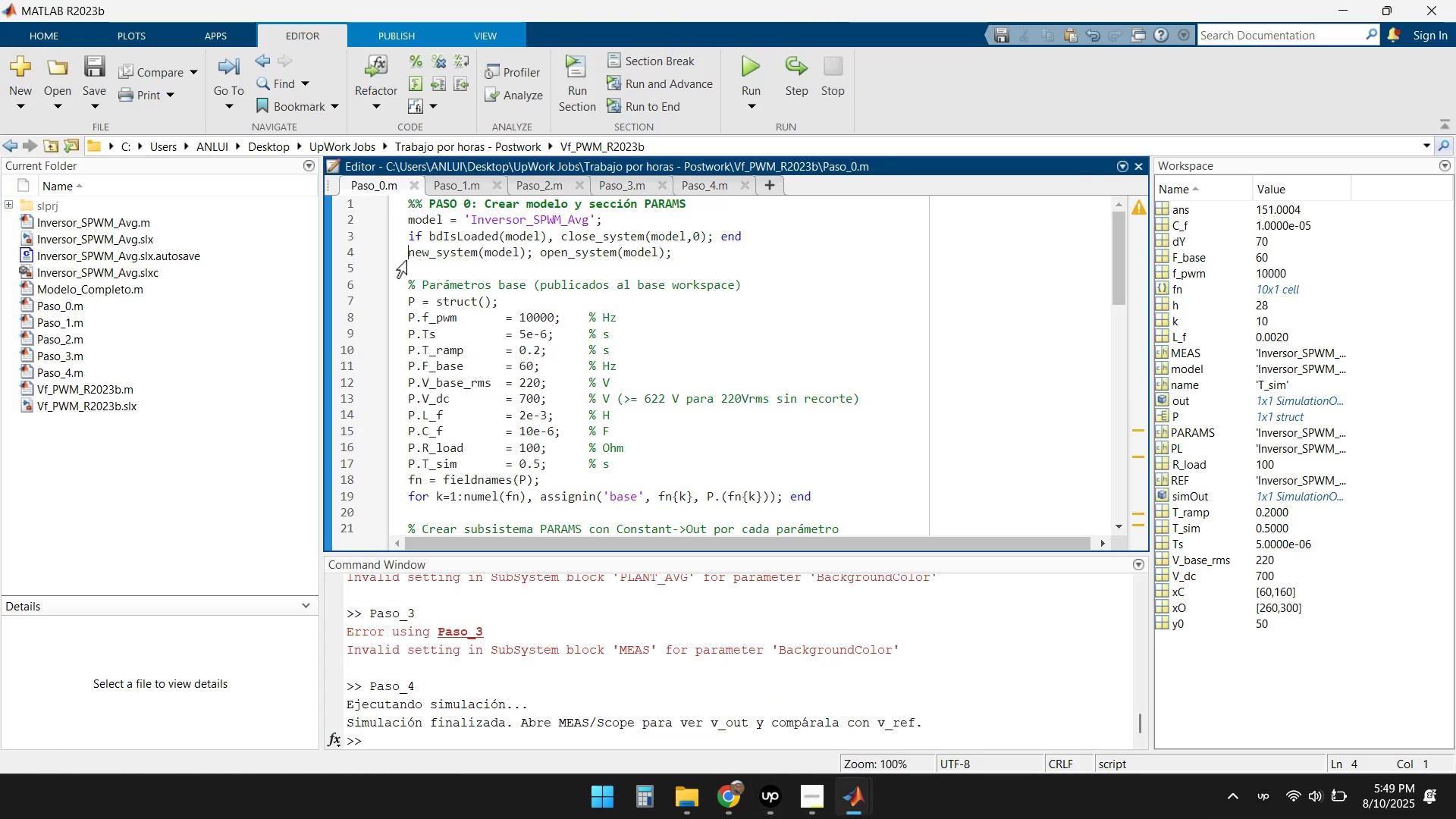 
scroll: coordinate [555, 347], scroll_direction: up, amount: 2.0
 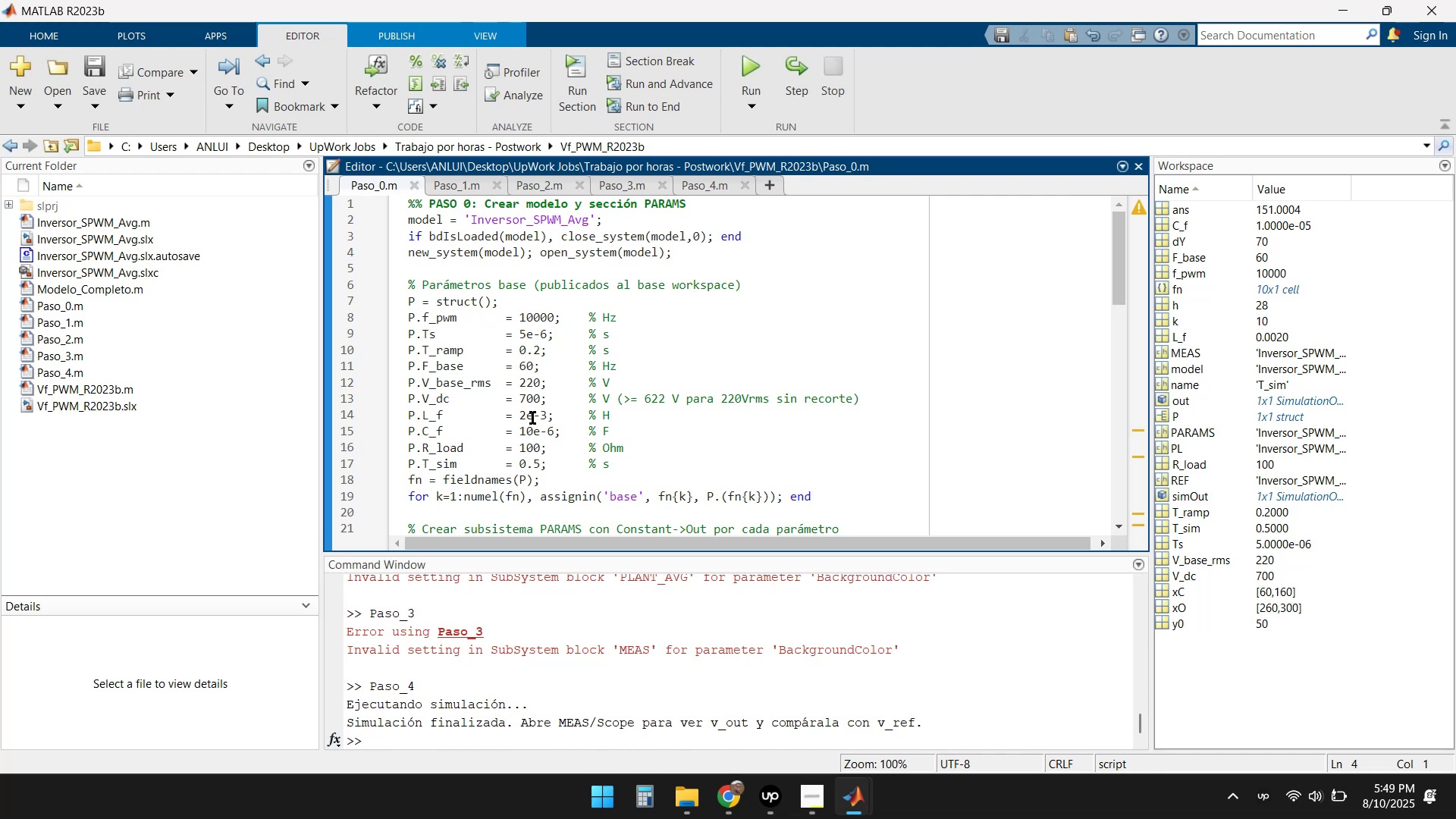 
wait(8.98)
 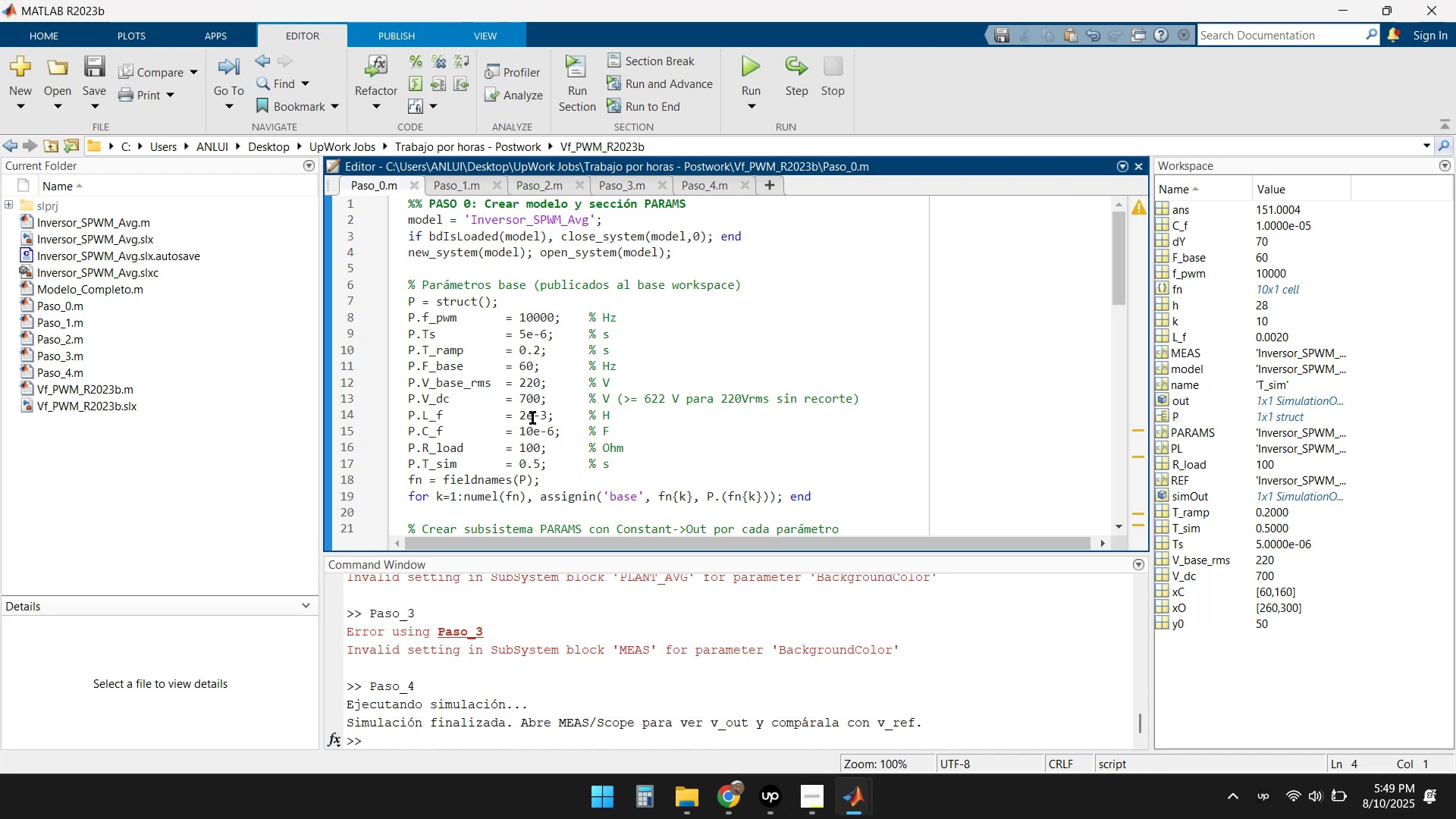 
scroll: coordinate [613, 677], scroll_direction: down, amount: 3.0
 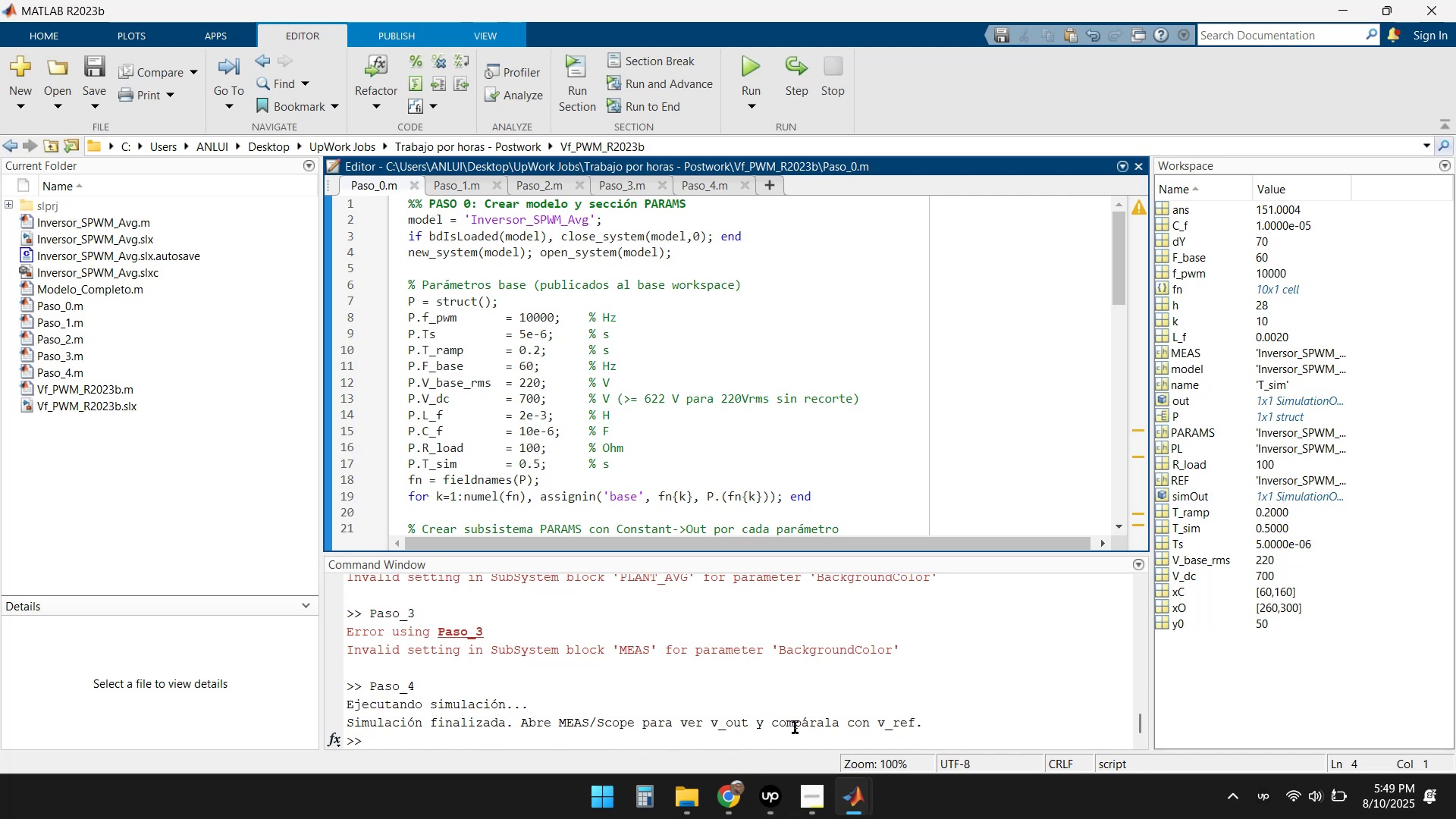 
wait(7.8)
 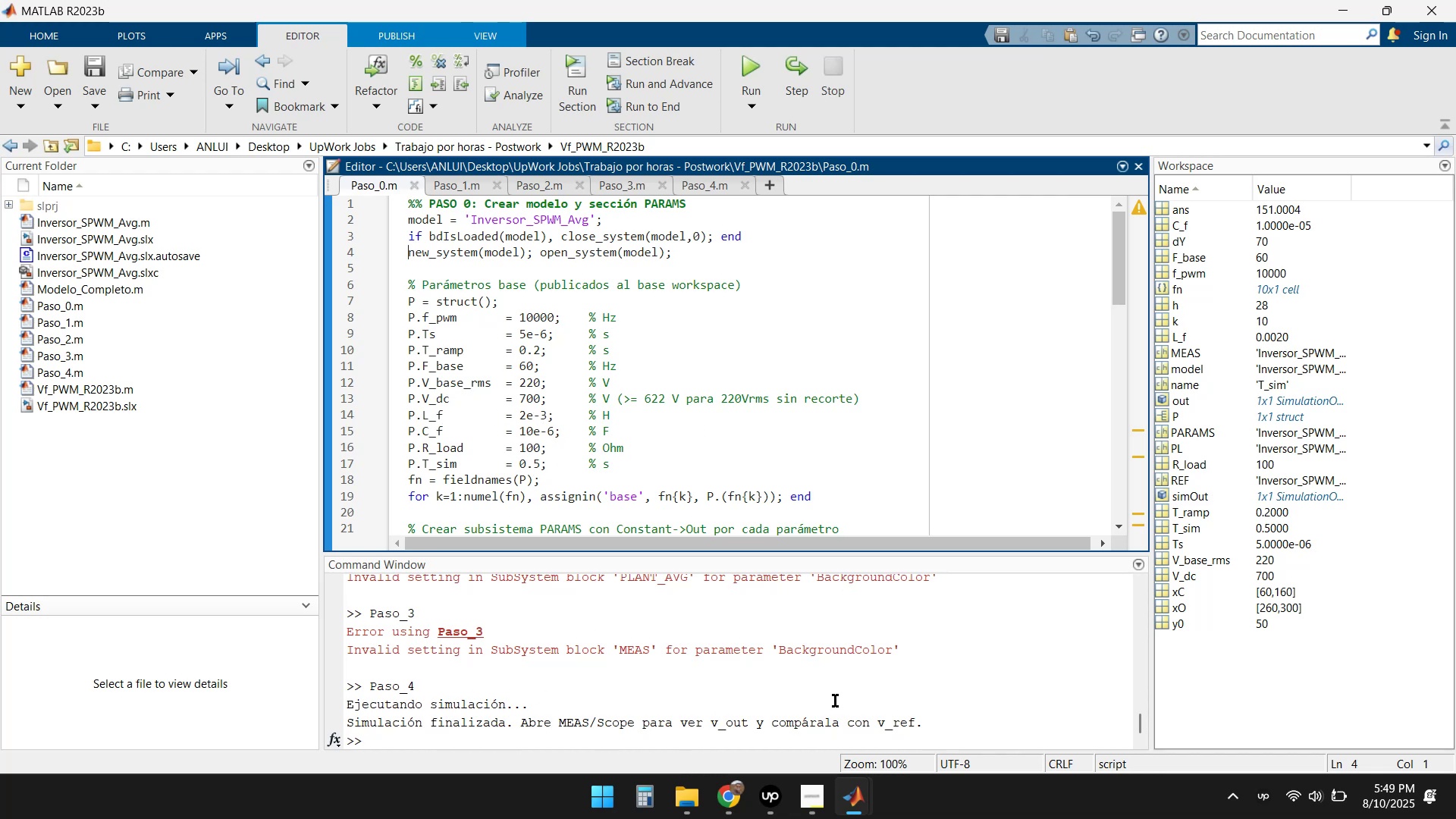 
left_click([1338, 10])
 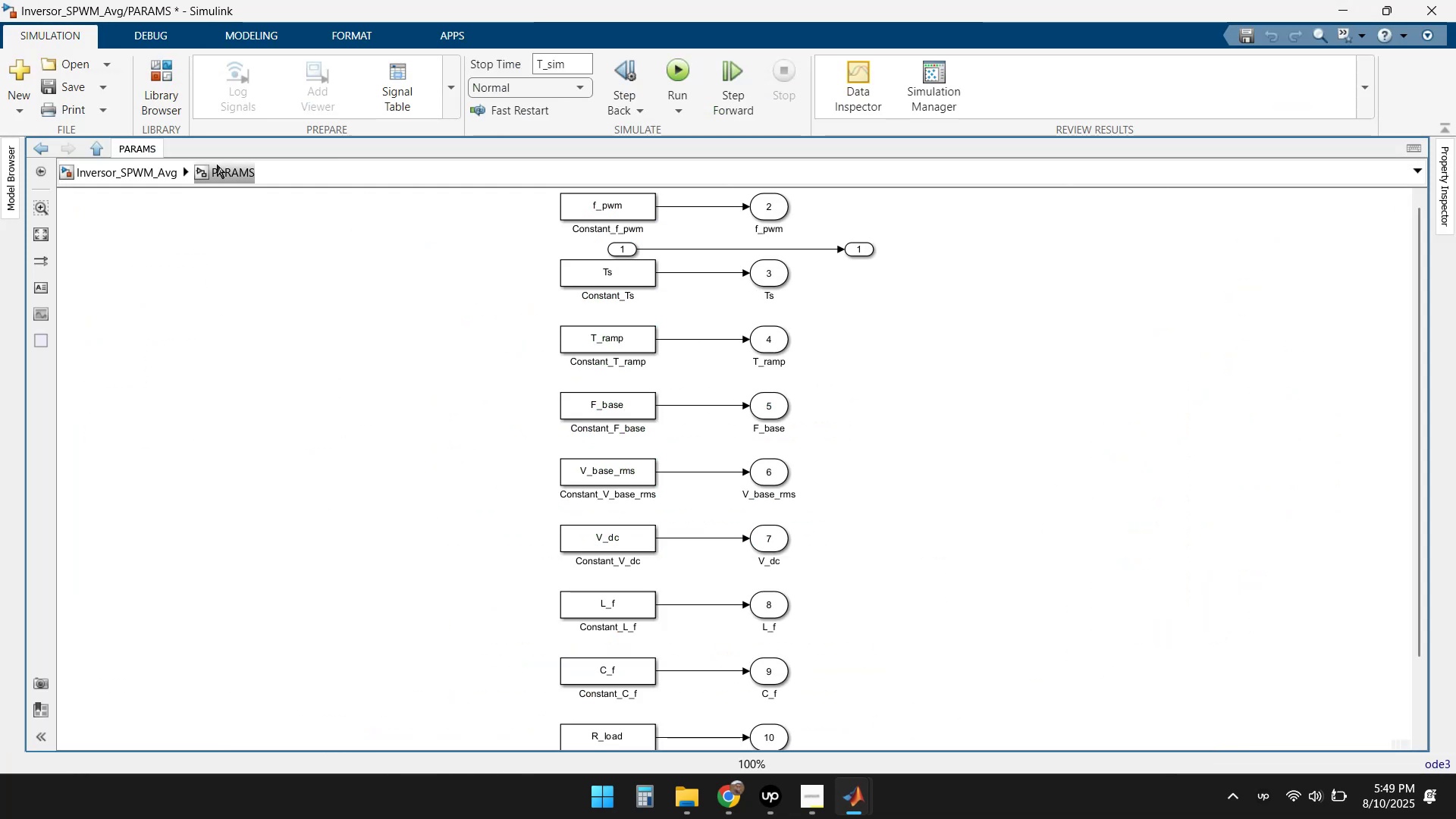 
left_click([97, 176])
 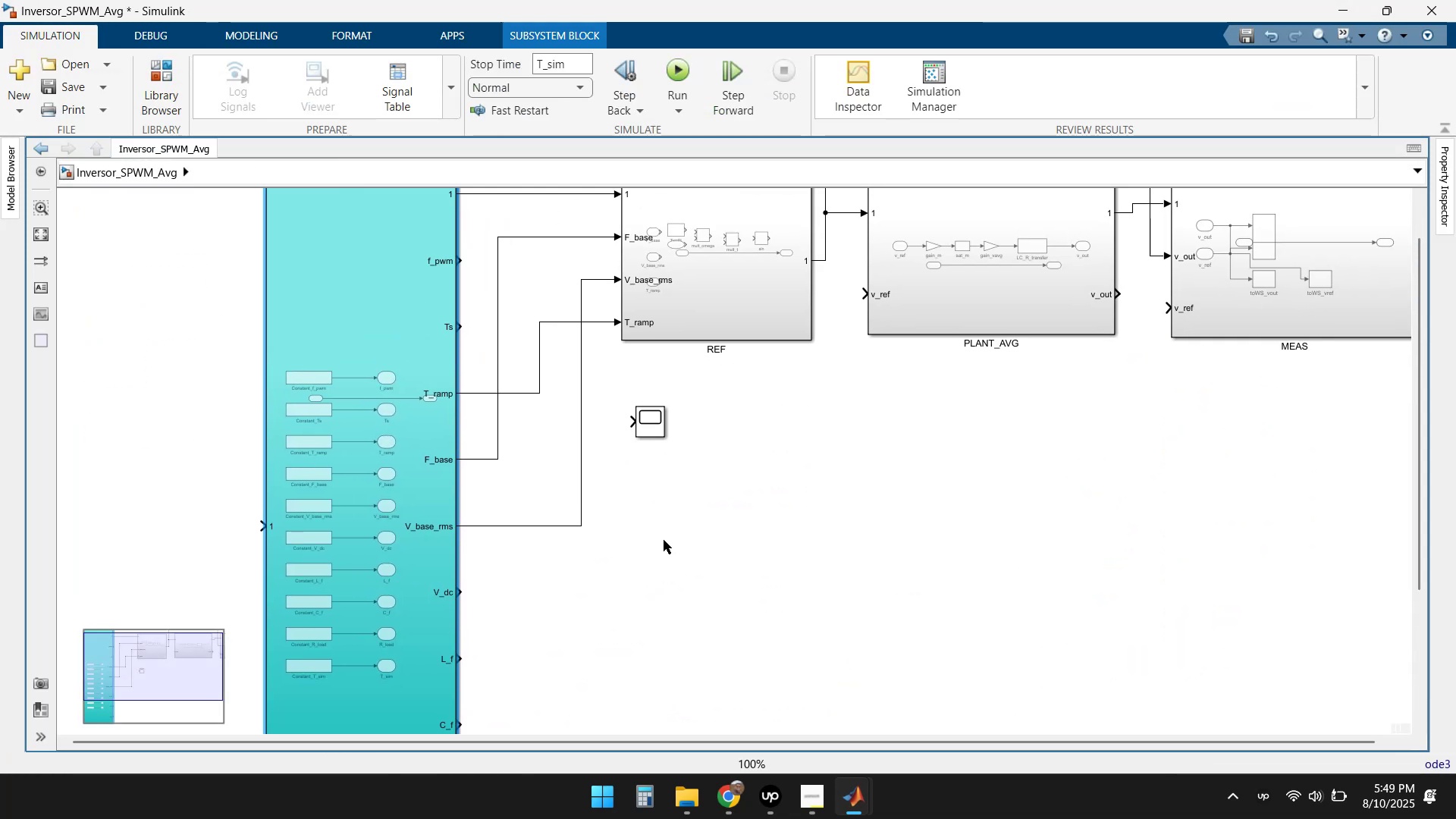 
left_click([652, 584])
 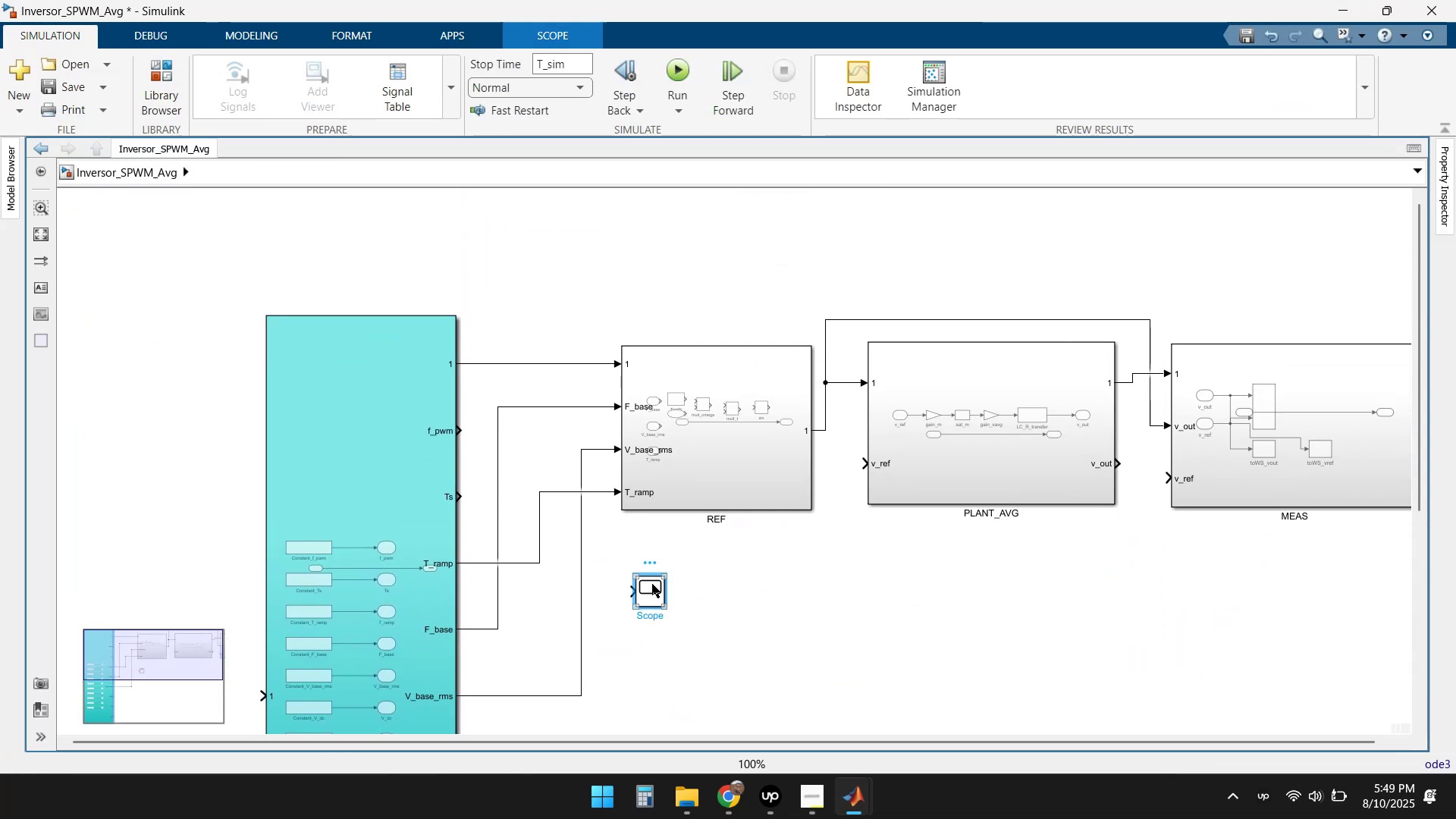 
key(Delete)
 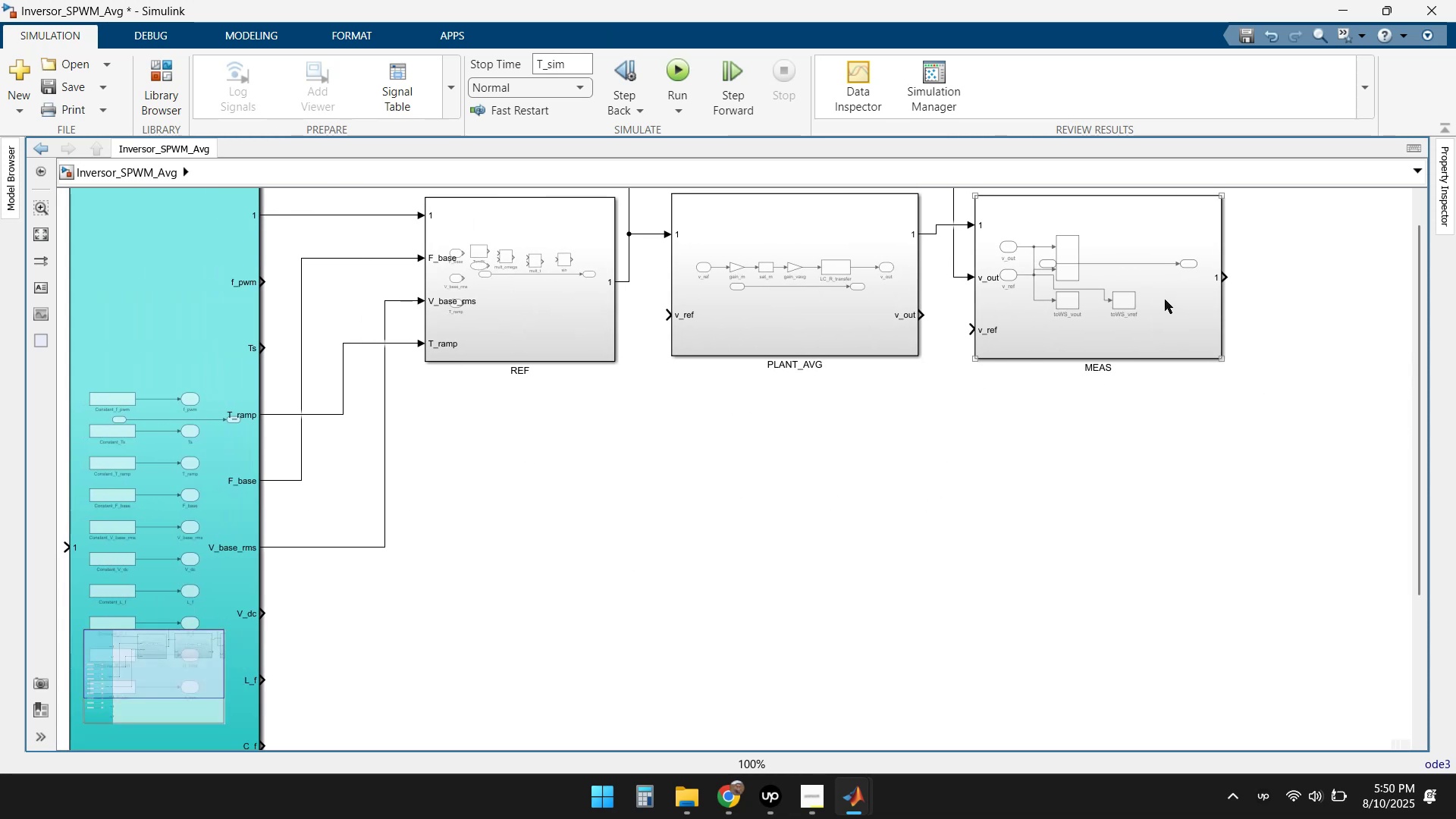 
wait(9.64)
 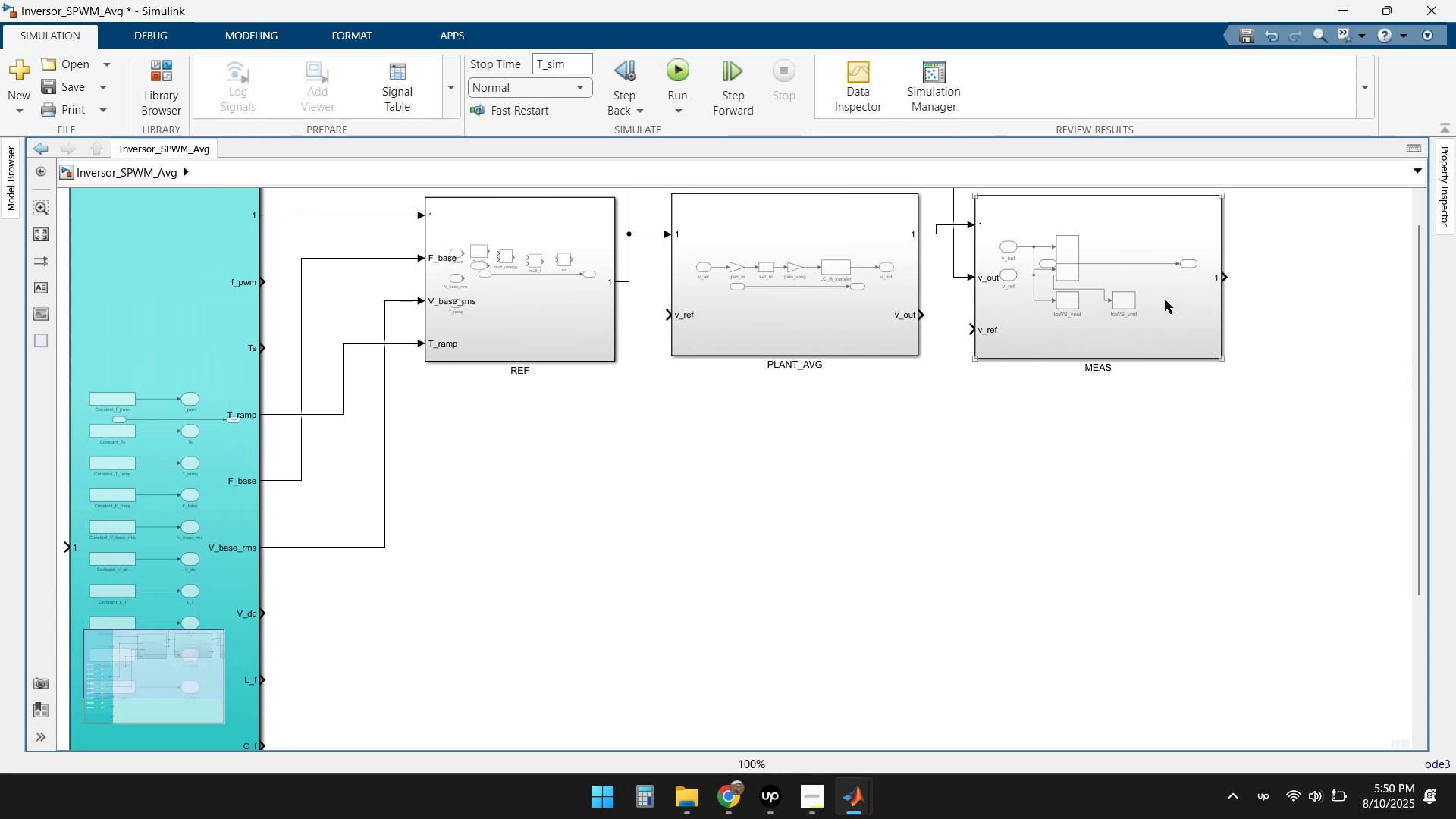 
double_click([676, 714])
 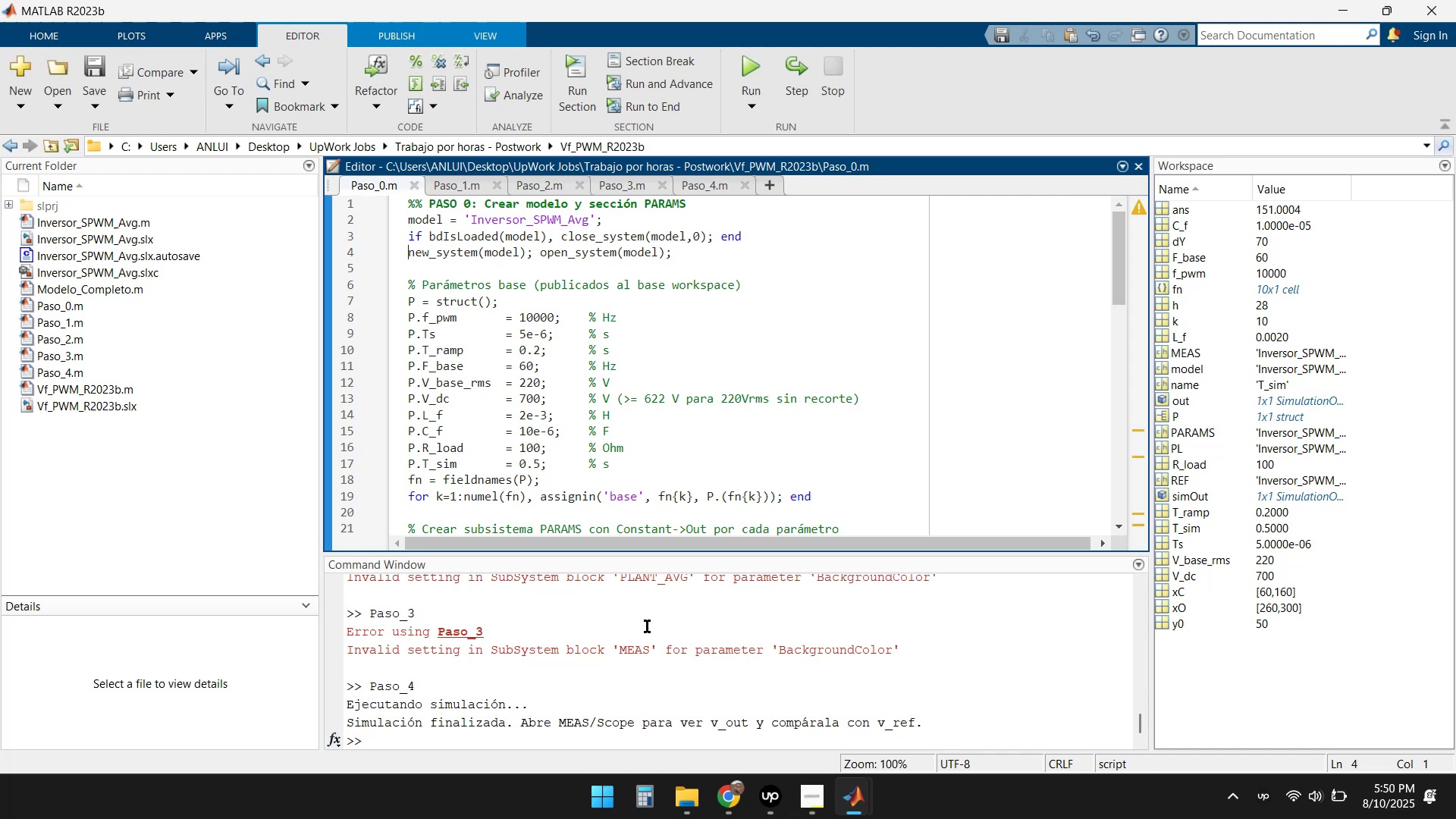 
scroll: coordinate [503, 698], scroll_direction: down, amount: 2.0
 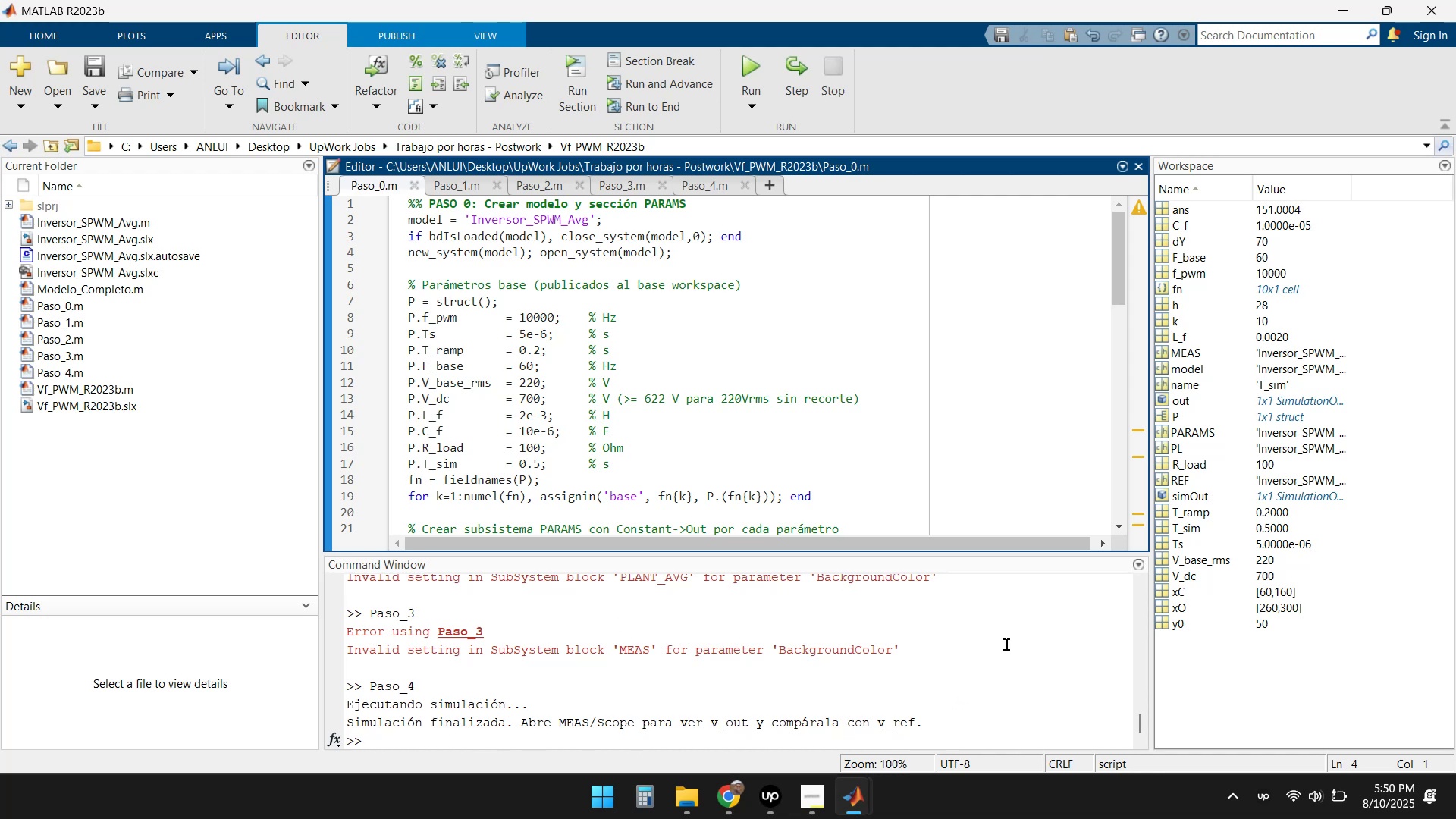 
wait(5.51)
 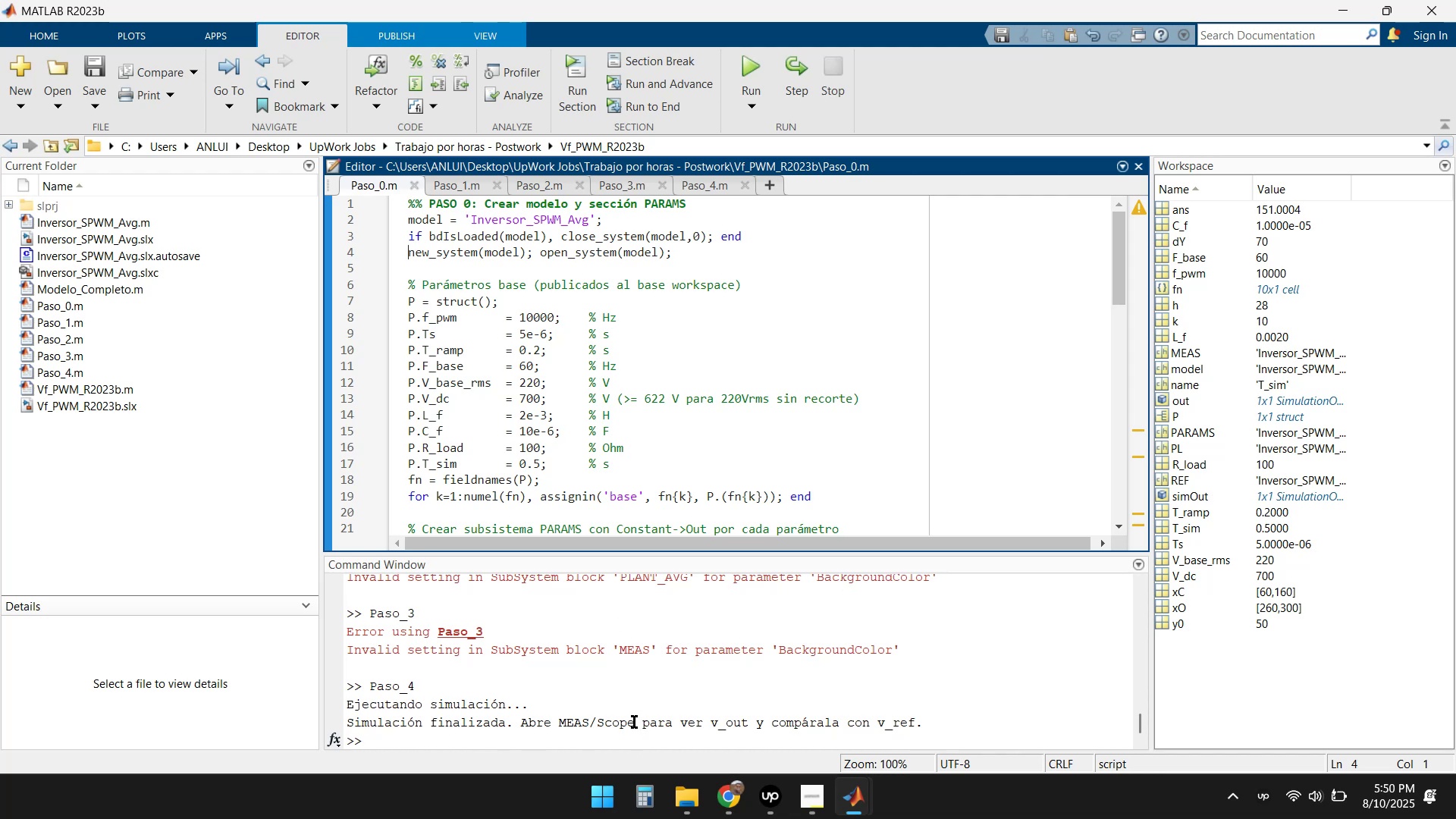 
left_click([1337, 14])
 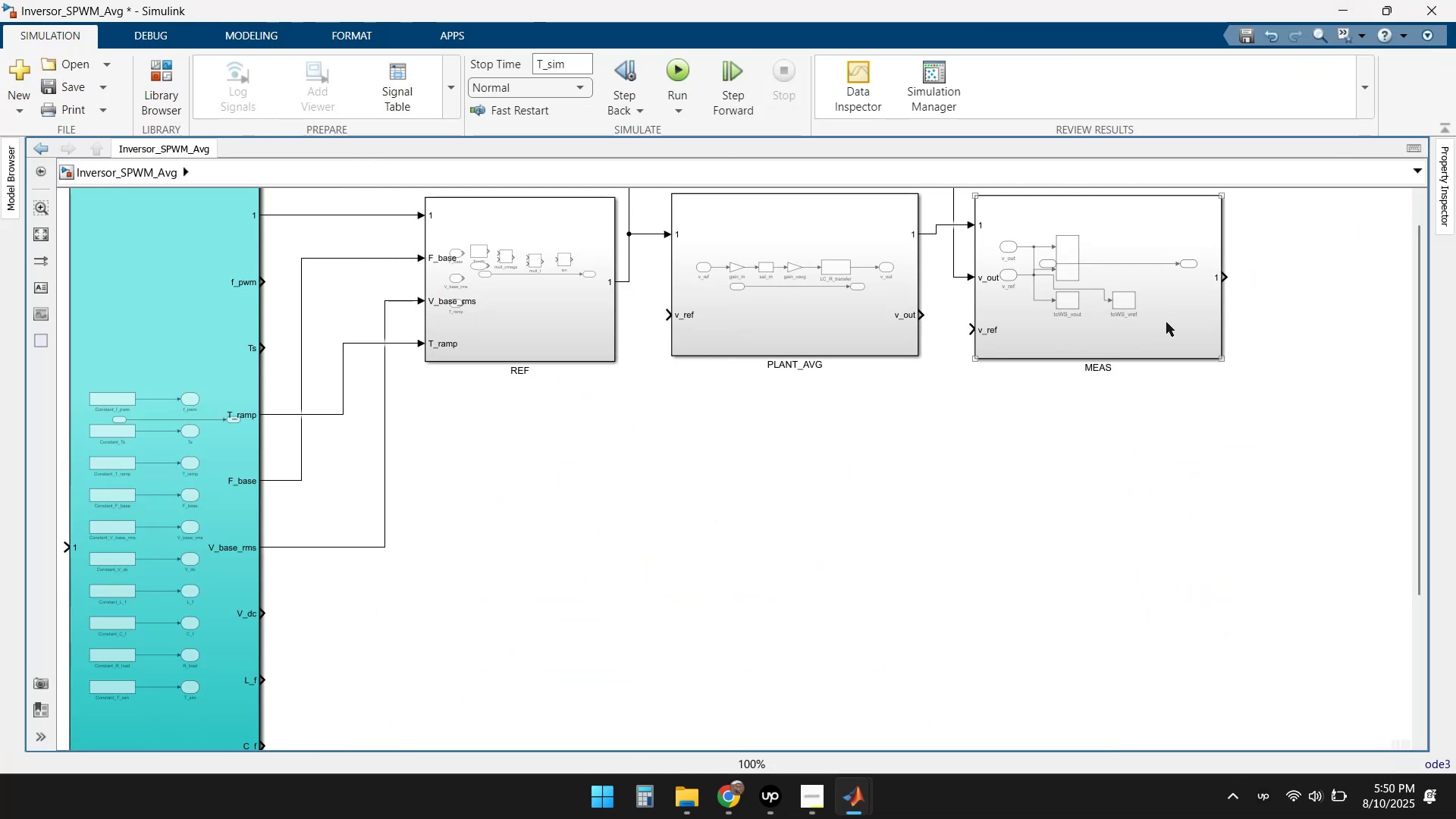 
double_click([1169, 322])
 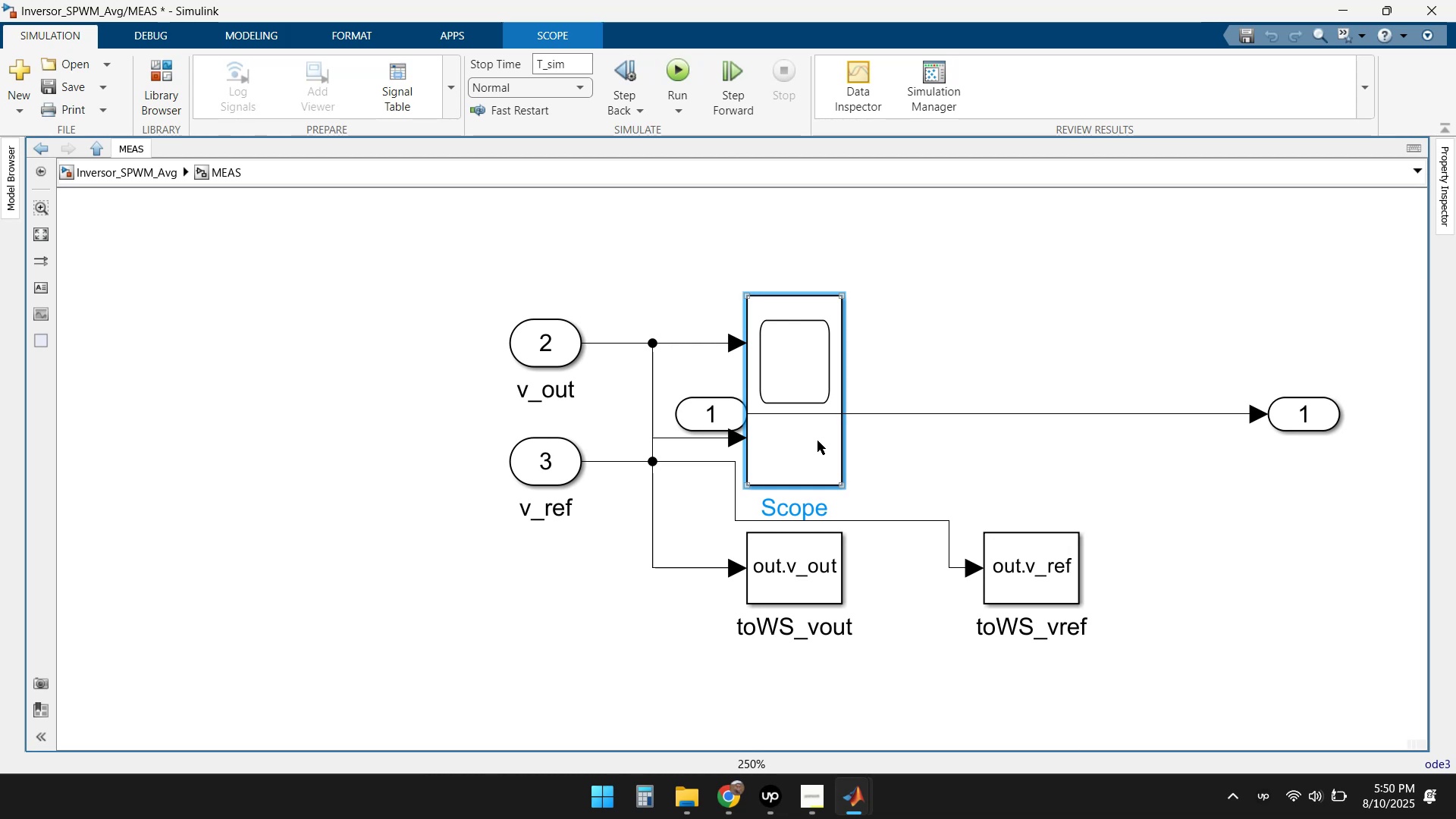 
double_click([817, 441])
 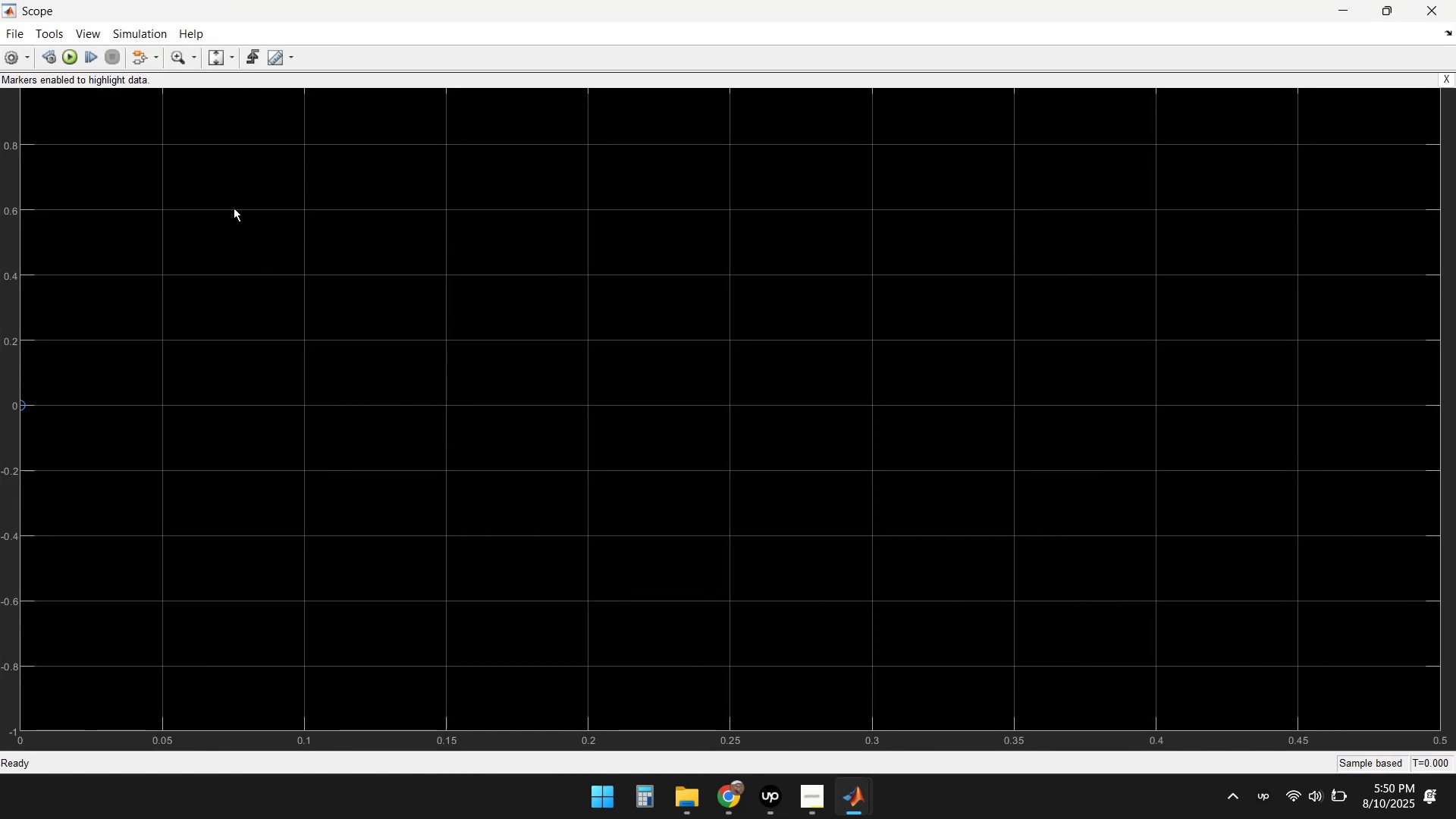 
left_click([71, 58])
 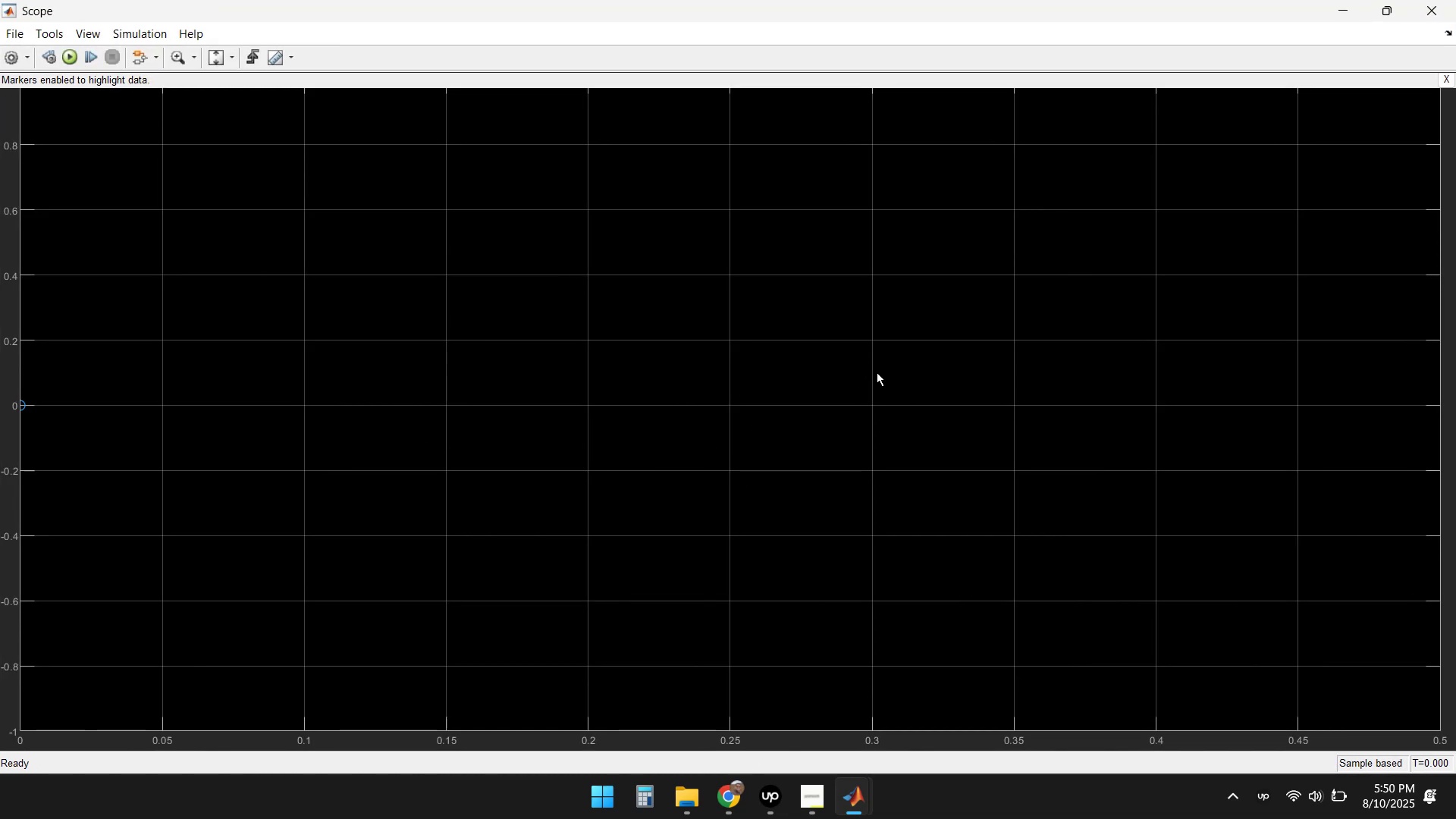 
left_click([1417, 9])
 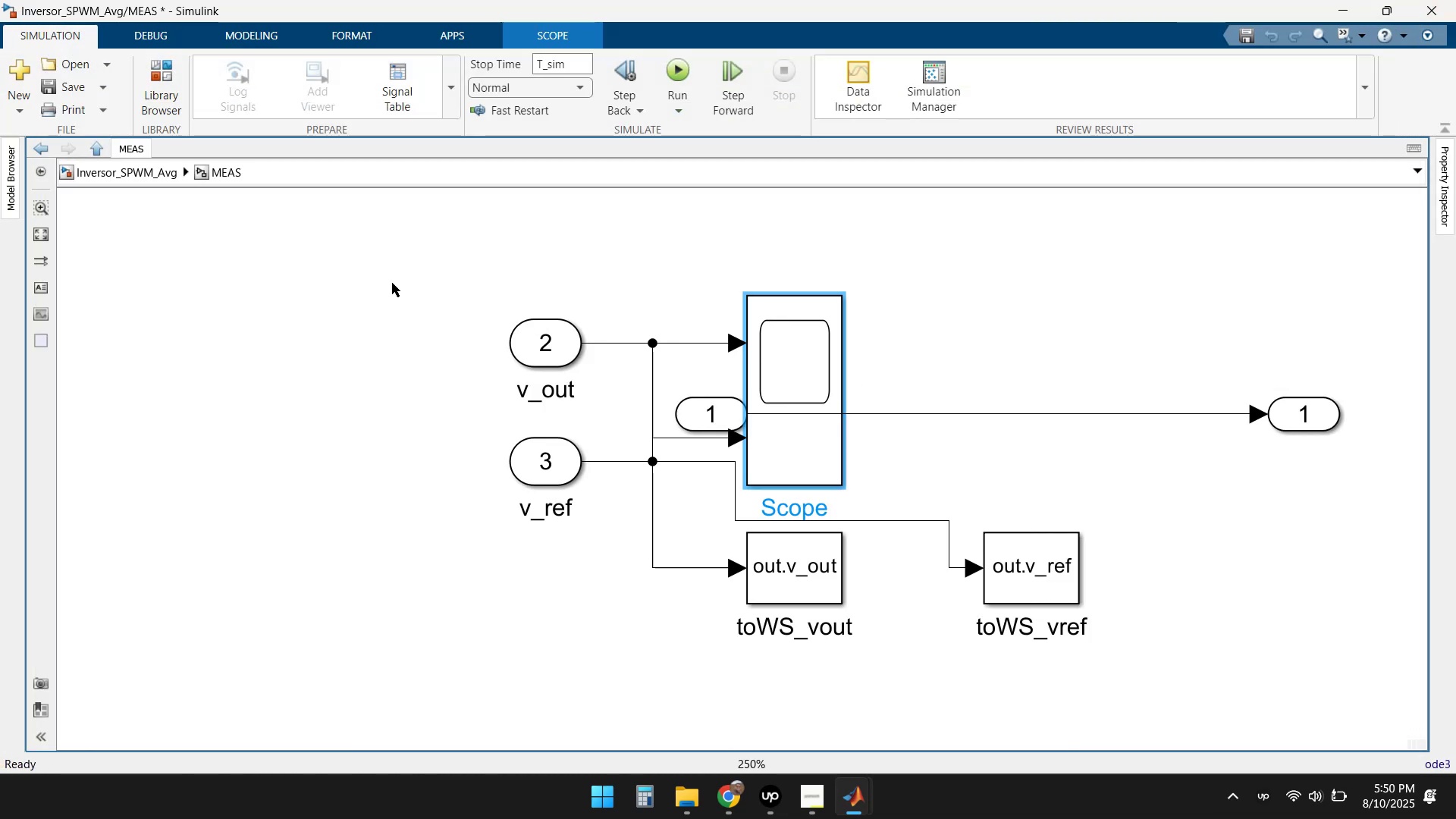 
left_click([128, 176])
 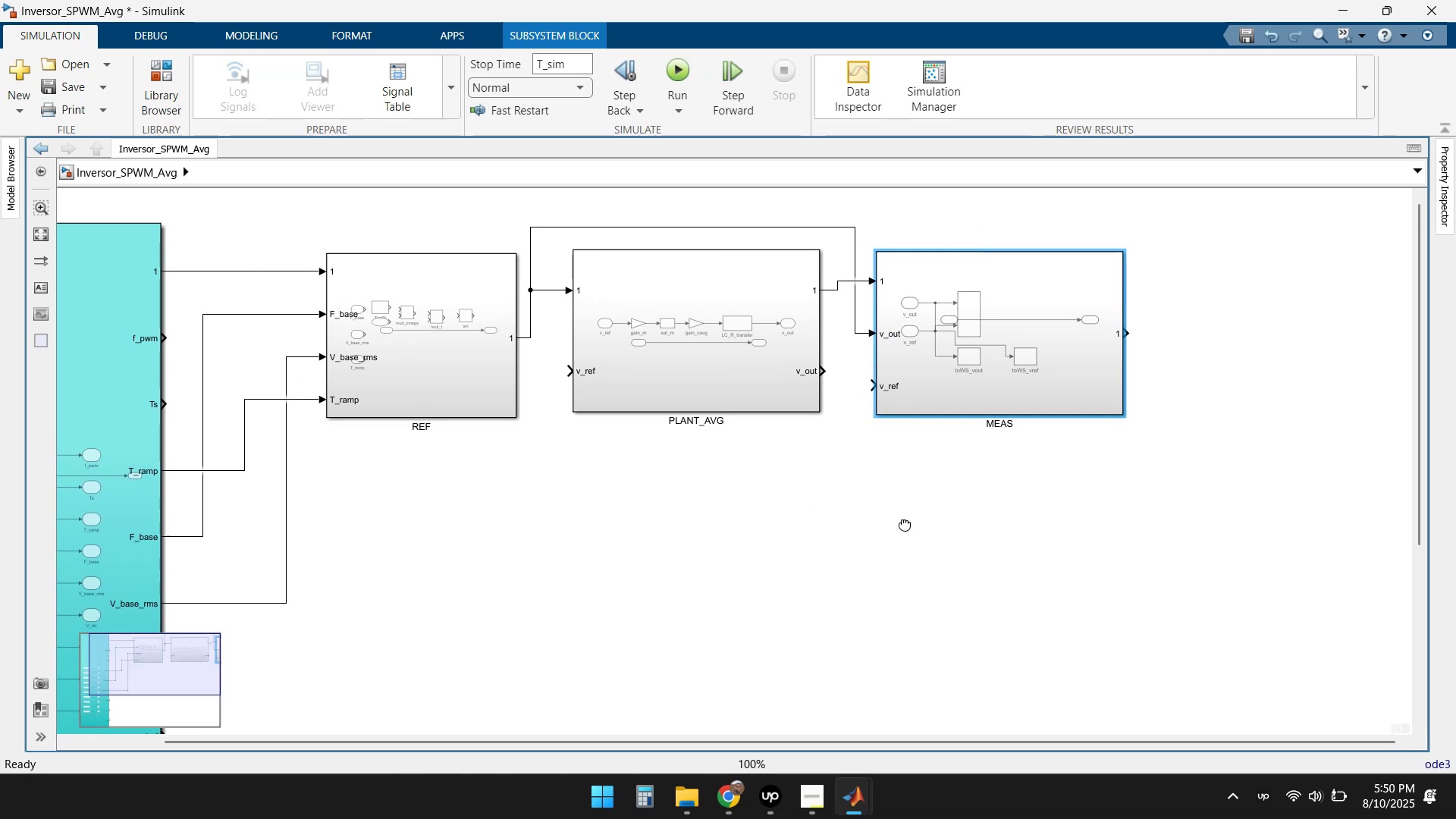 
left_click([874, 470])
 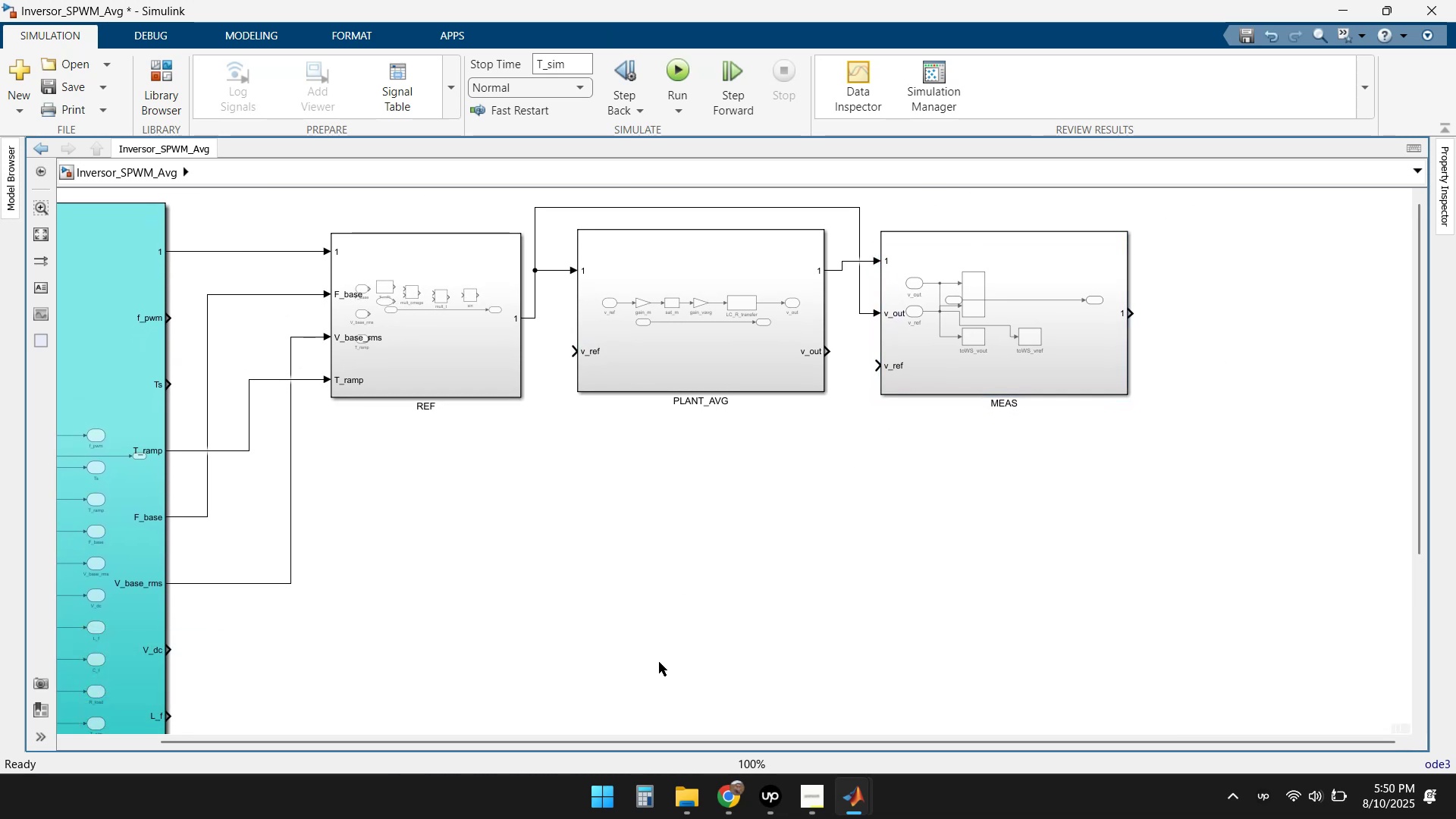 
wait(5.9)
 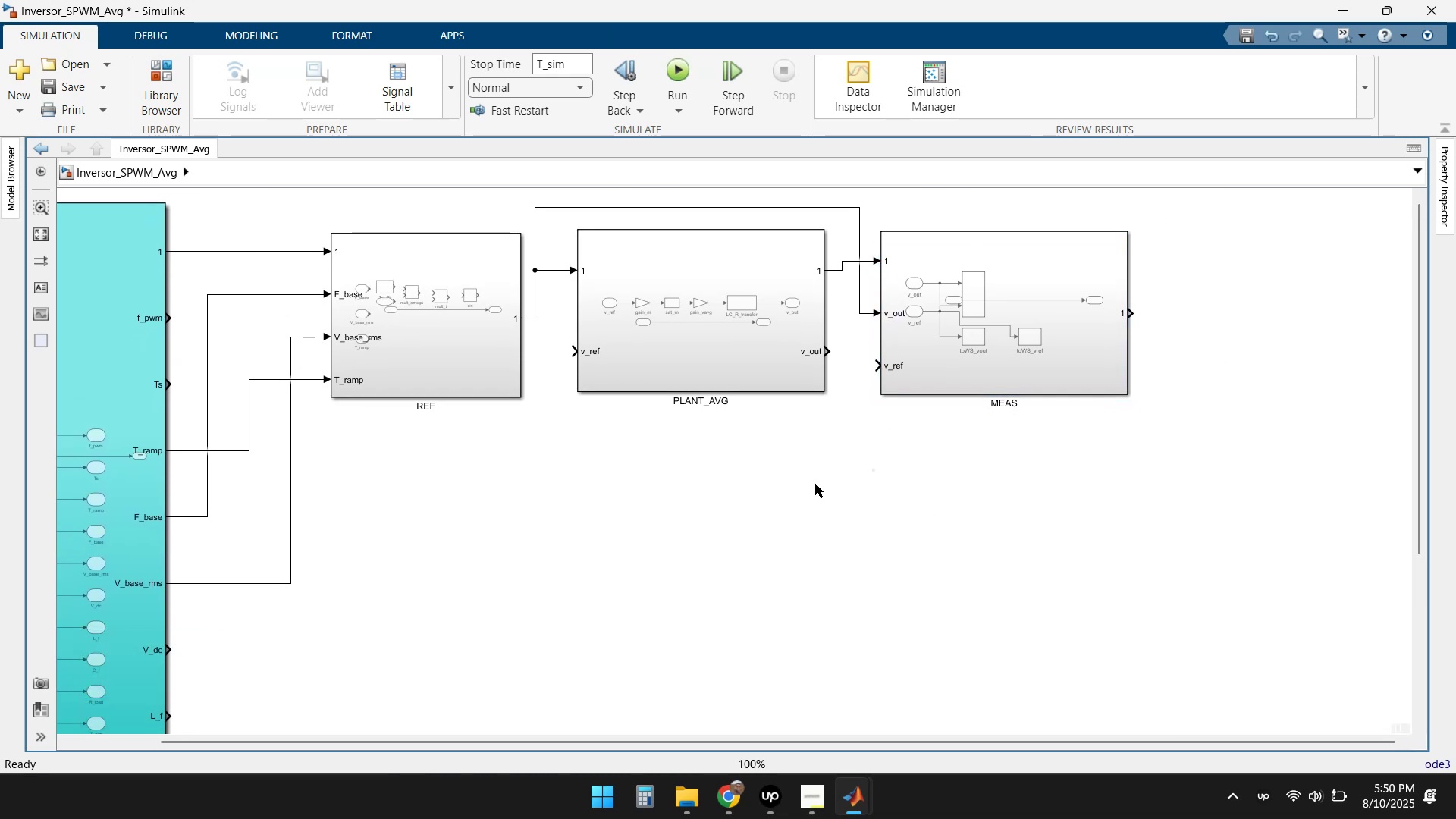 
double_click([618, 692])
 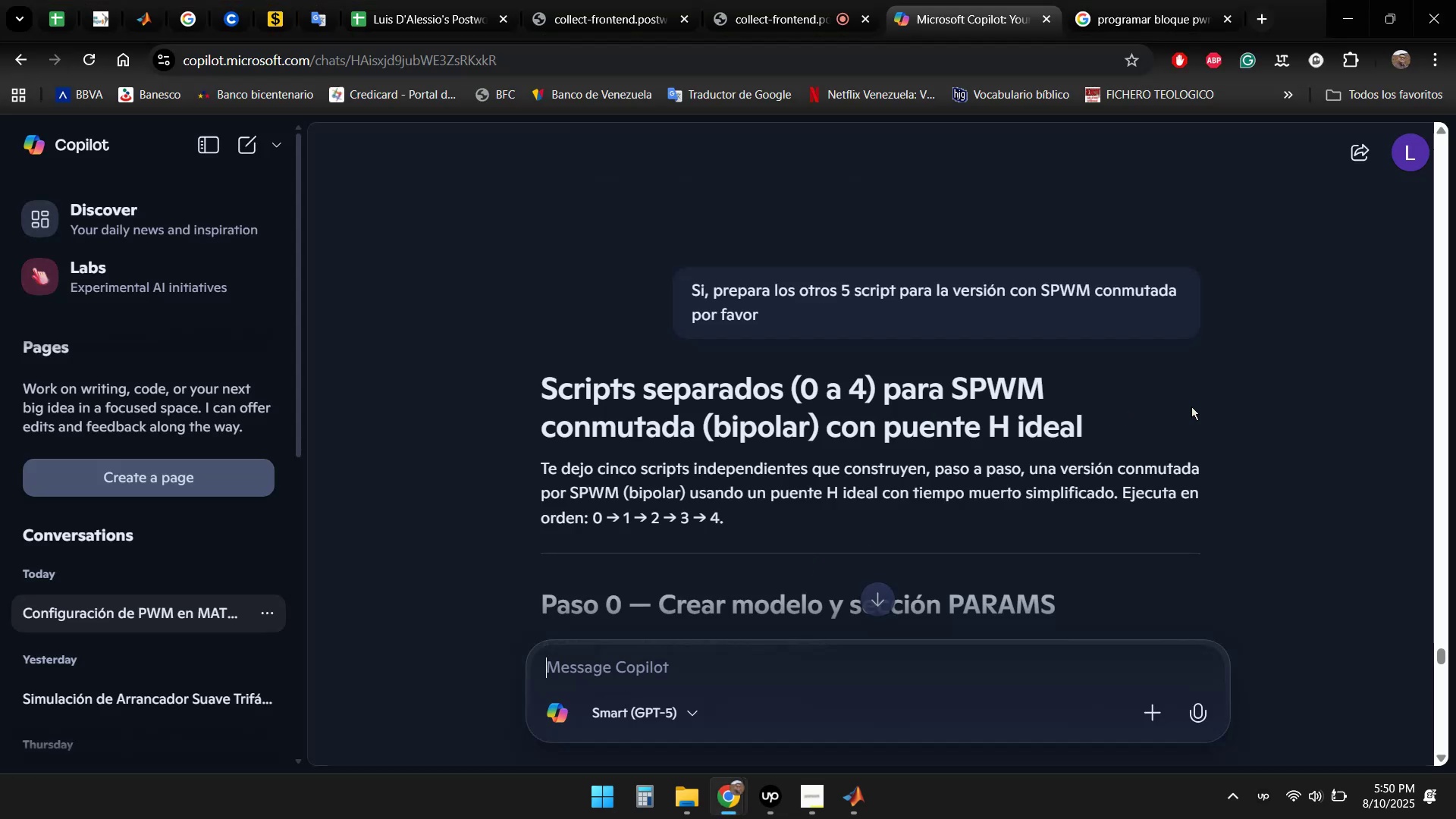 
scroll: coordinate [1285, 387], scroll_direction: down, amount: 4.0
 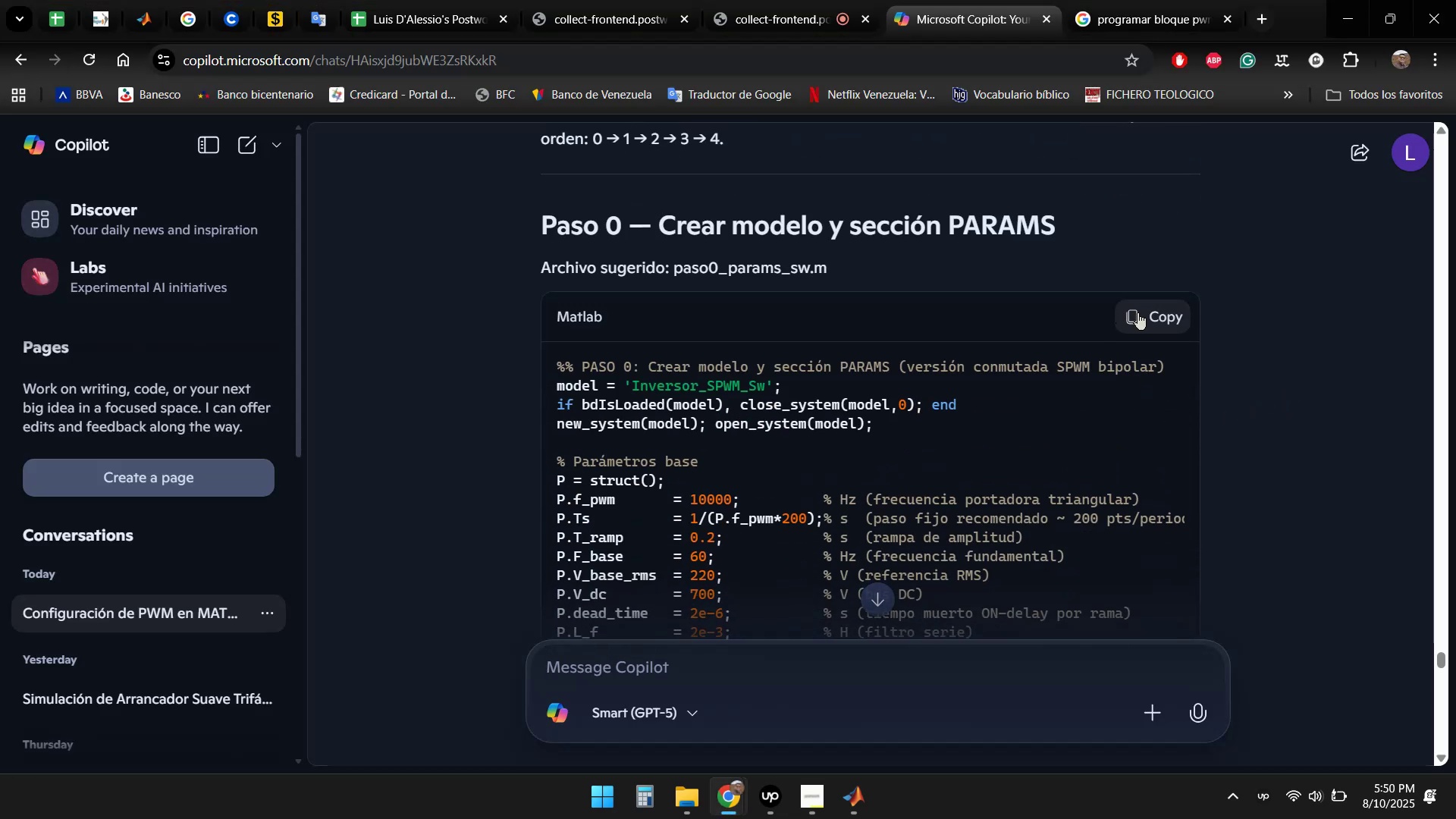 
left_click([1138, 312])
 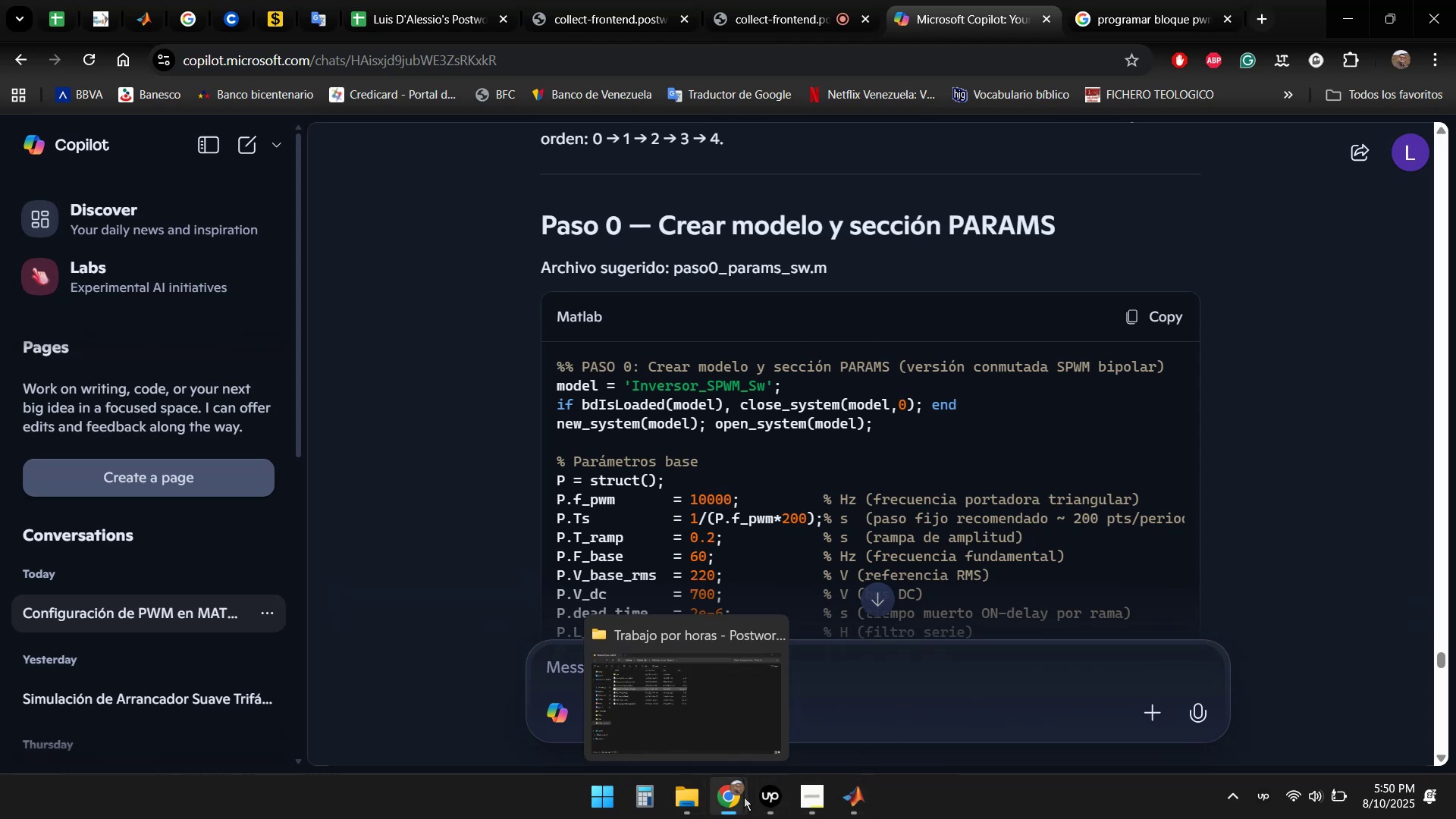 
double_click([770, 717])
 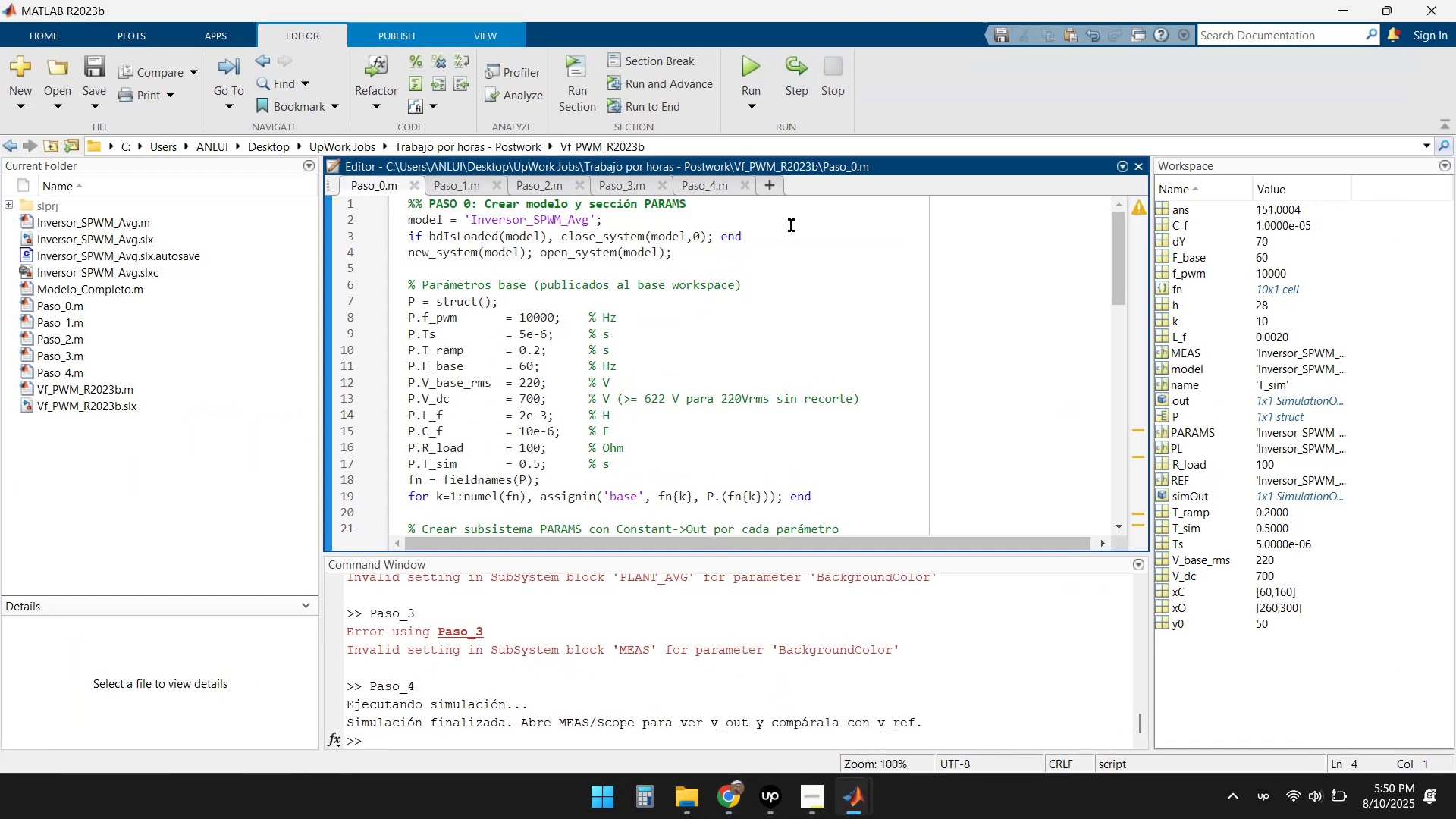 
left_click([772, 190])
 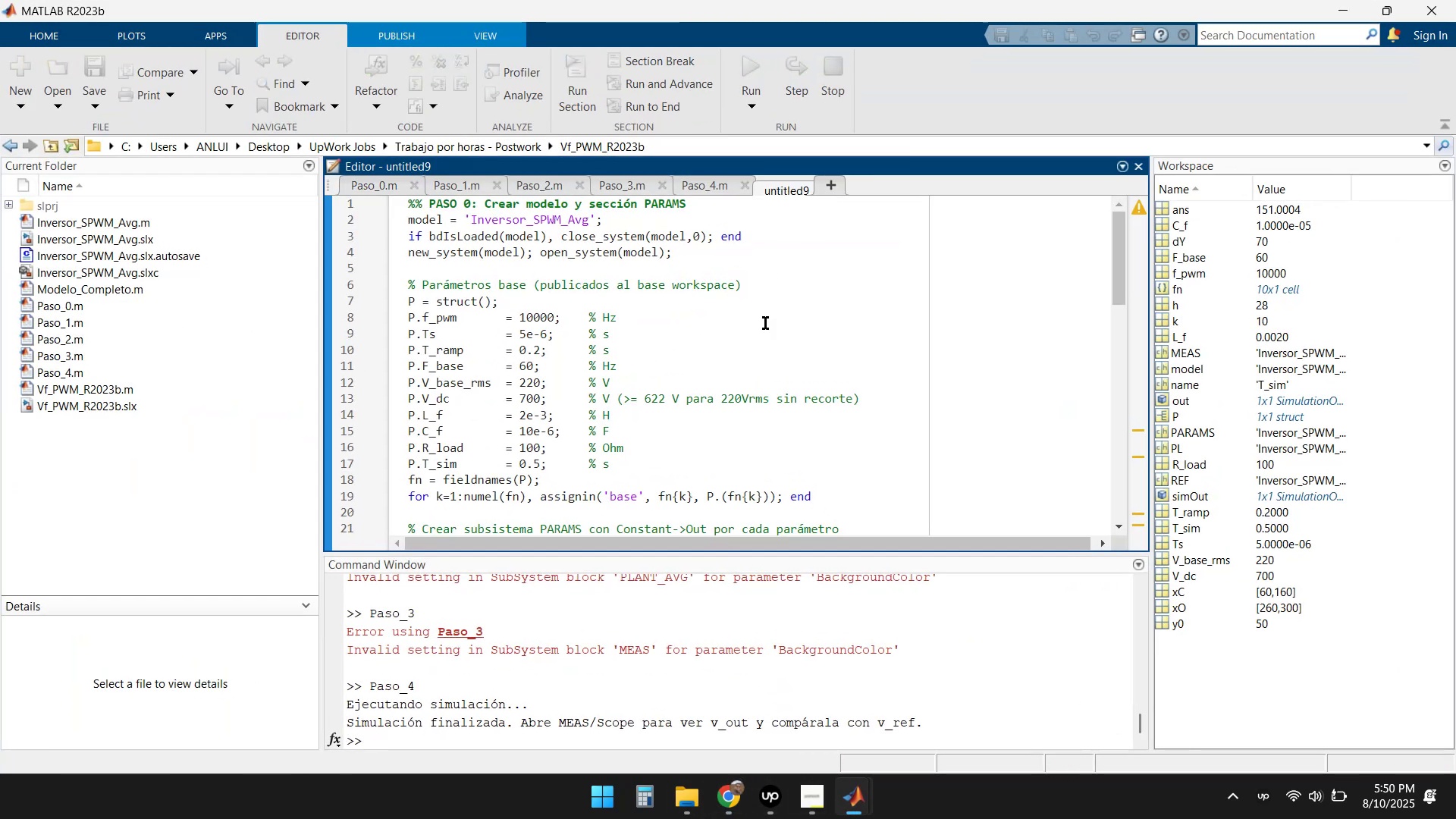 
hold_key(key=ControlLeft, duration=0.32)
 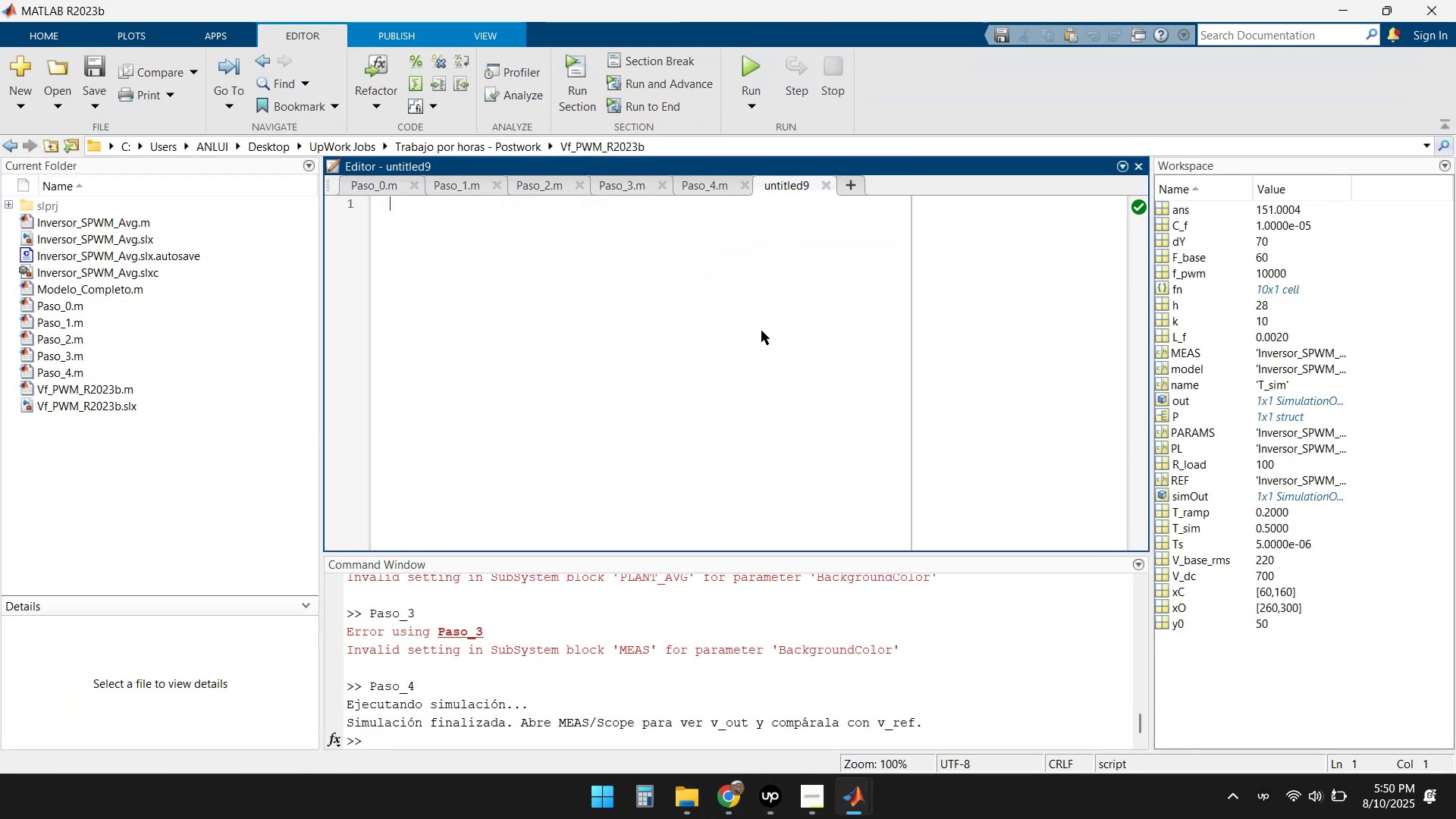 
key(Control+V)
 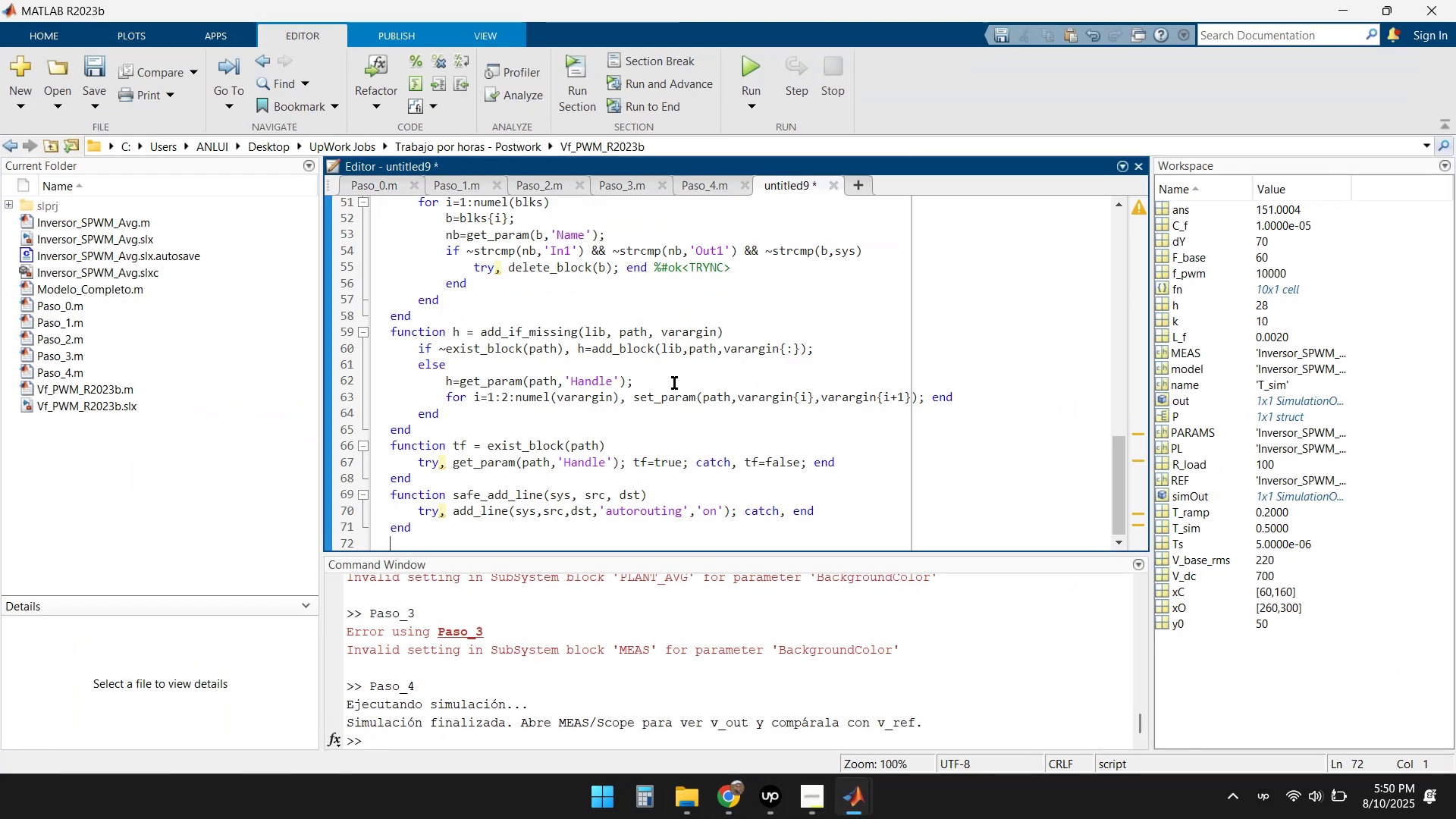 
scroll: coordinate [877, 368], scroll_direction: up, amount: 18.0
 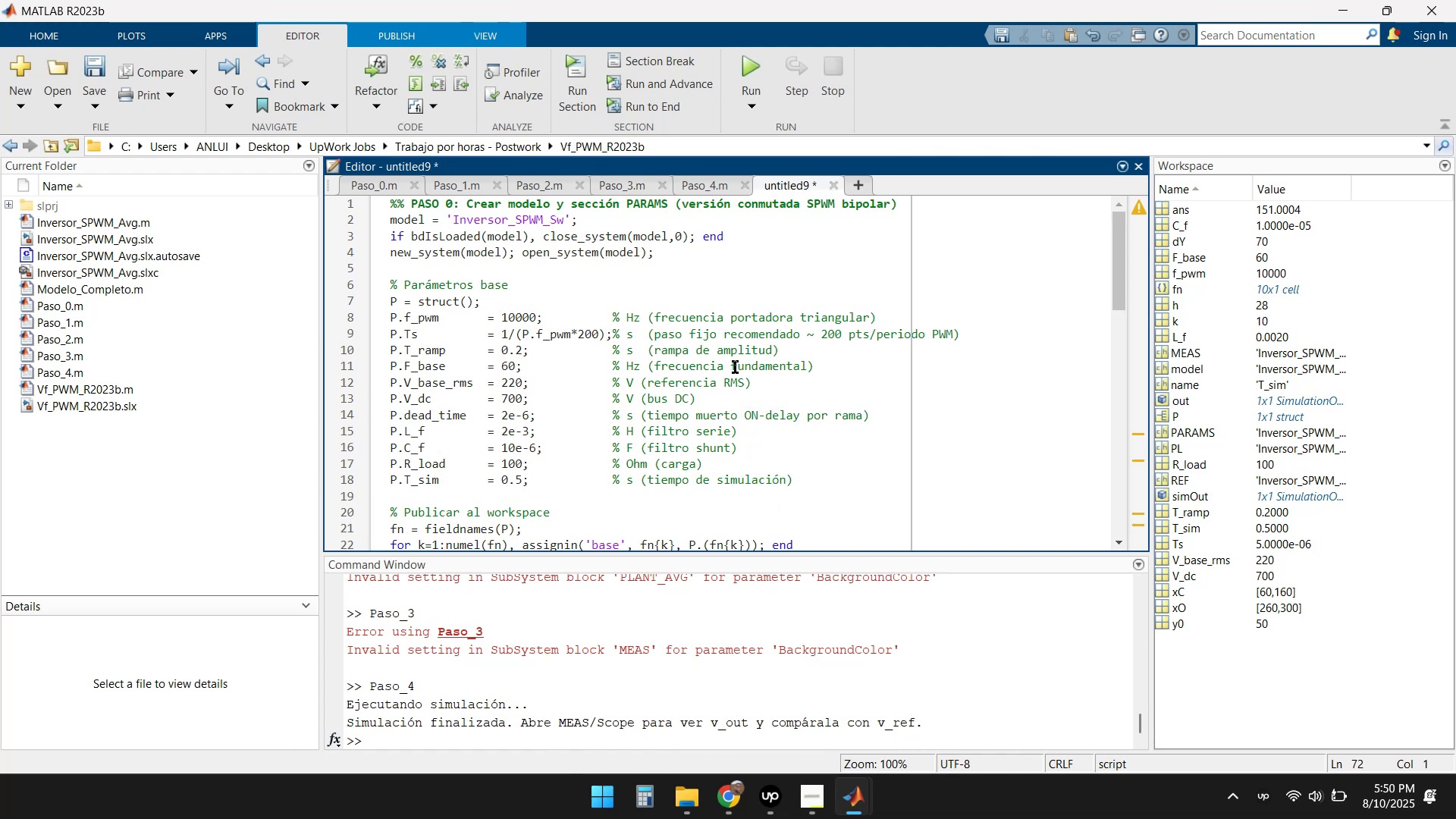 
scroll: coordinate [708, 367], scroll_direction: down, amount: 5.0
 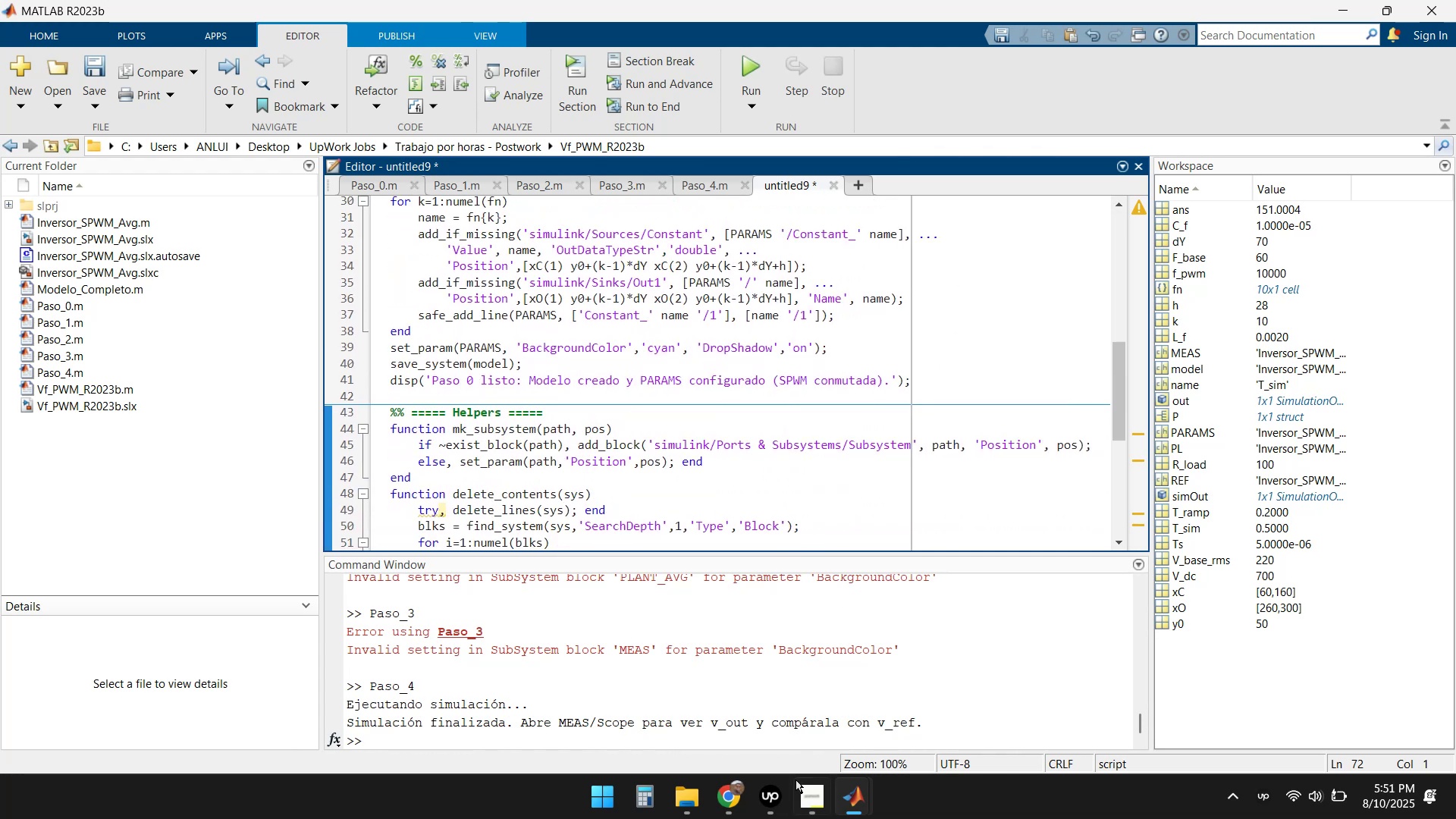 
left_click([728, 803])
 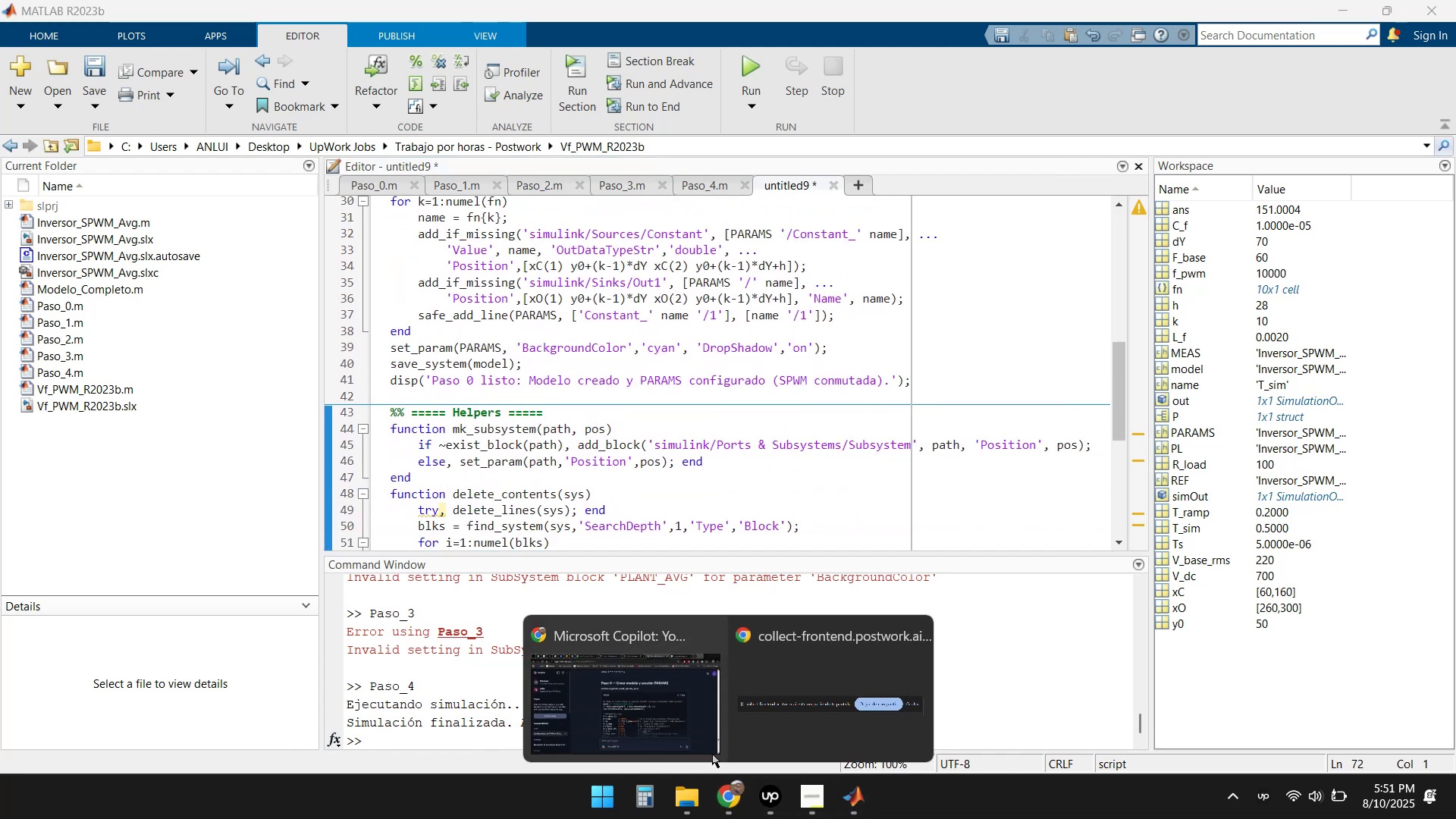 
left_click([633, 724])
 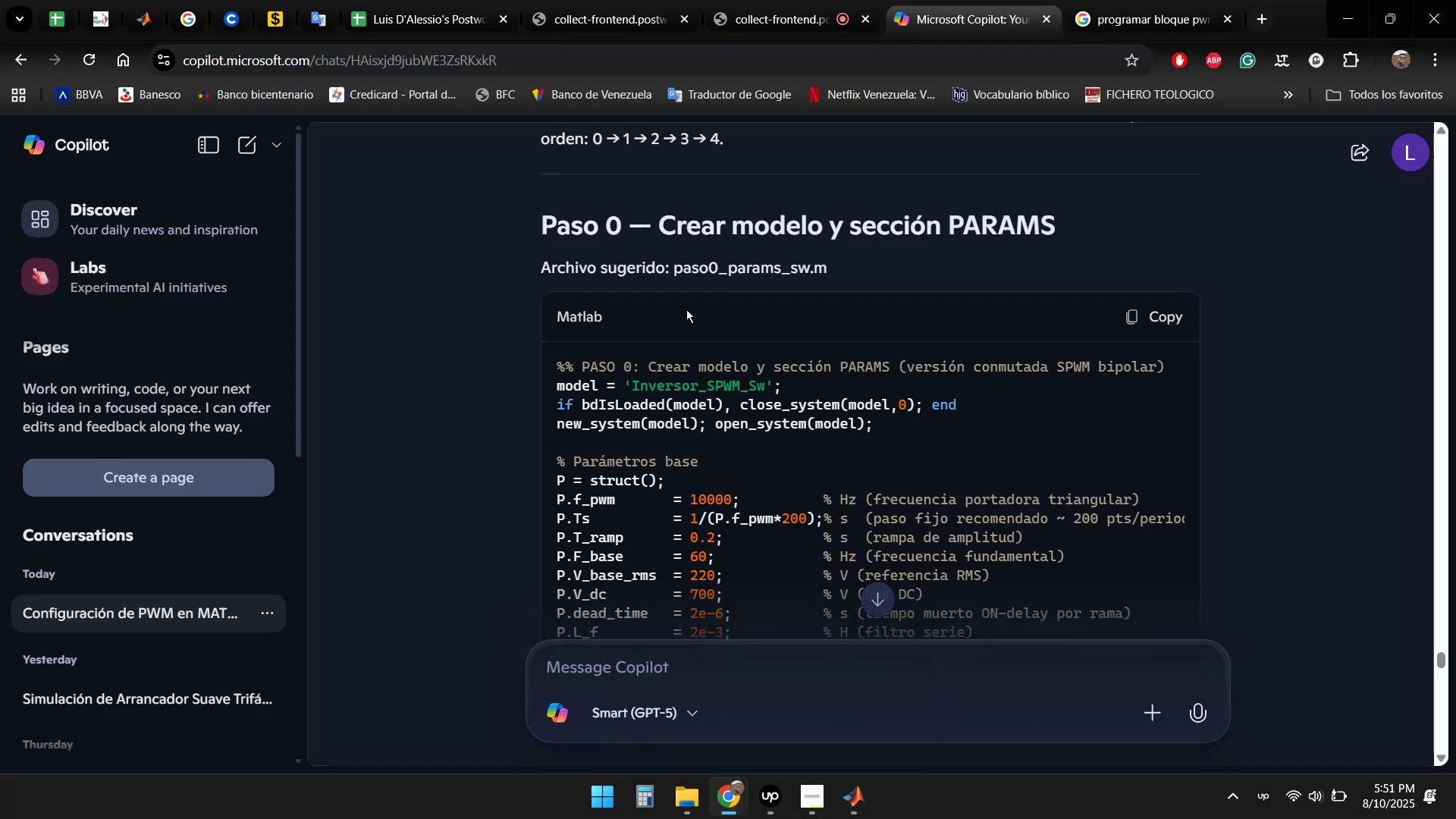 
left_click_drag(start_coordinate=[676, 269], to_coordinate=[810, 272])
 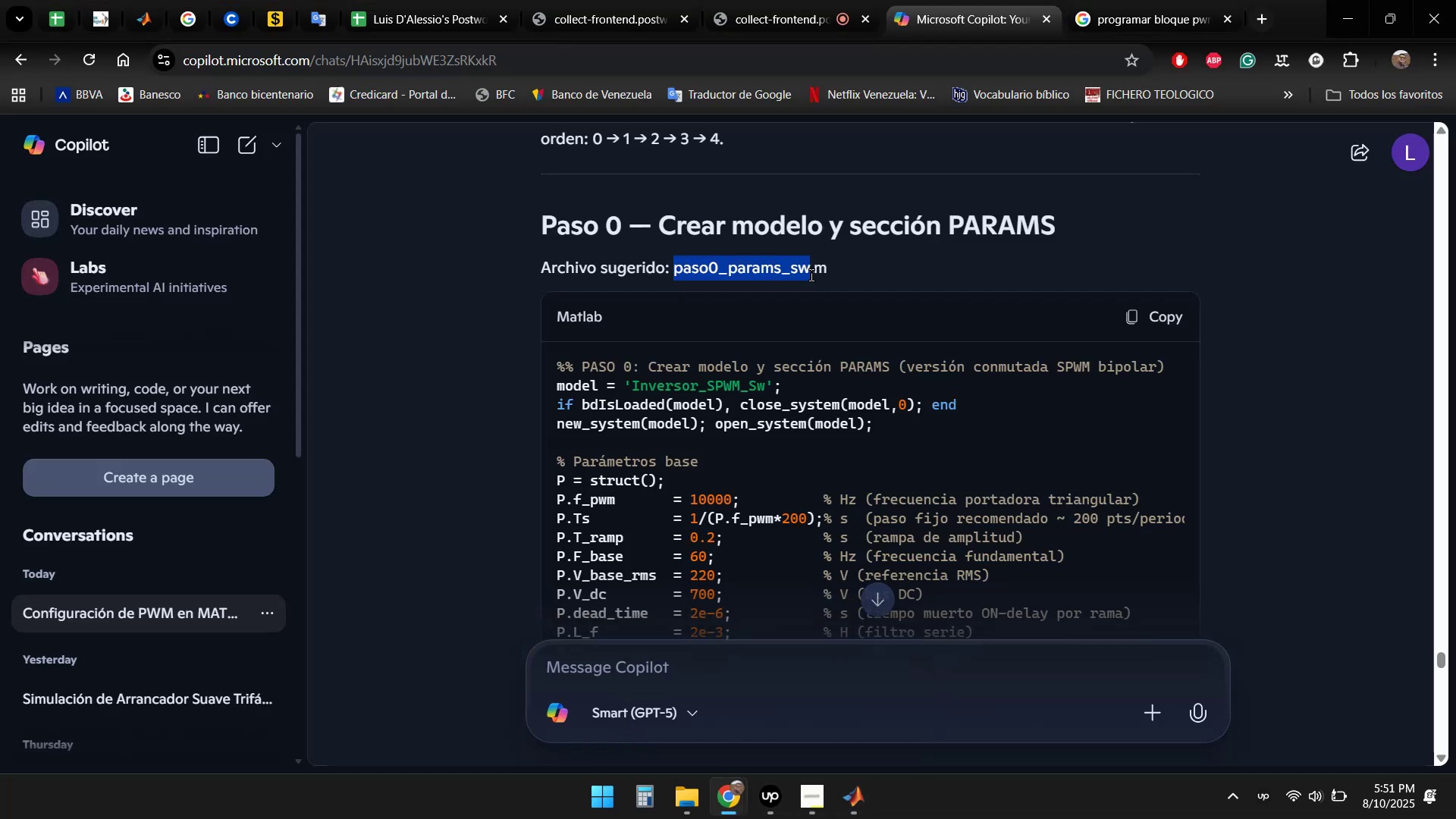 
key(Control+C)
 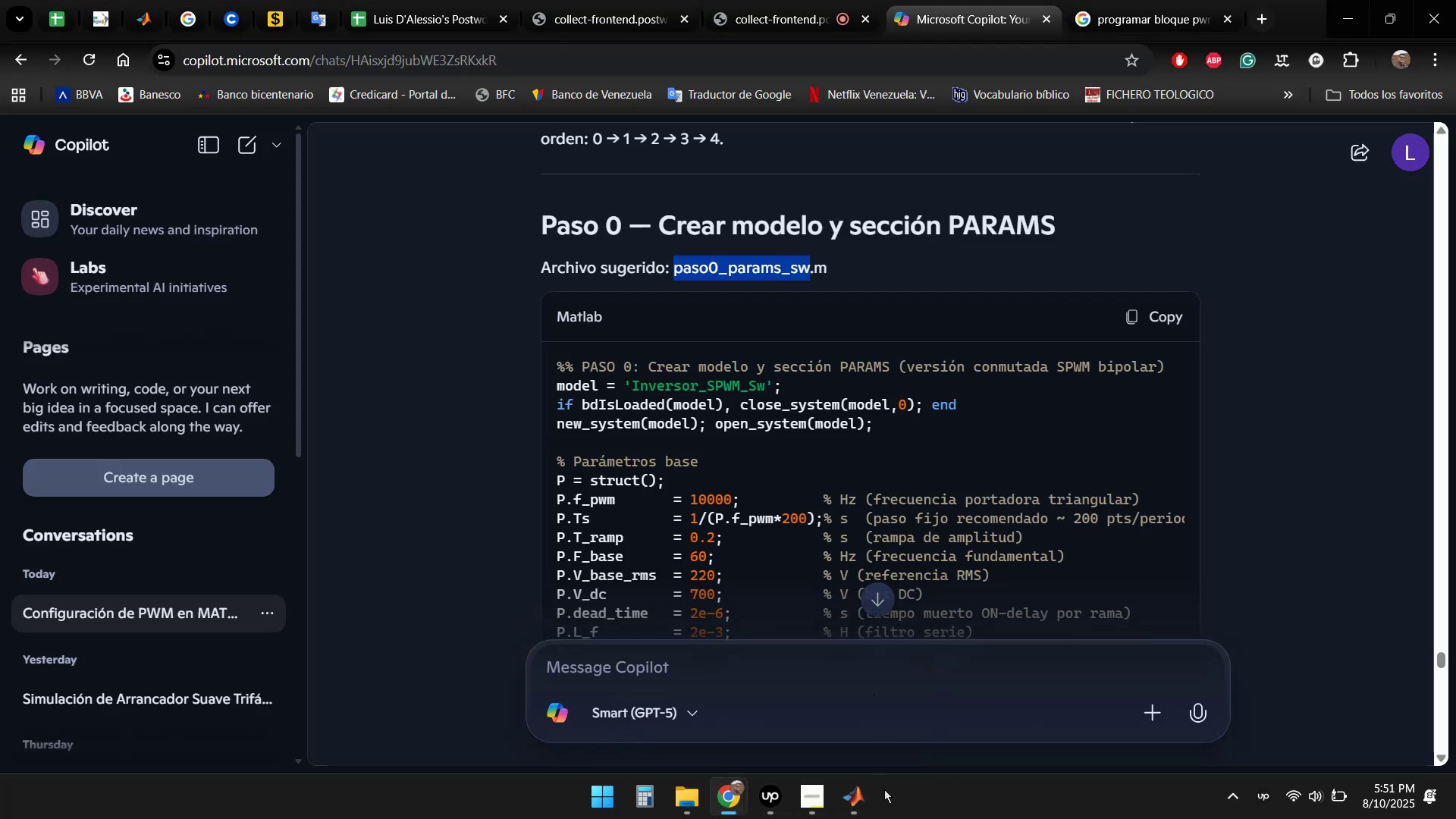 
left_click([861, 799])
 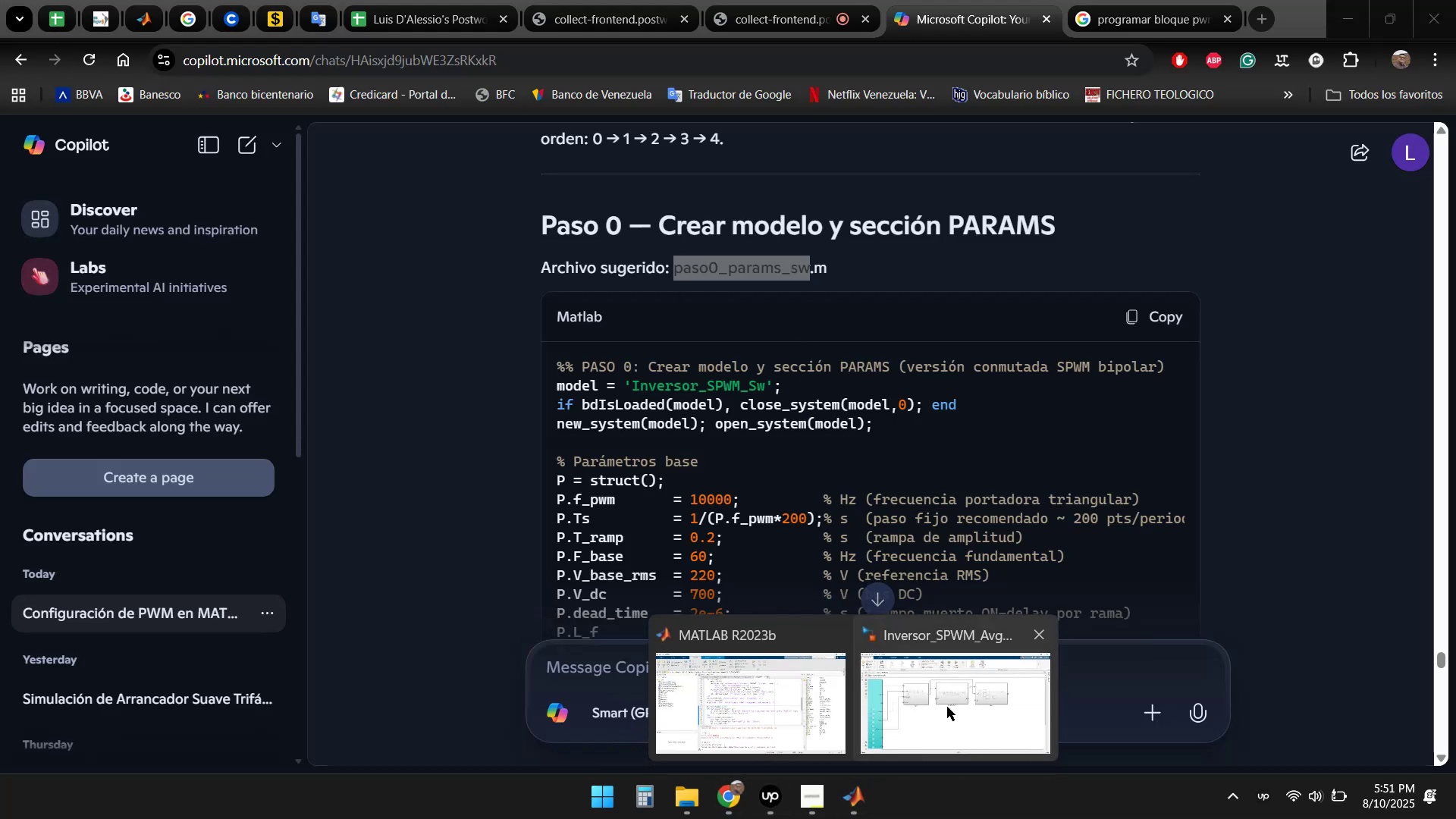 
left_click([772, 714])
 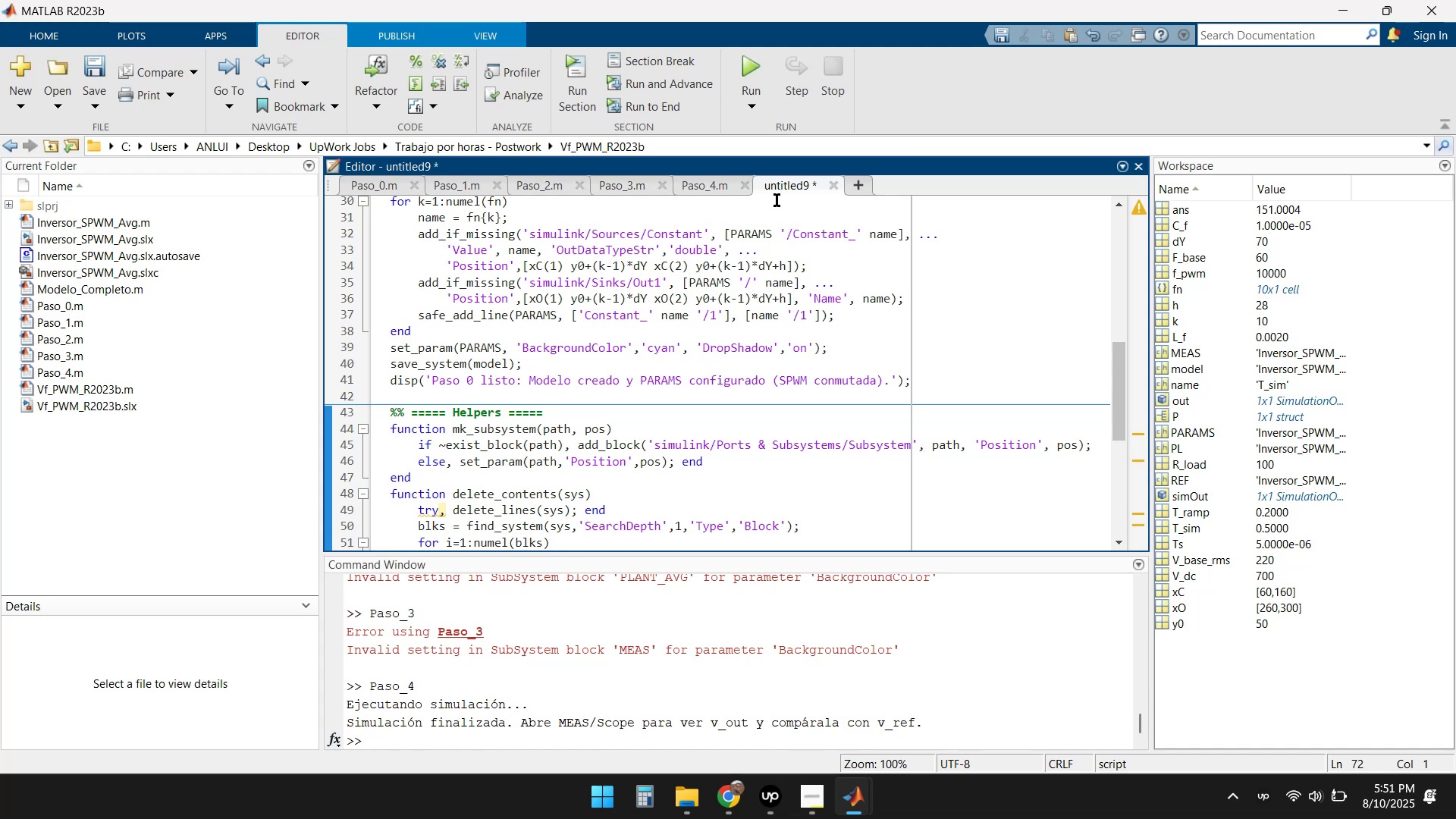 
left_click([86, 61])
 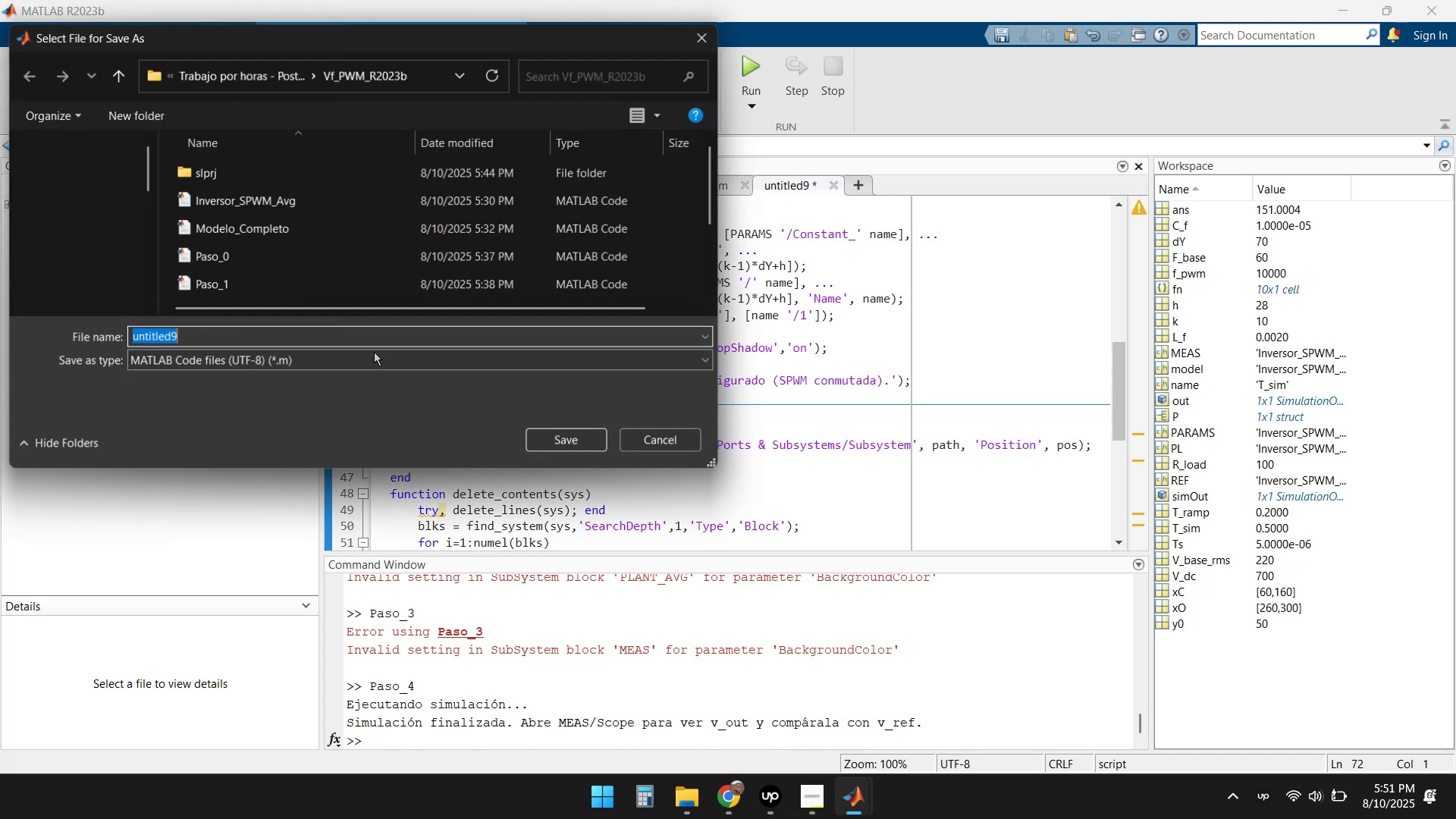 
key(Control+ControlLeft)
 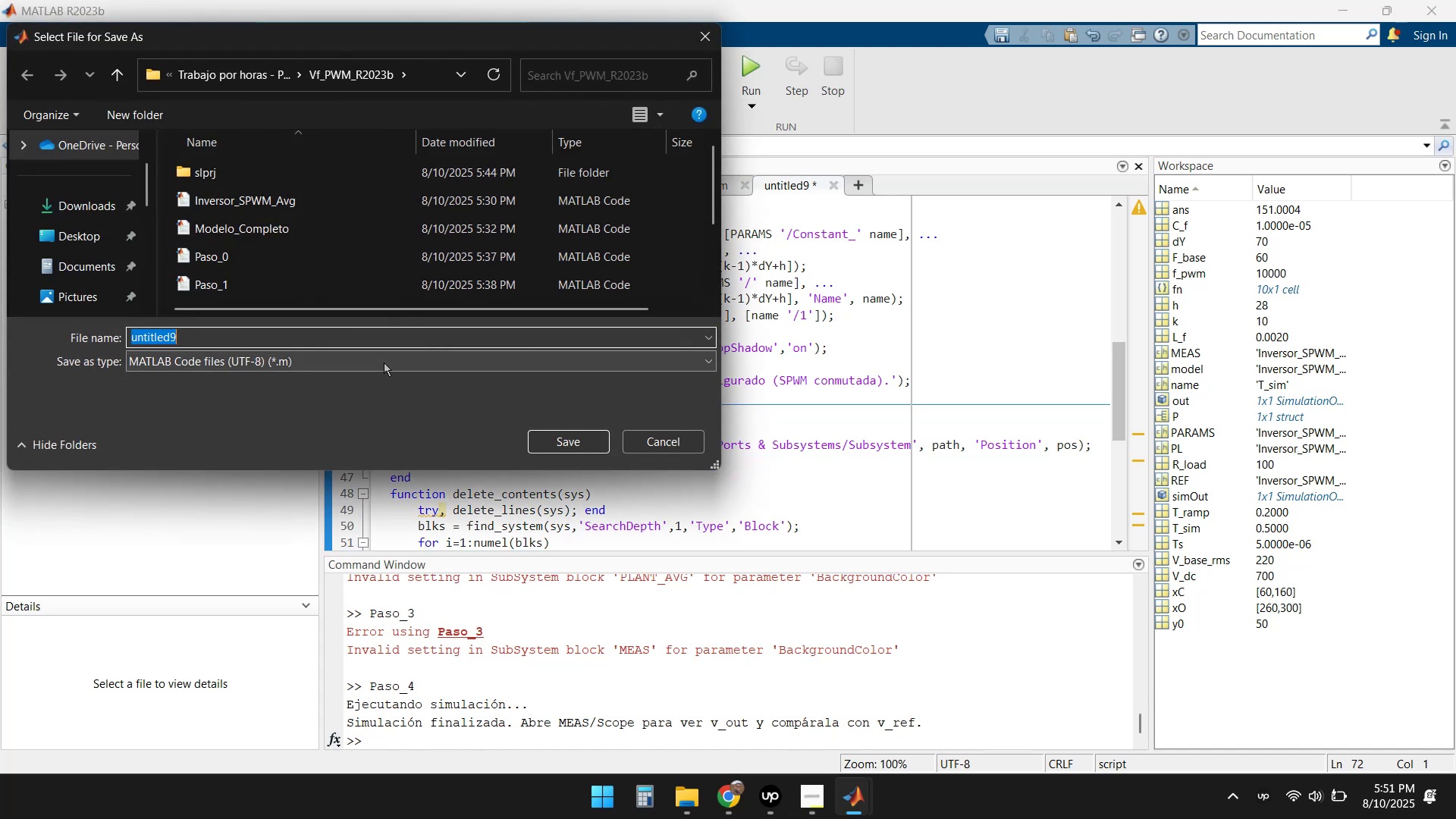 
key(Control+V)
 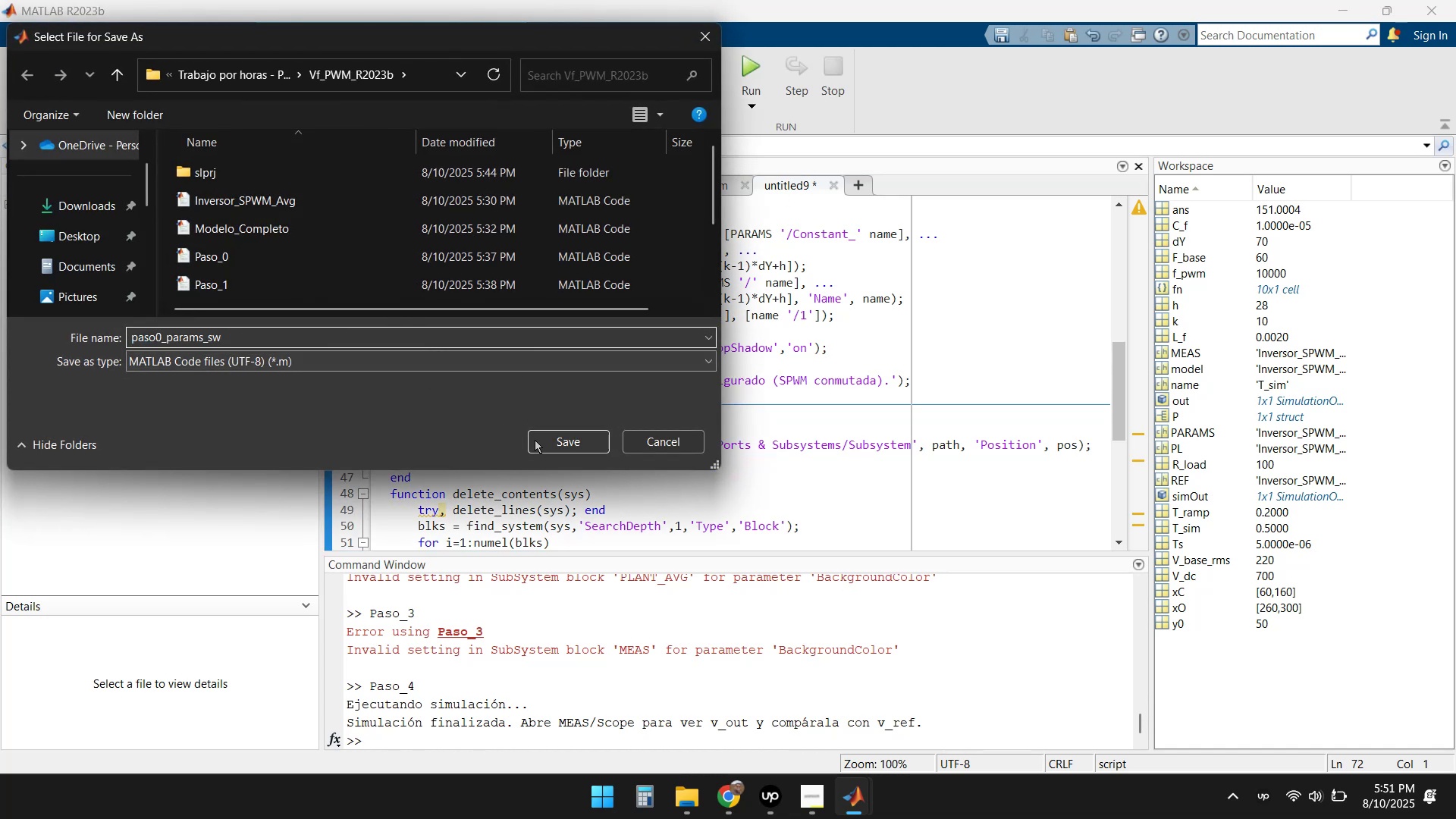 
left_click([547, 443])
 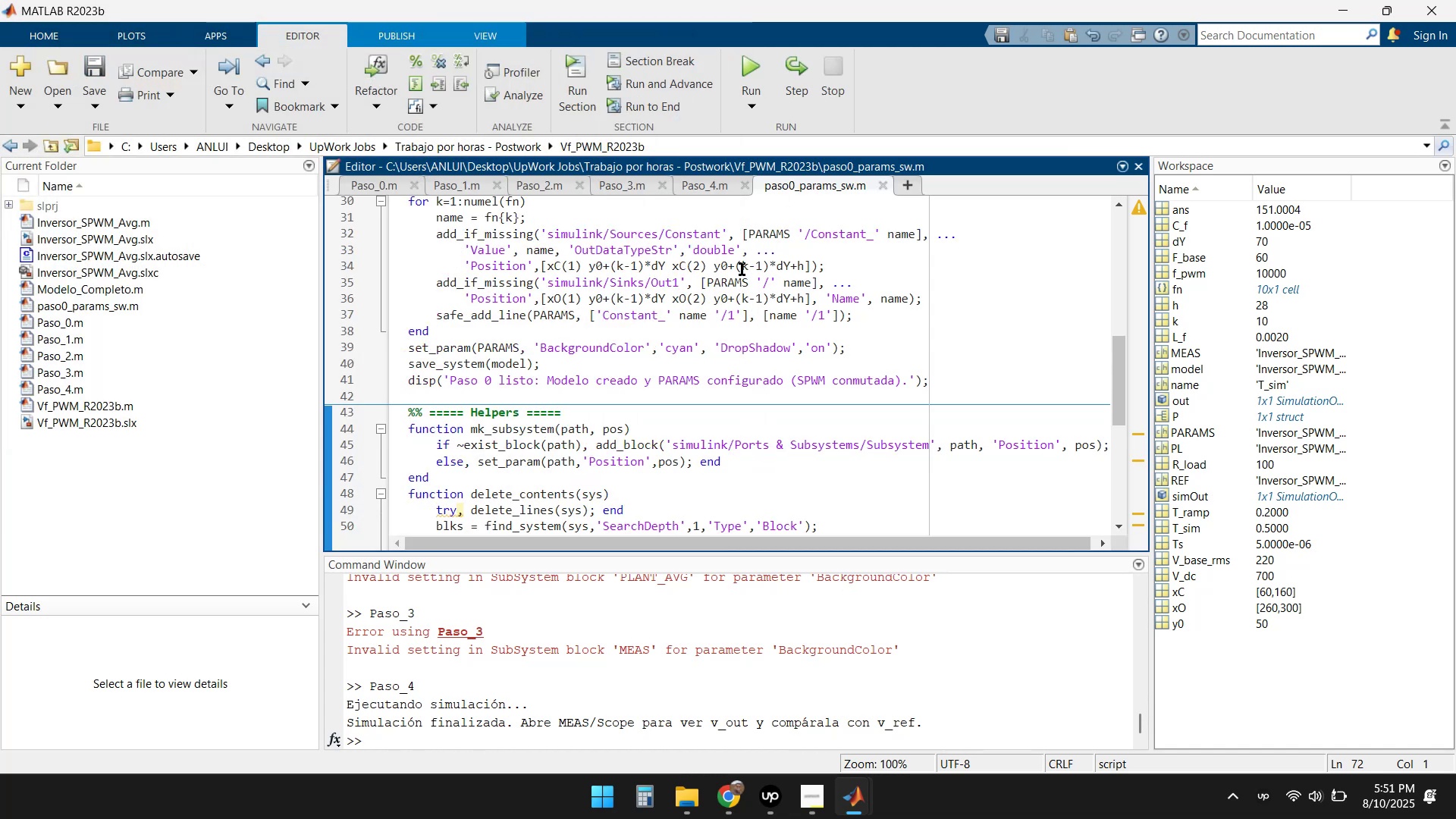 
left_click([755, 63])
 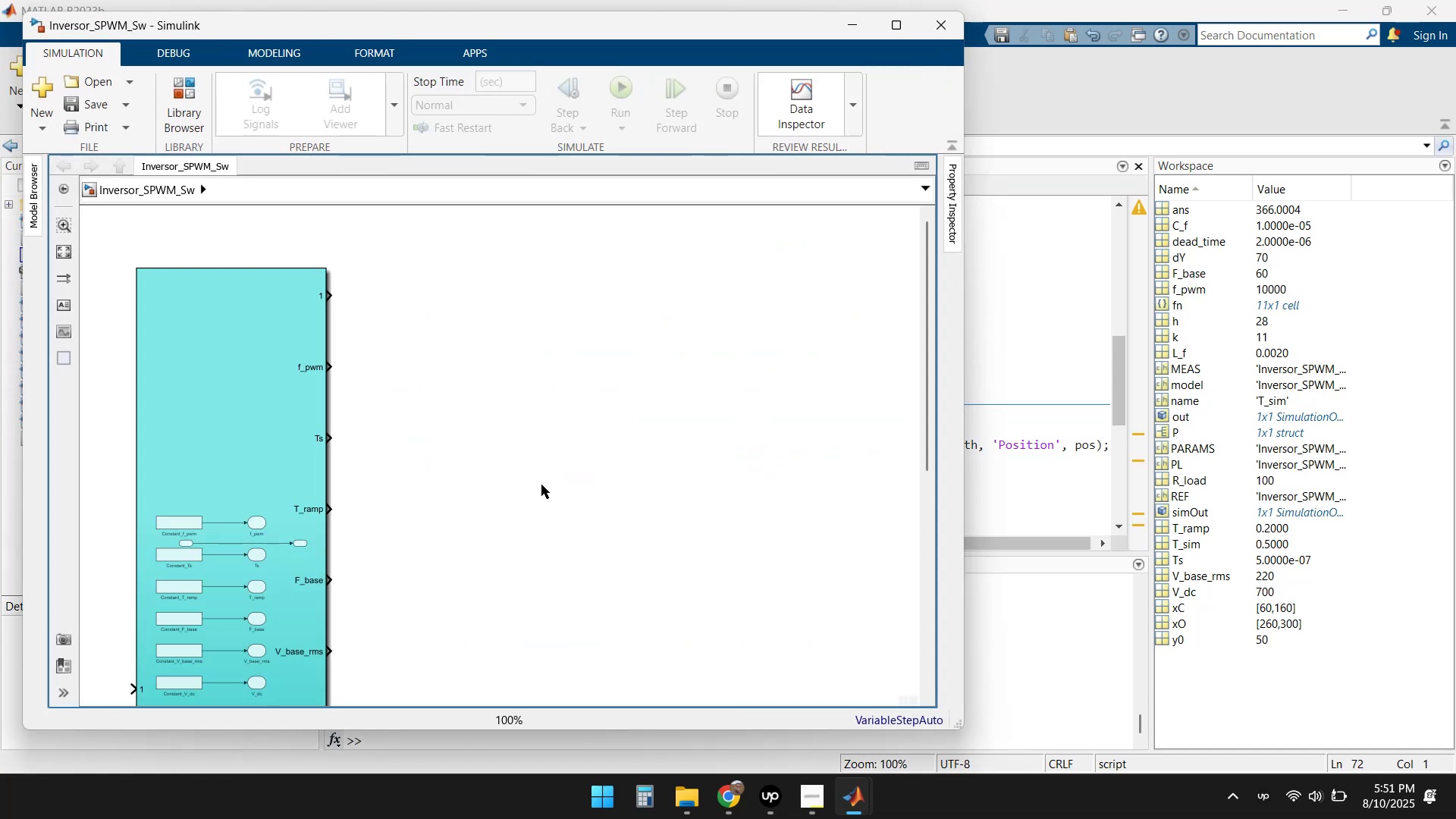 
scroll: coordinate [430, 469], scroll_direction: down, amount: 1.0
 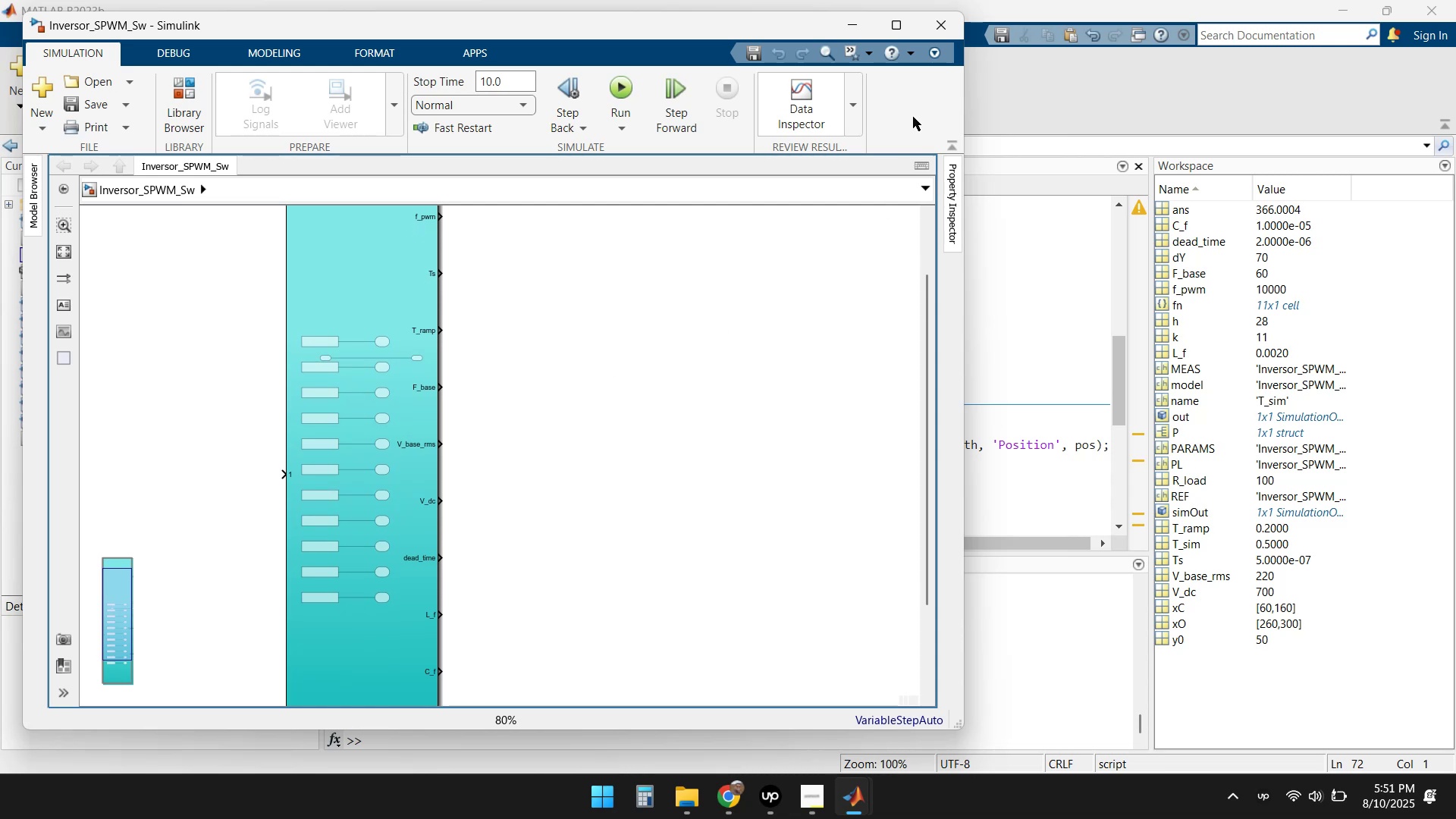 
left_click([855, 32])
 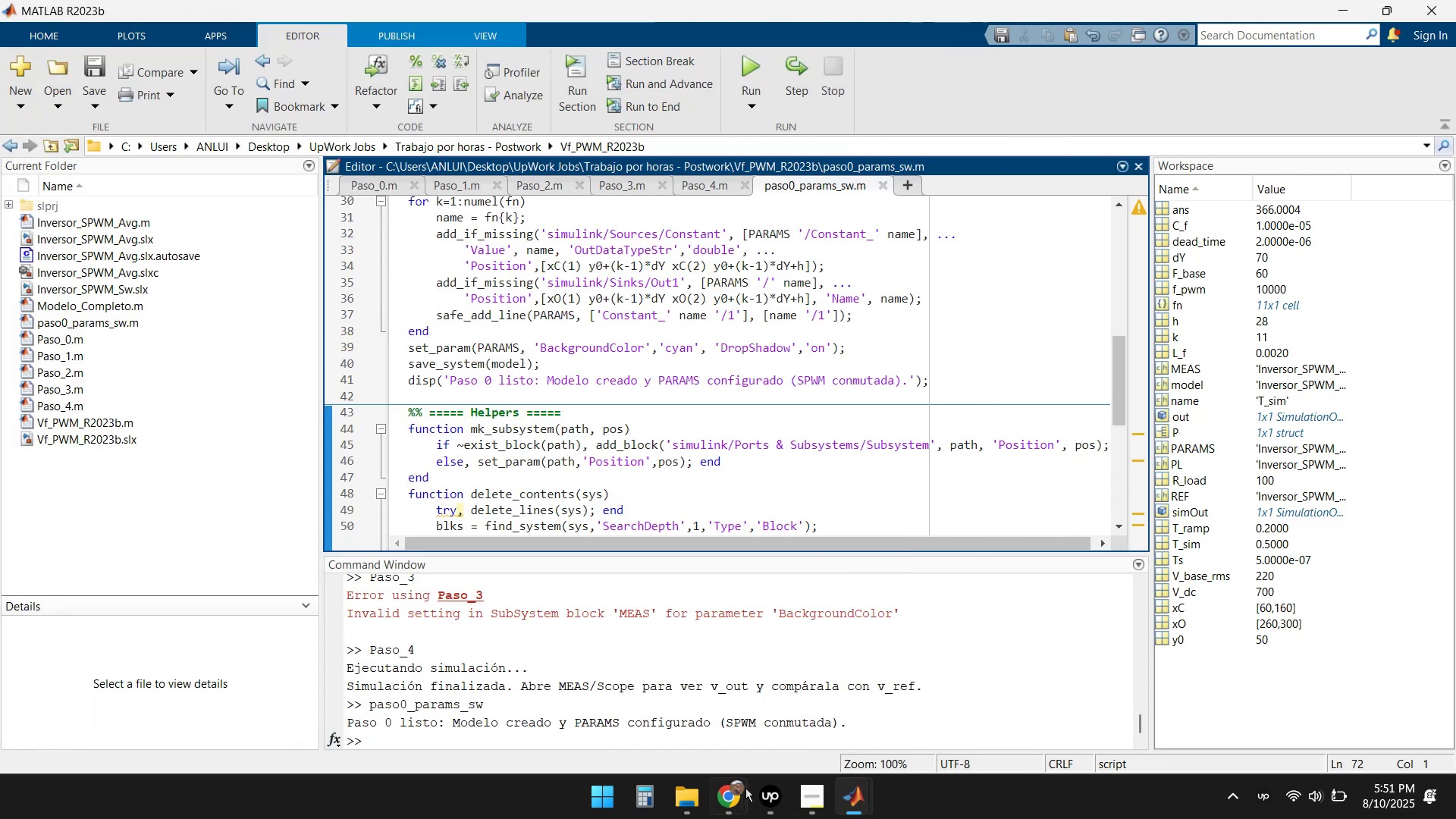 
left_click([745, 806])
 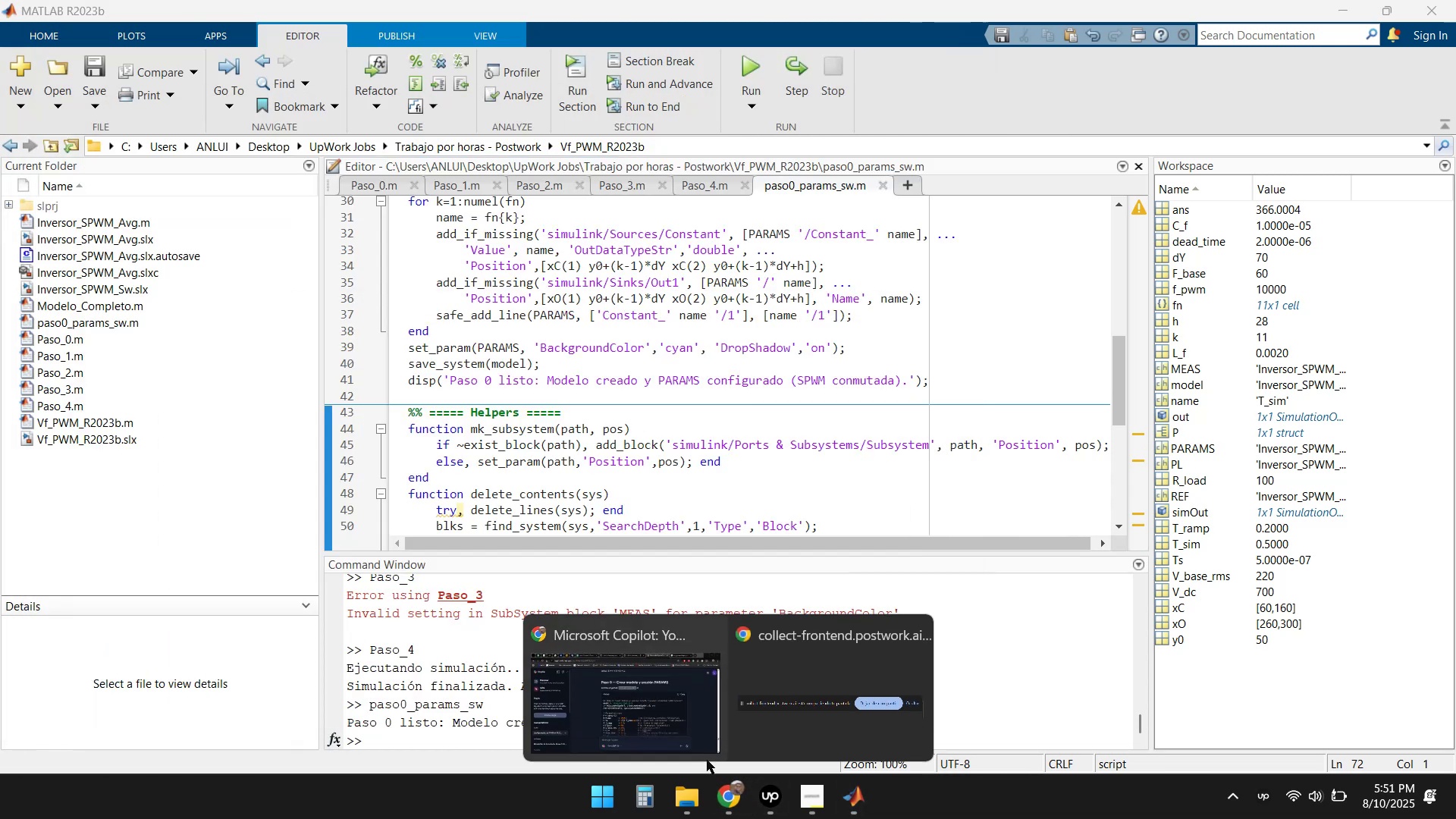 
left_click([646, 707])
 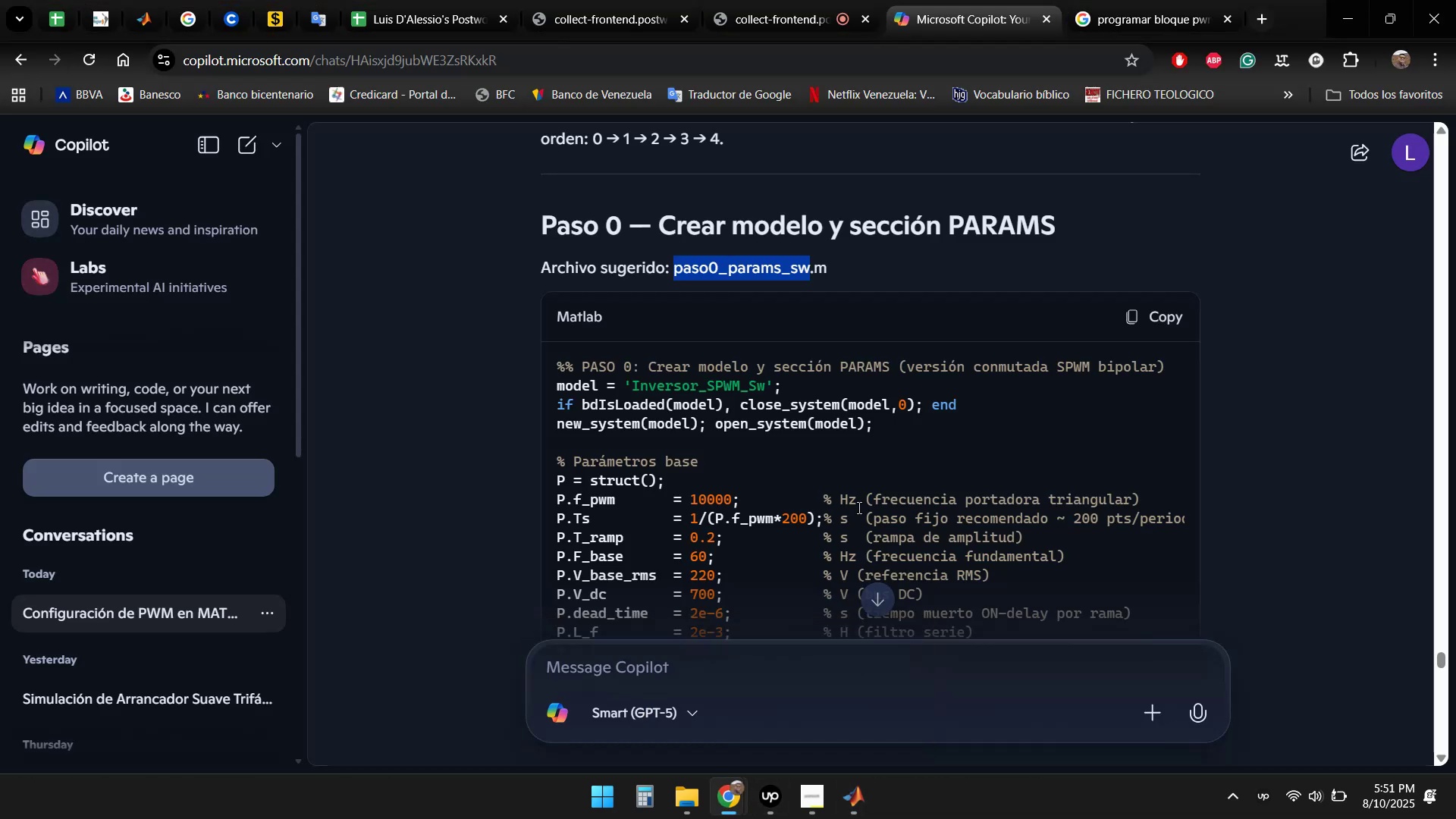 
scroll: coordinate [1289, 420], scroll_direction: down, amount: 16.0
 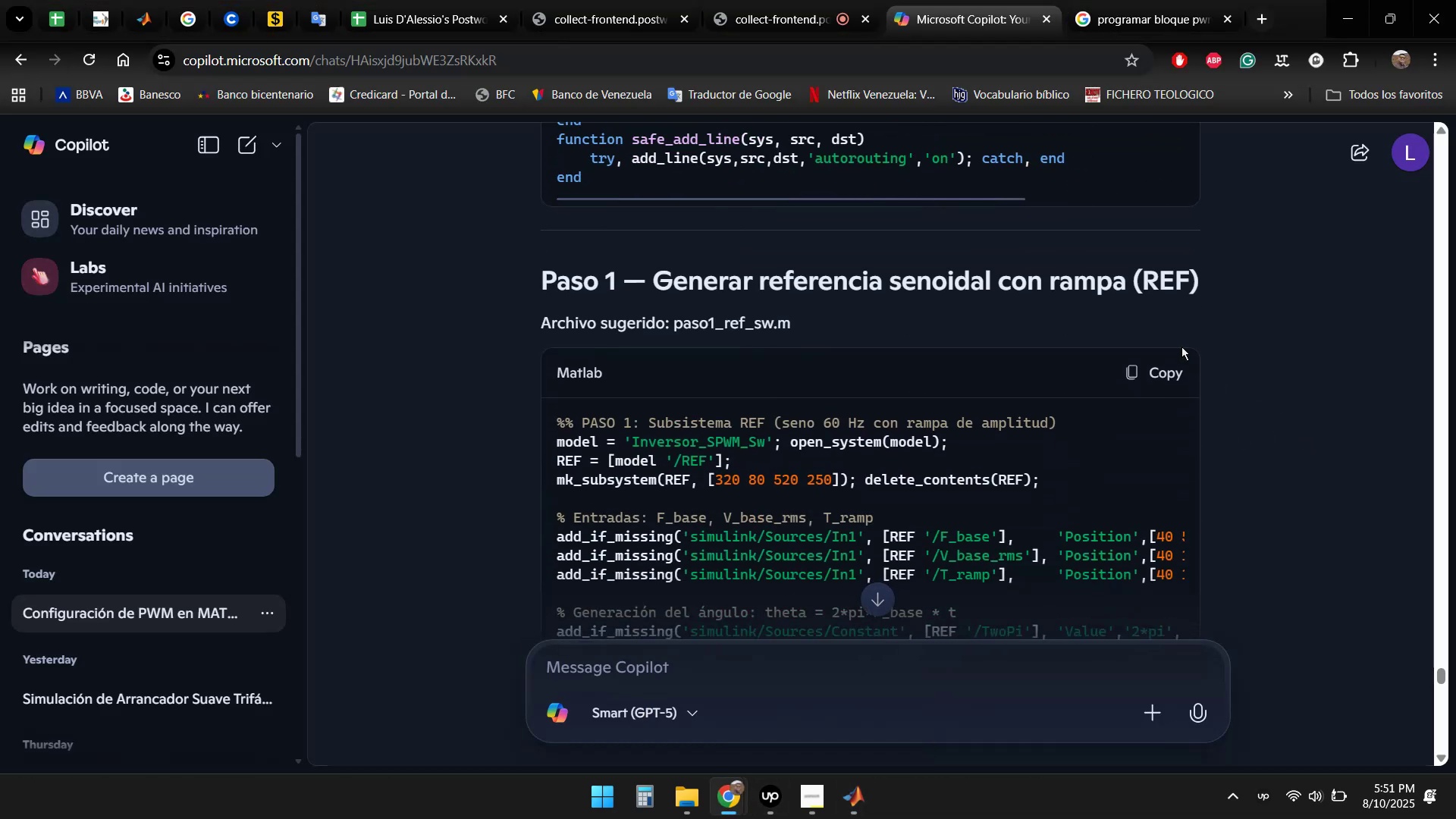 
left_click([1141, 375])
 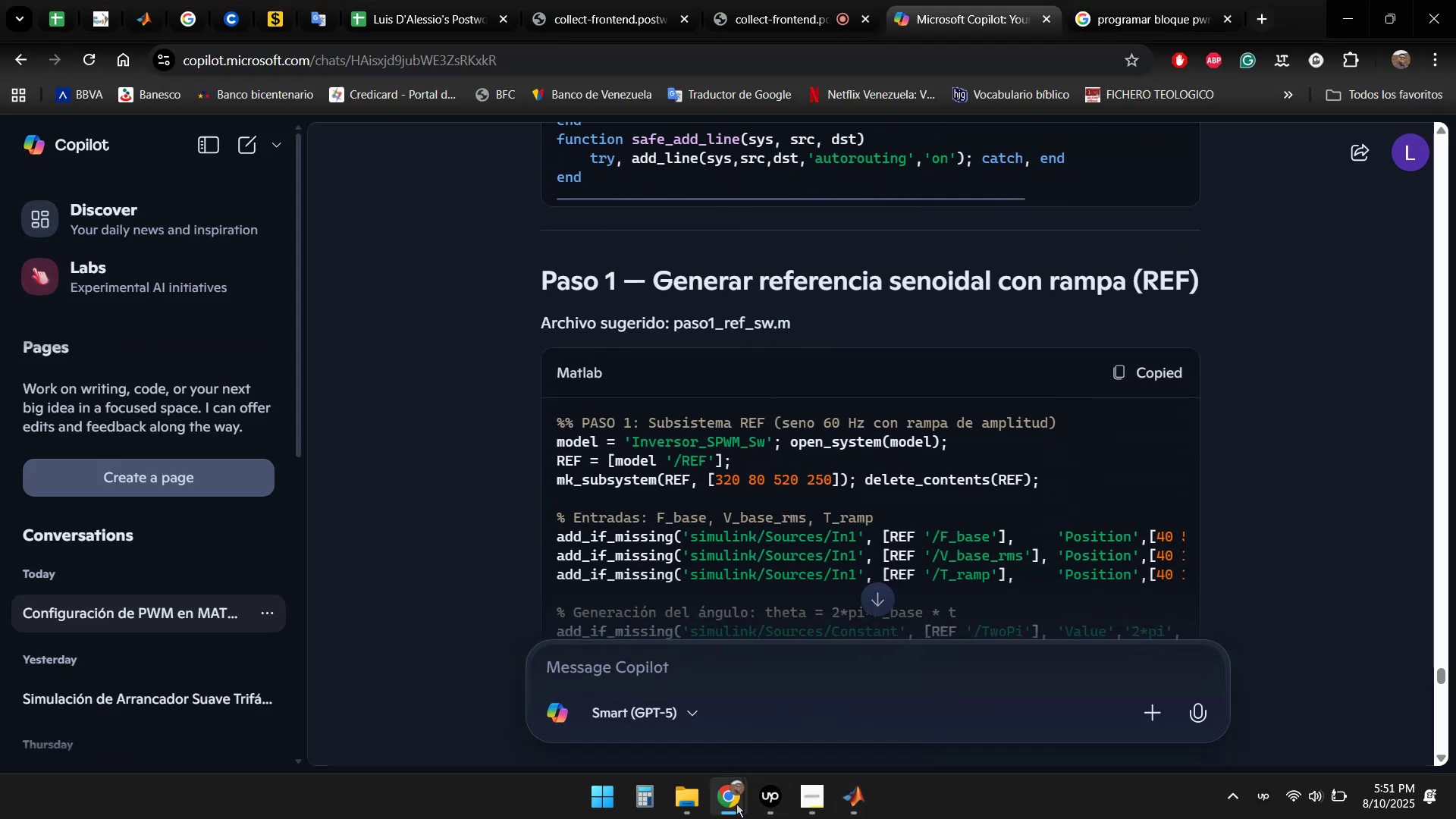 
left_click([847, 806])
 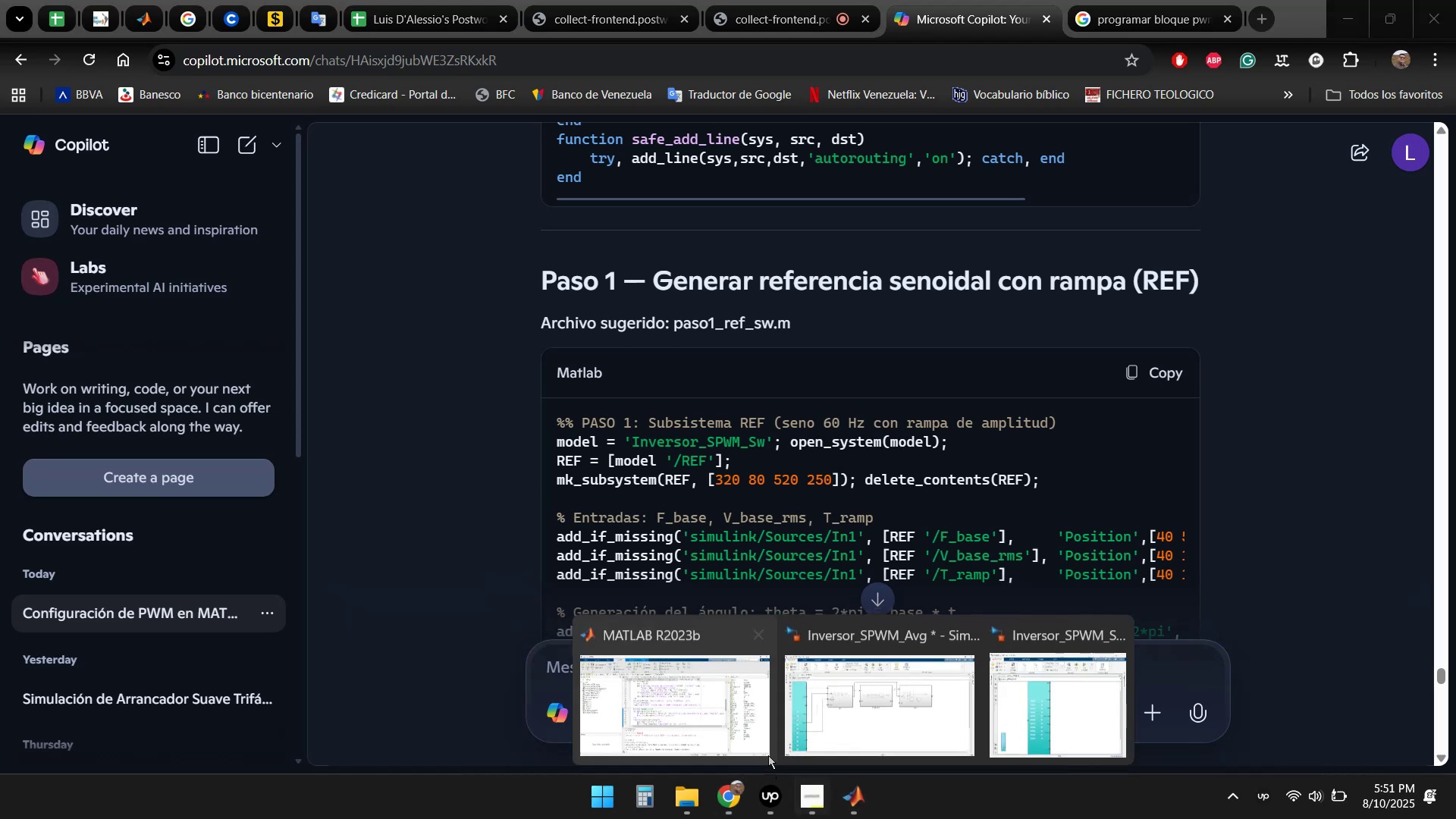 
left_click([681, 719])
 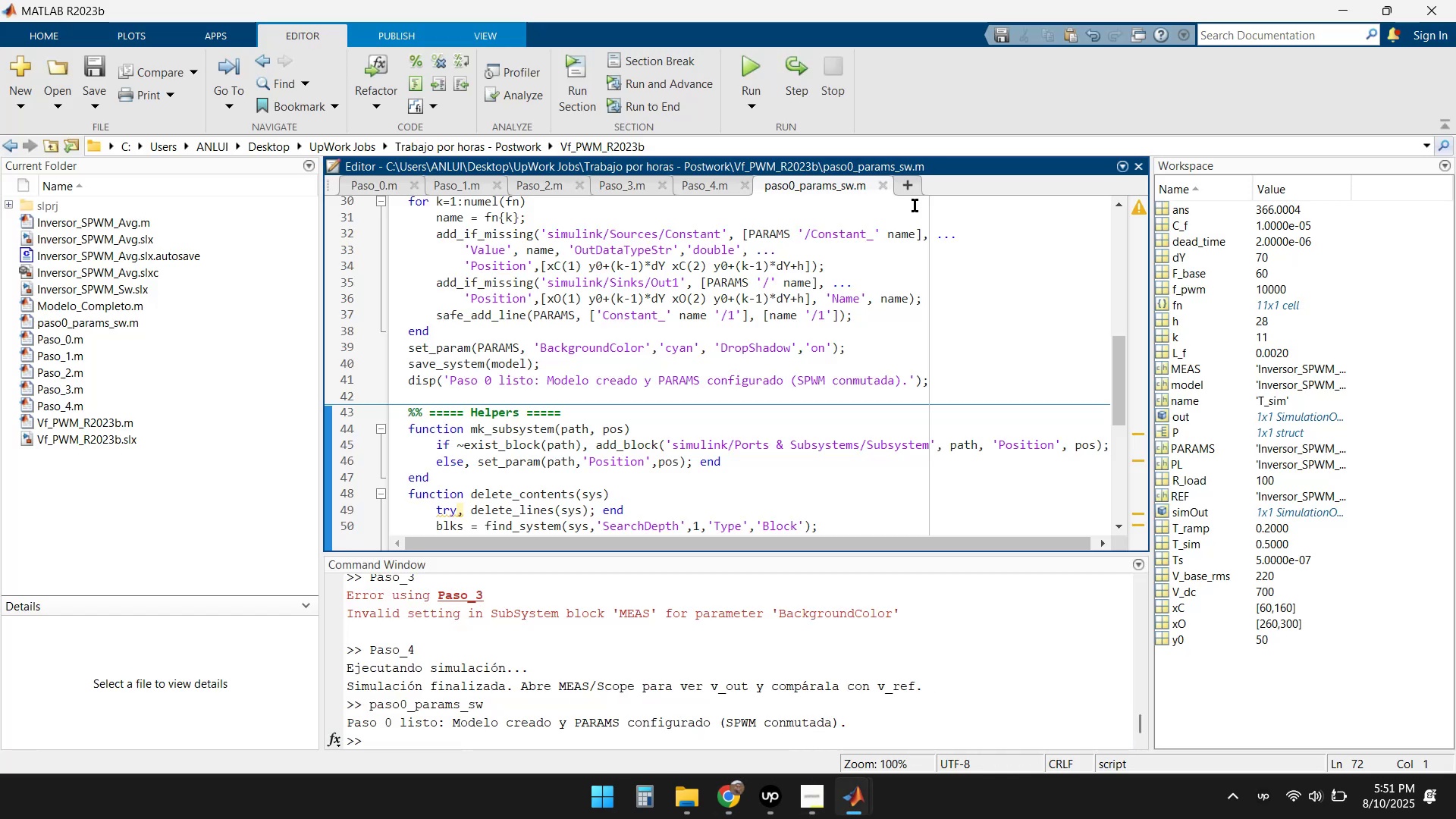 
left_click([914, 187])
 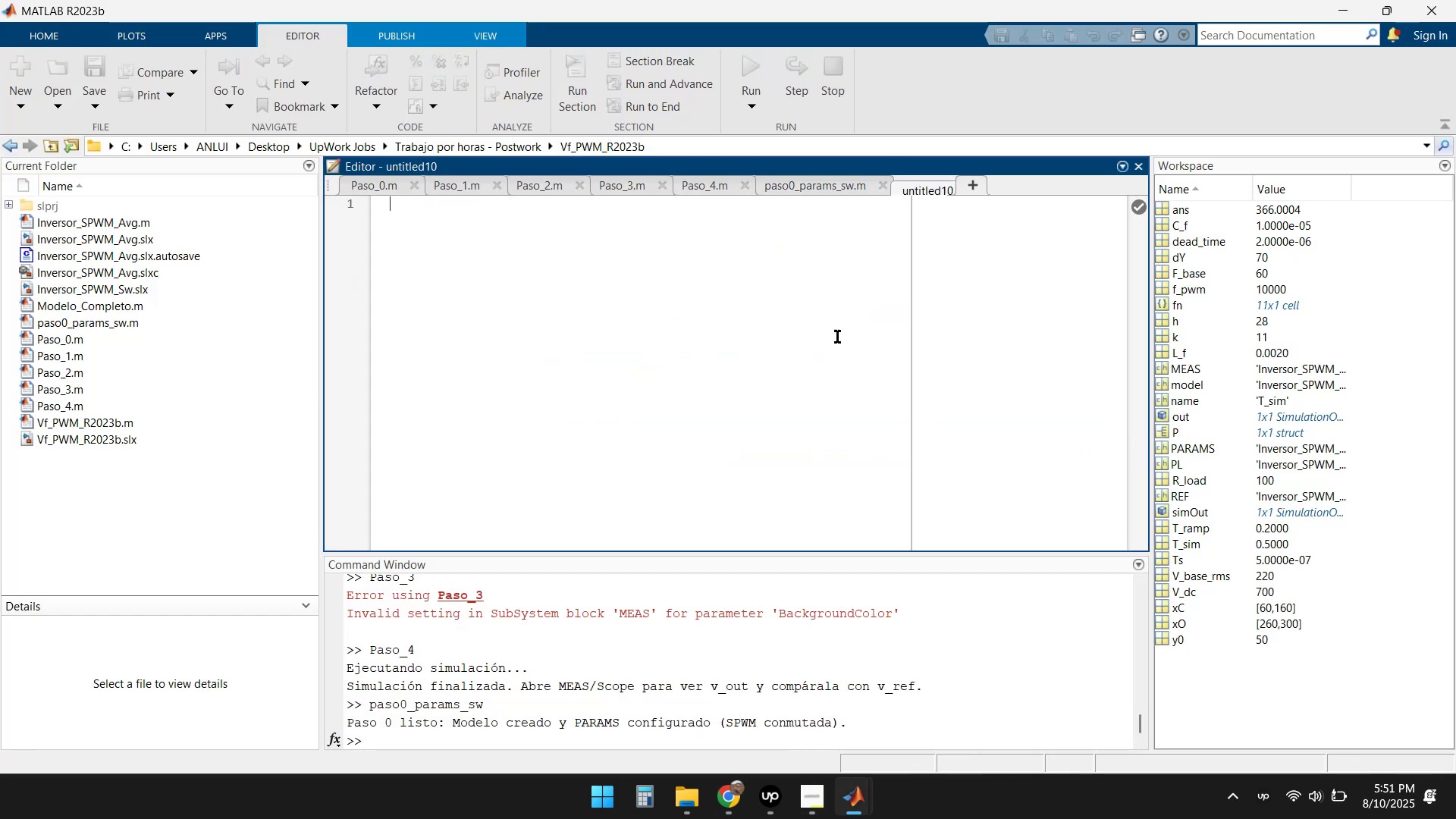 
key(Control+ControlLeft)
 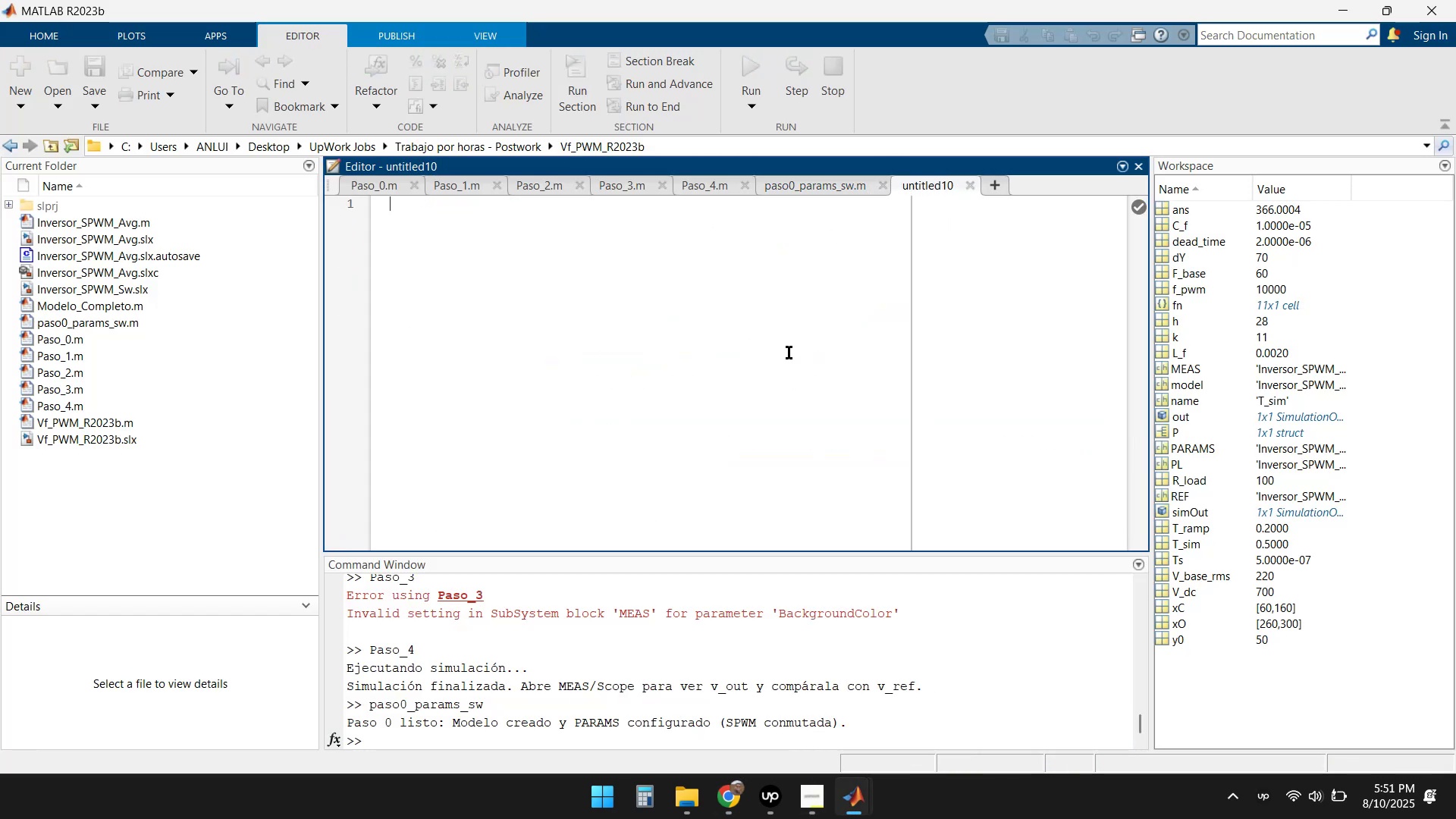 
key(Control+V)
 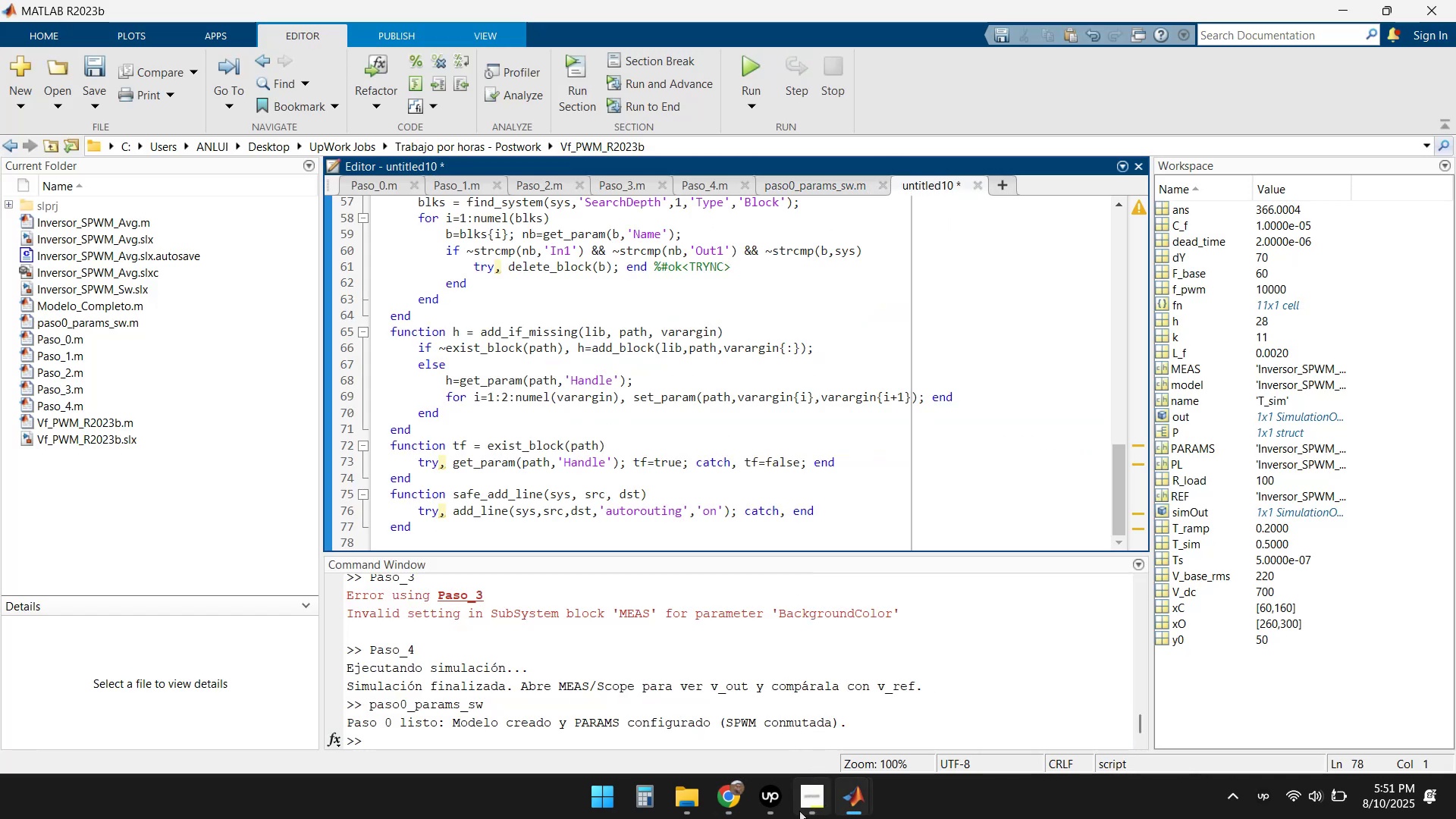 
left_click([716, 805])
 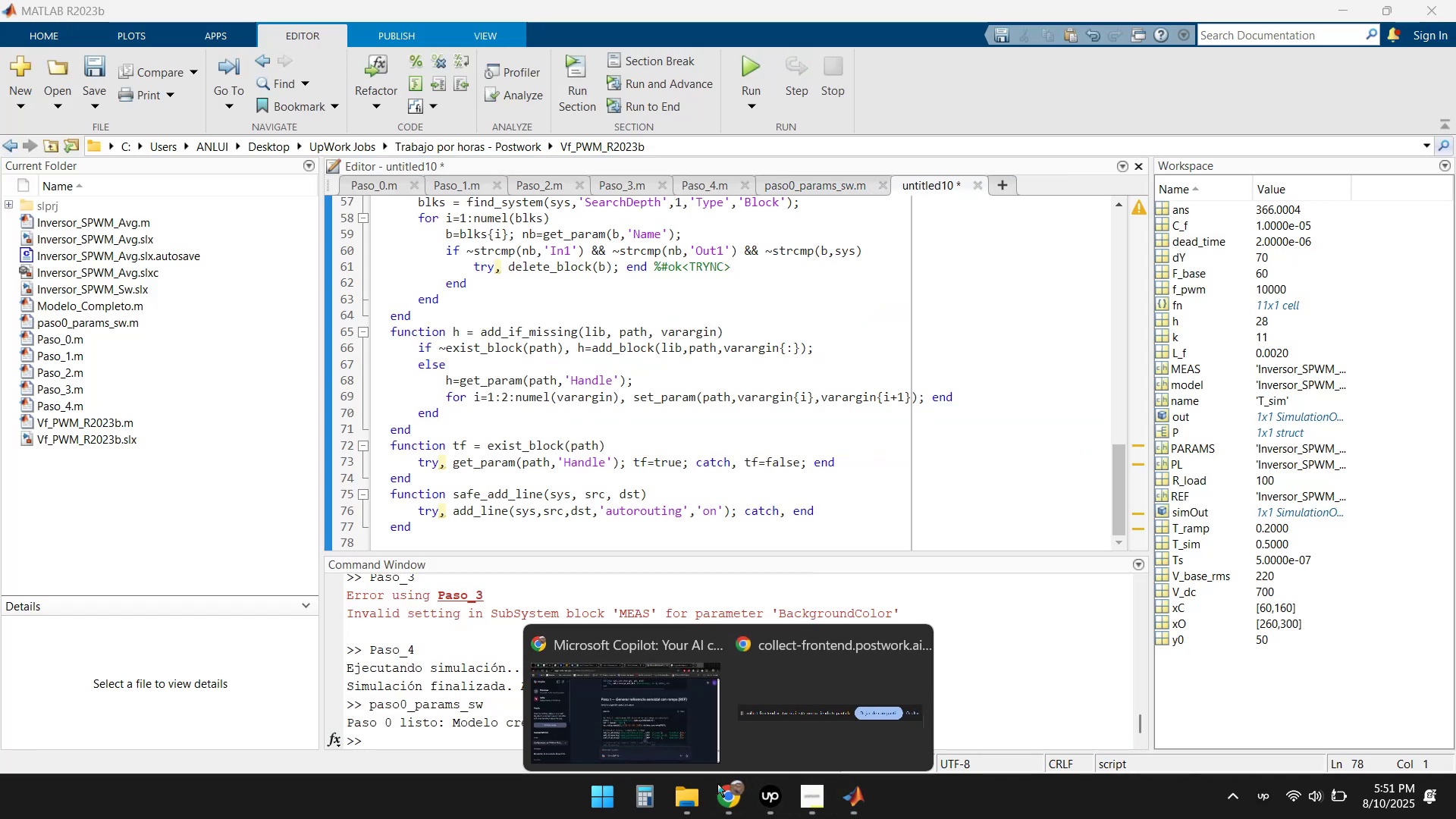 
double_click([656, 713])
 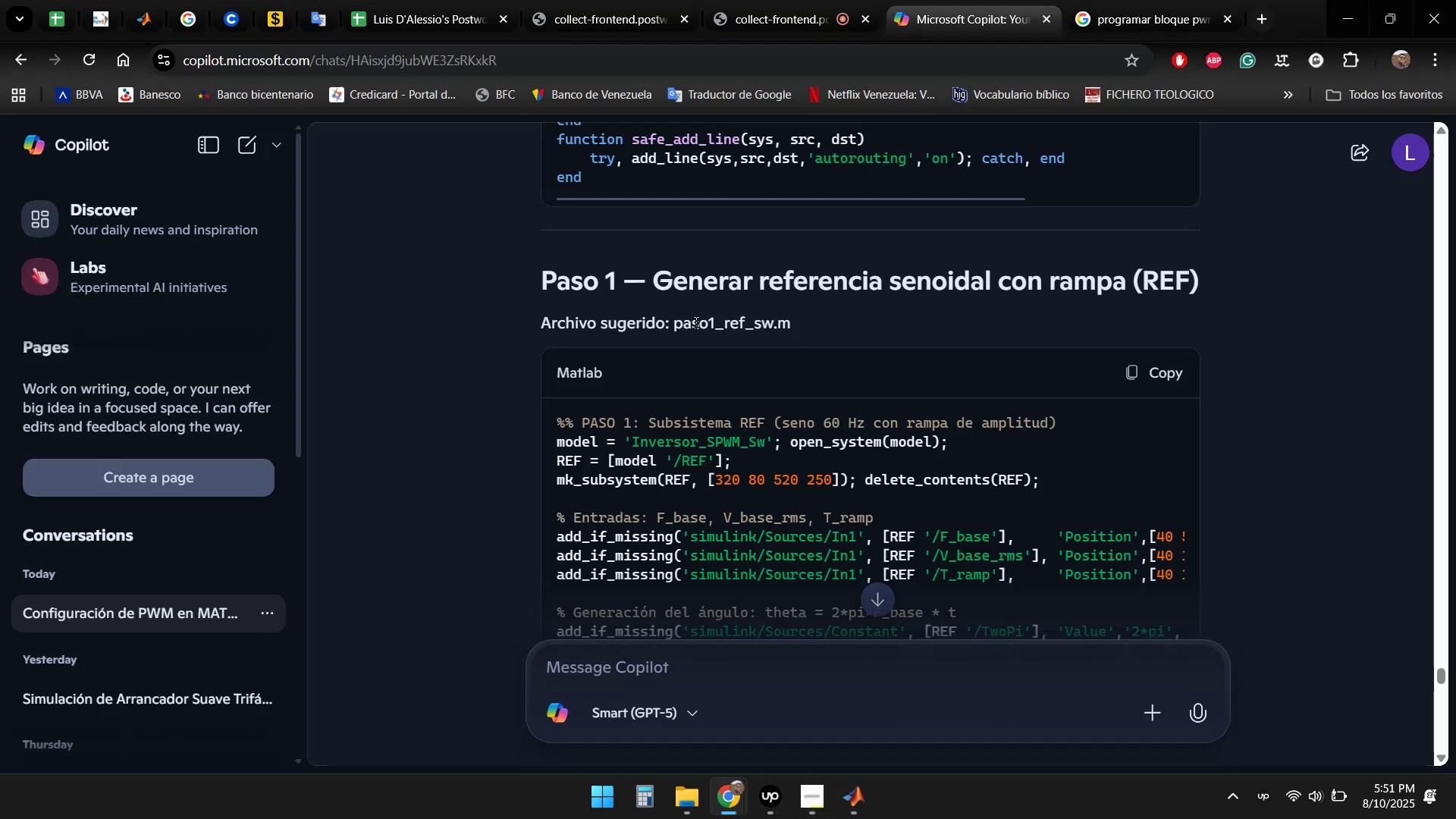 
left_click_drag(start_coordinate=[676, 321], to_coordinate=[771, 321])
 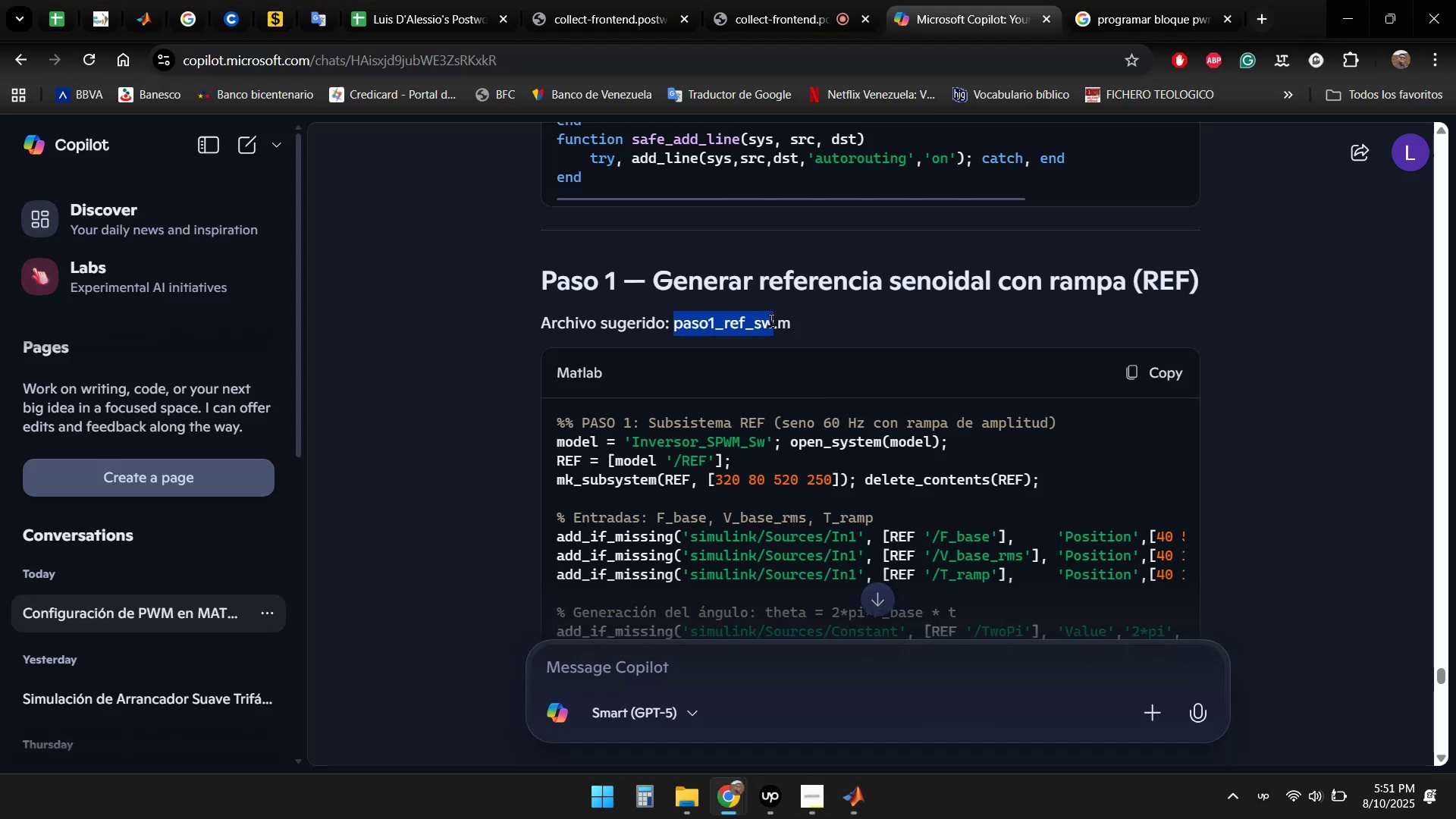 
key(Control+C)
 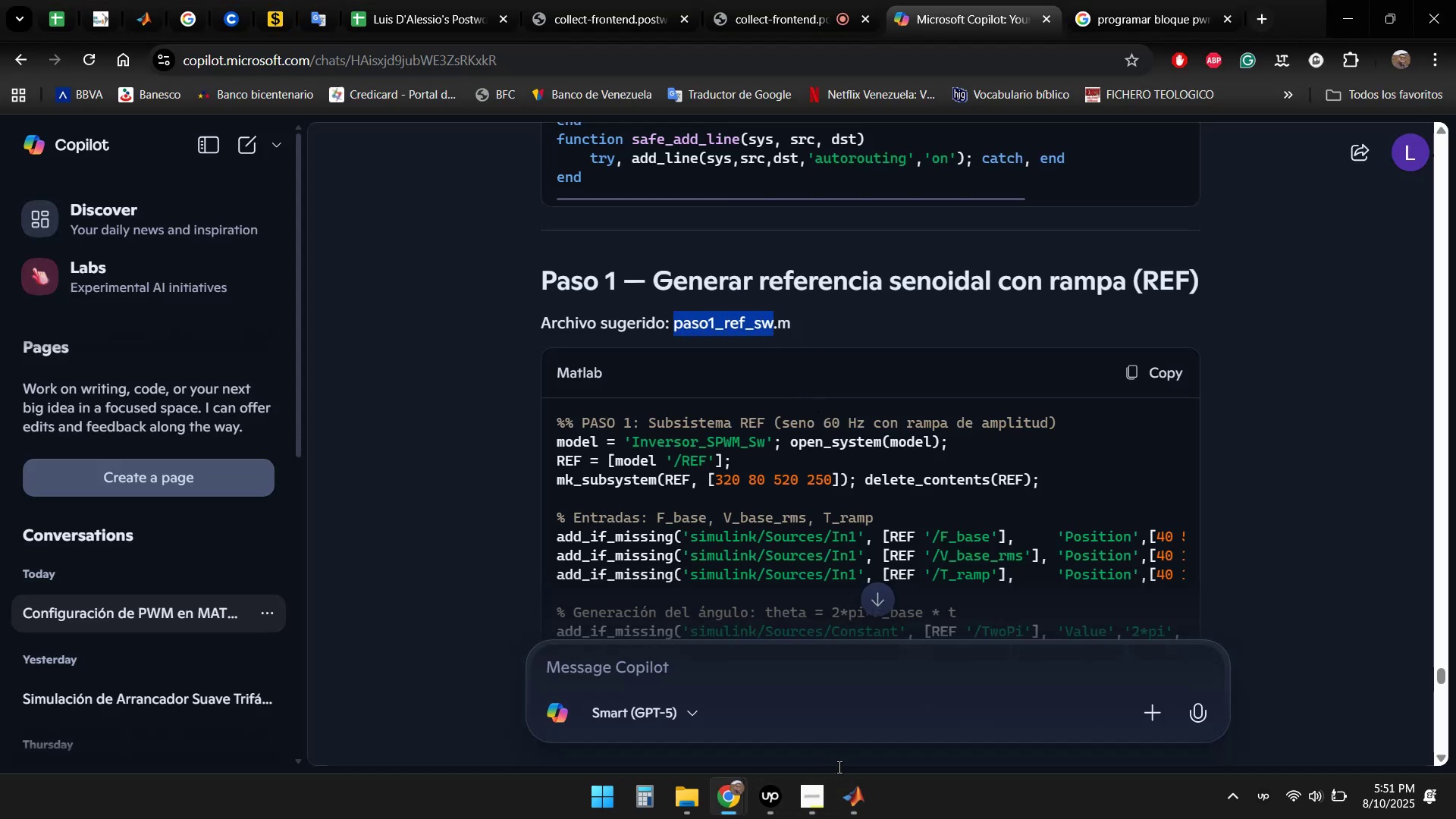 
left_click([846, 805])
 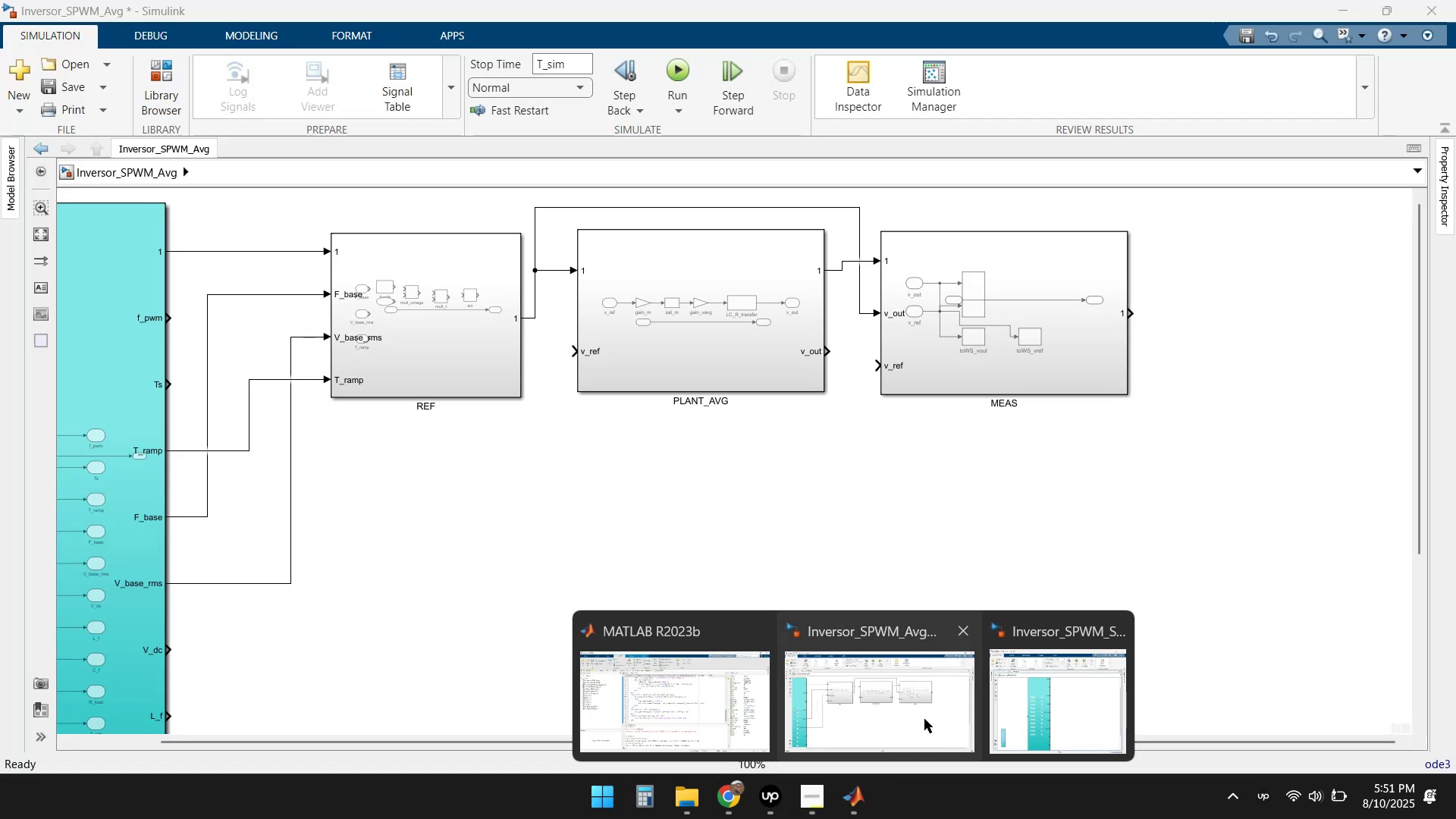 
left_click([717, 700])
 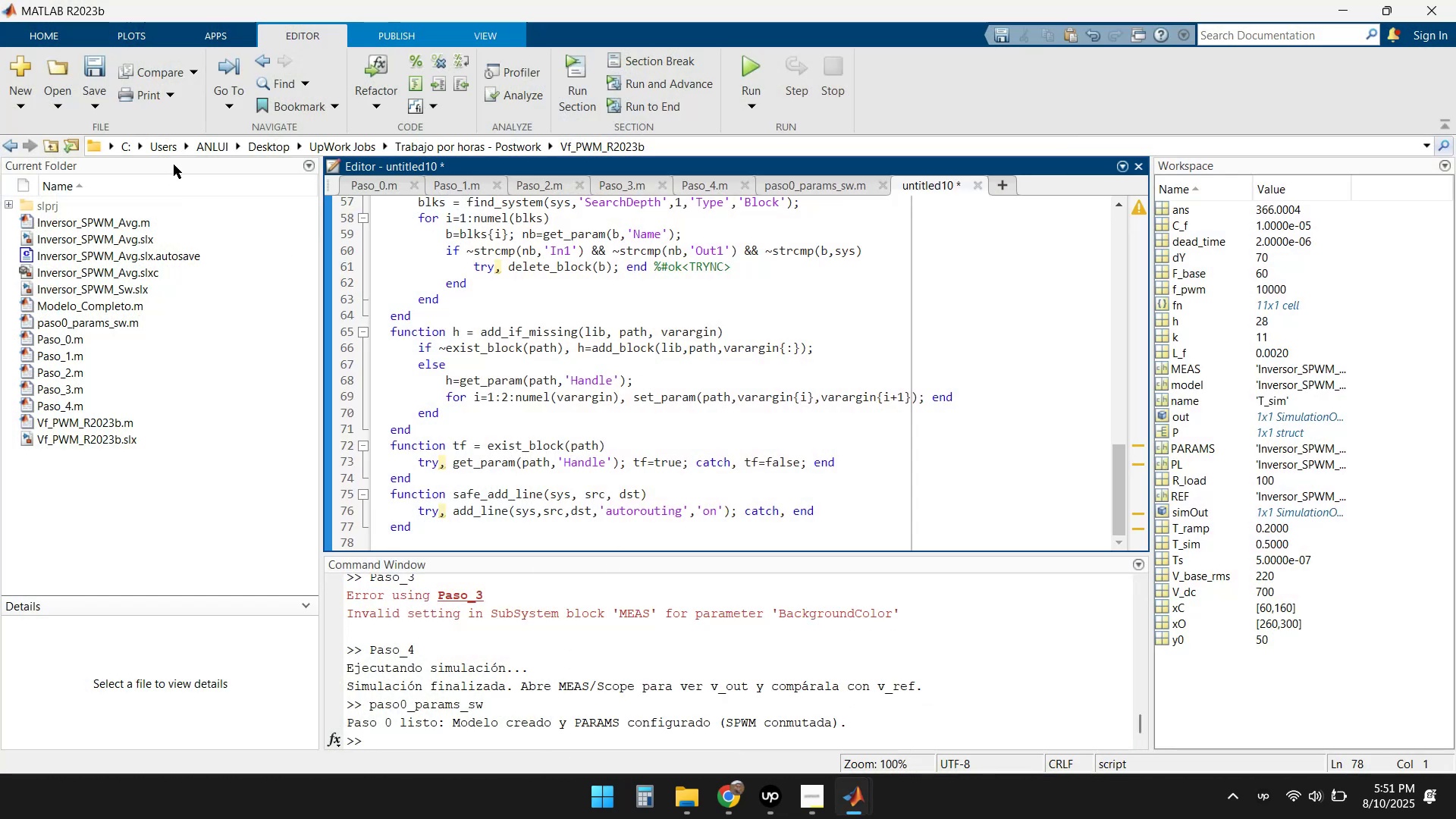 
left_click([86, 69])
 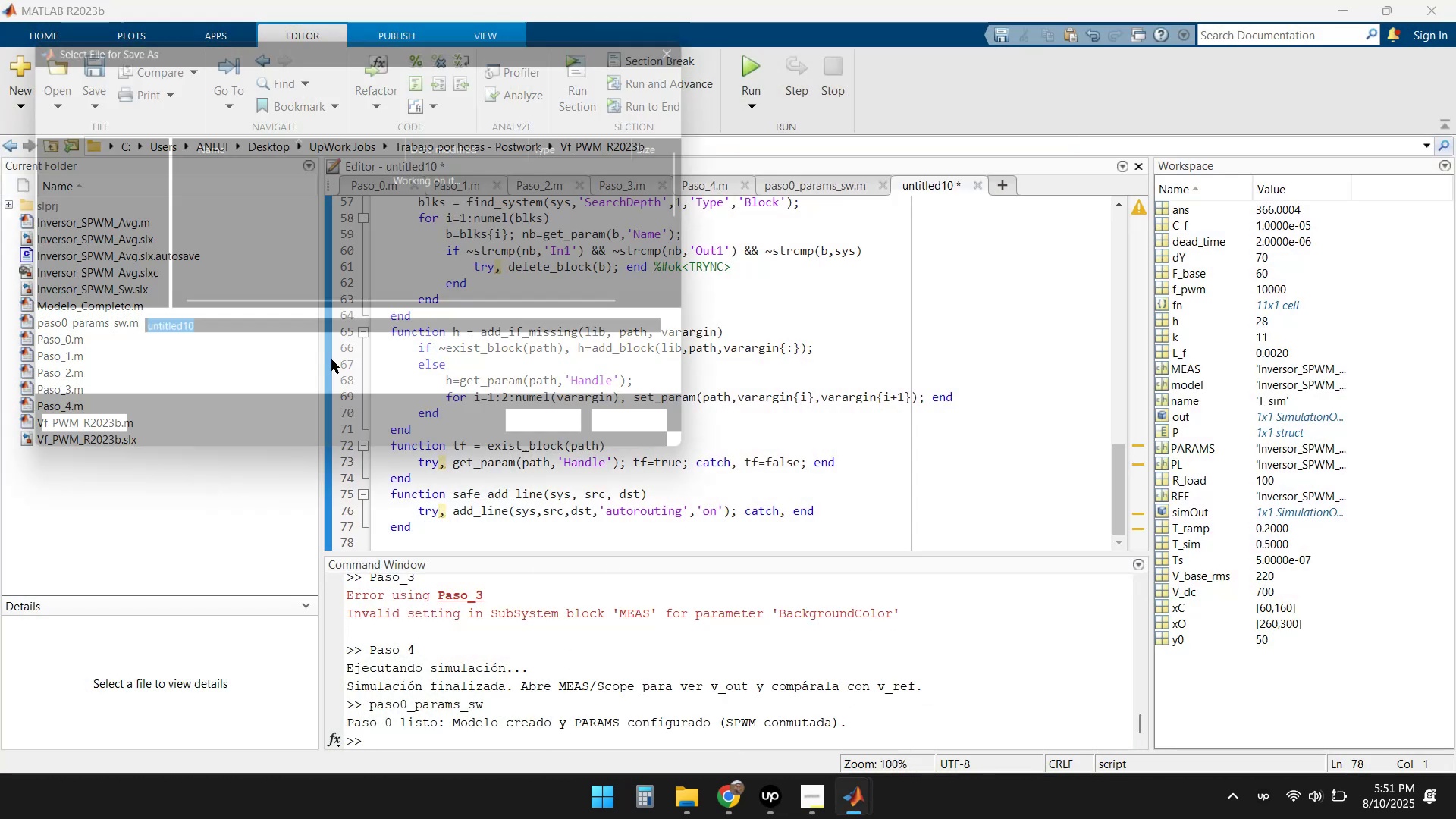 
key(Control+ControlLeft)
 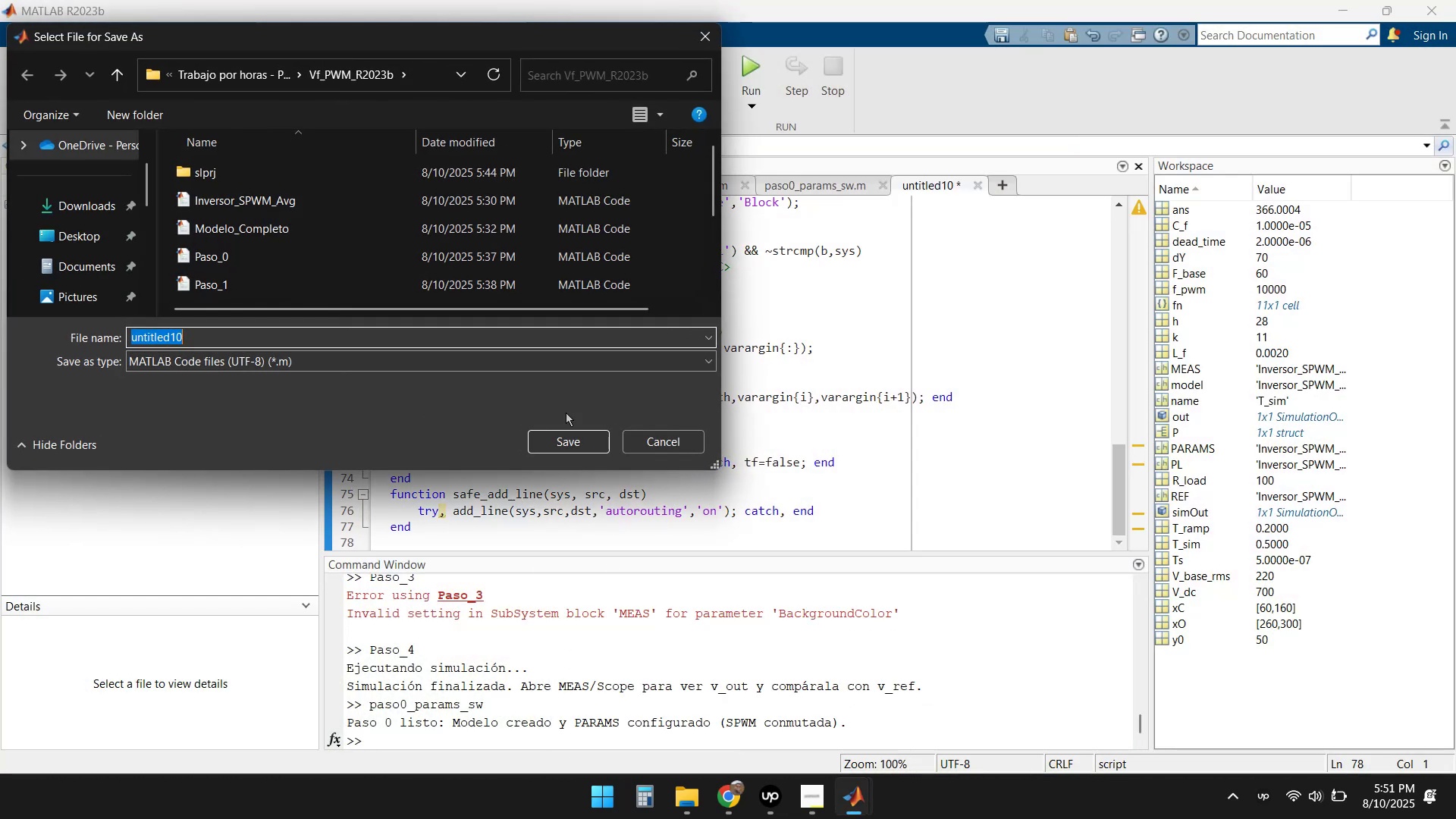 
key(Control+V)
 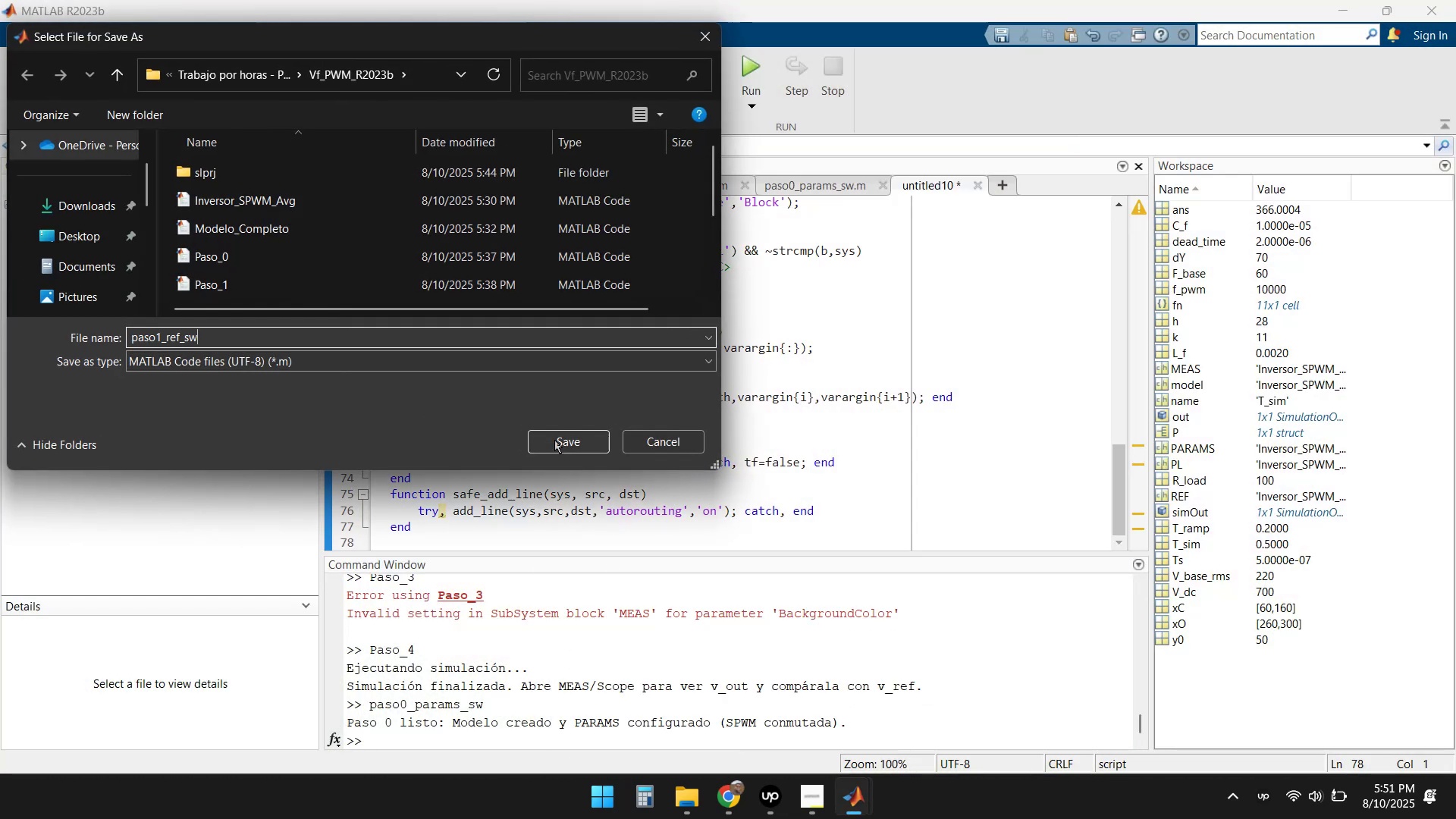 
left_click([554, 440])
 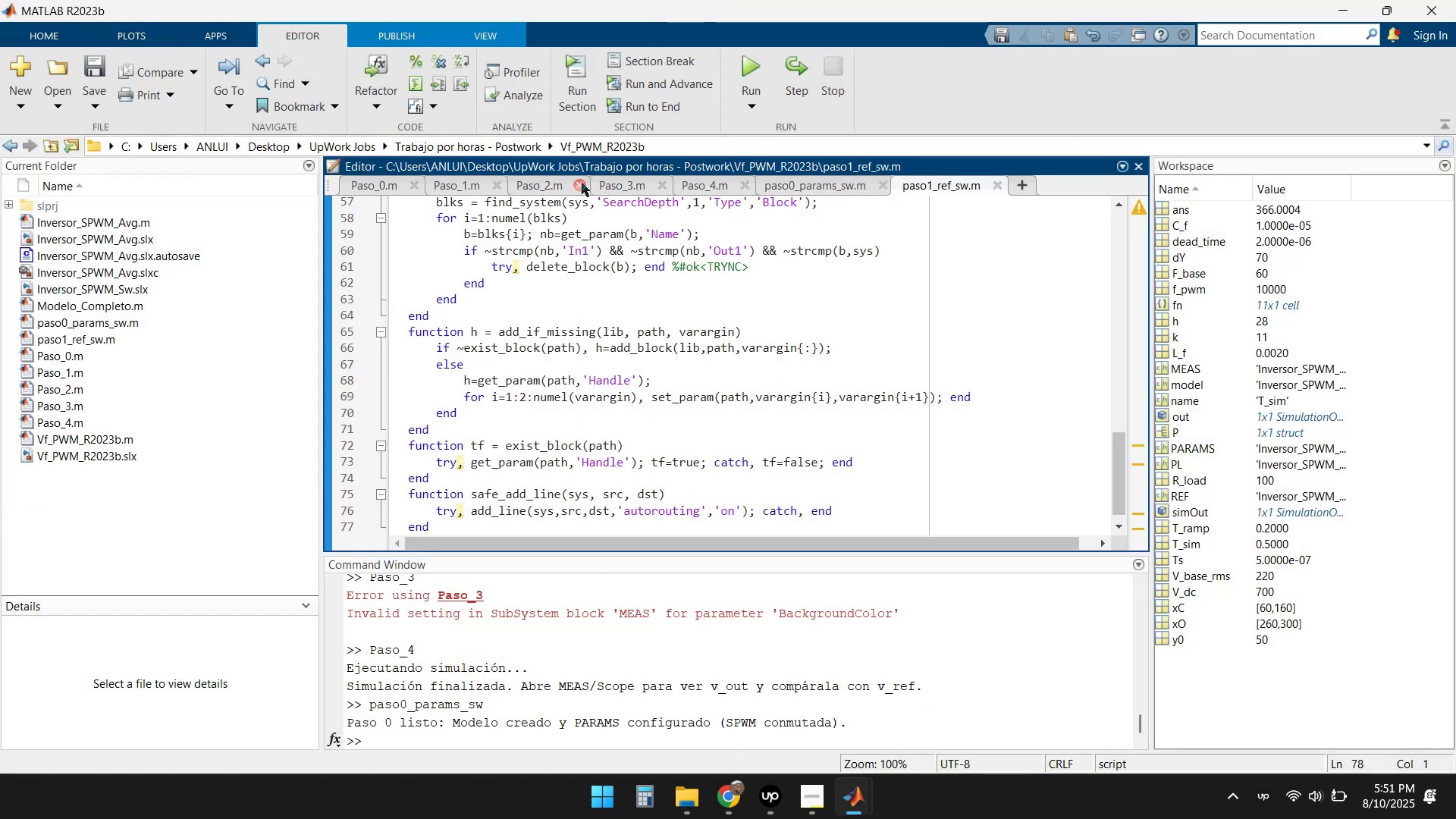 
left_click([752, 64])
 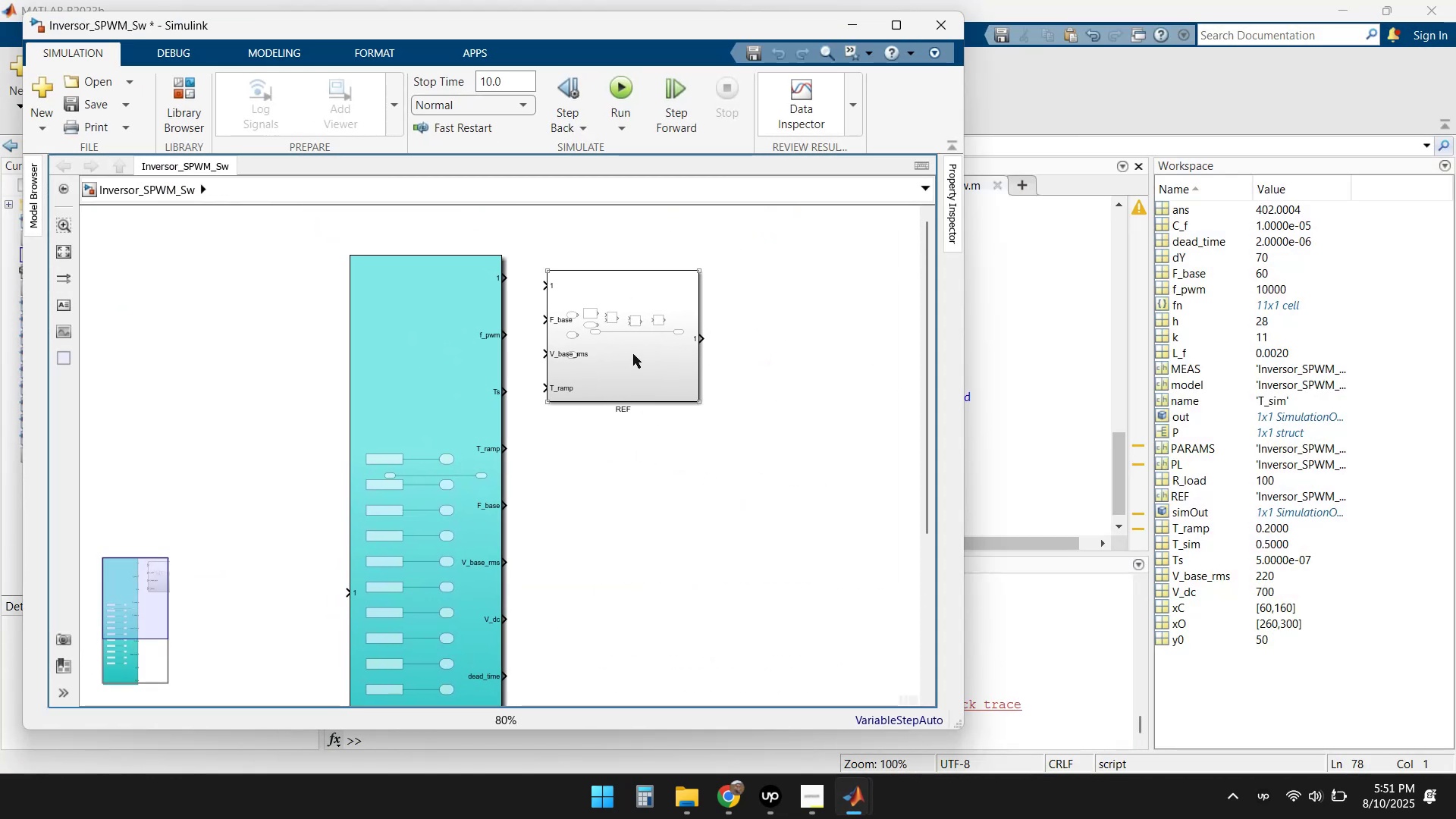 
double_click([633, 351])
 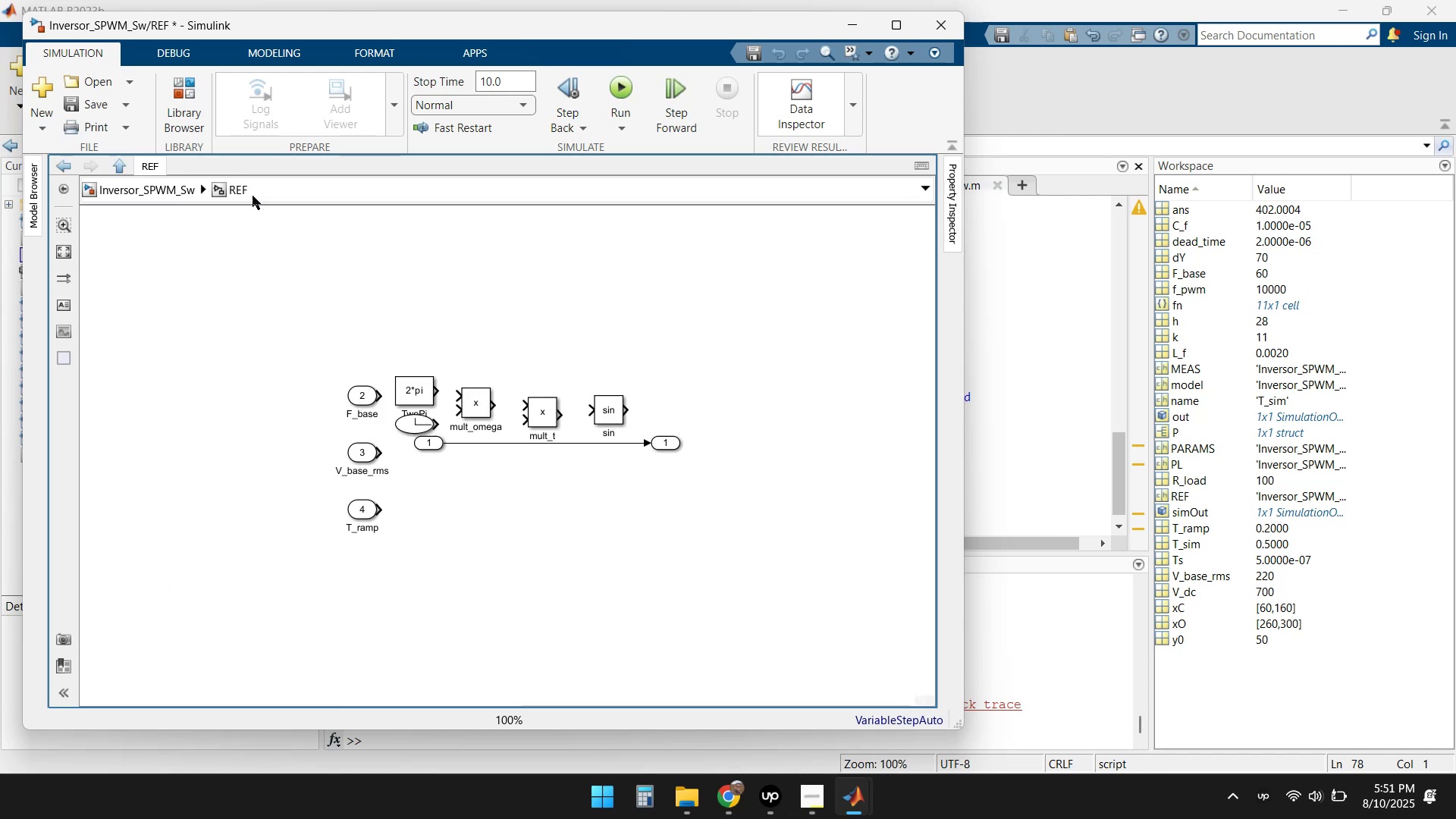 
left_click([130, 190])
 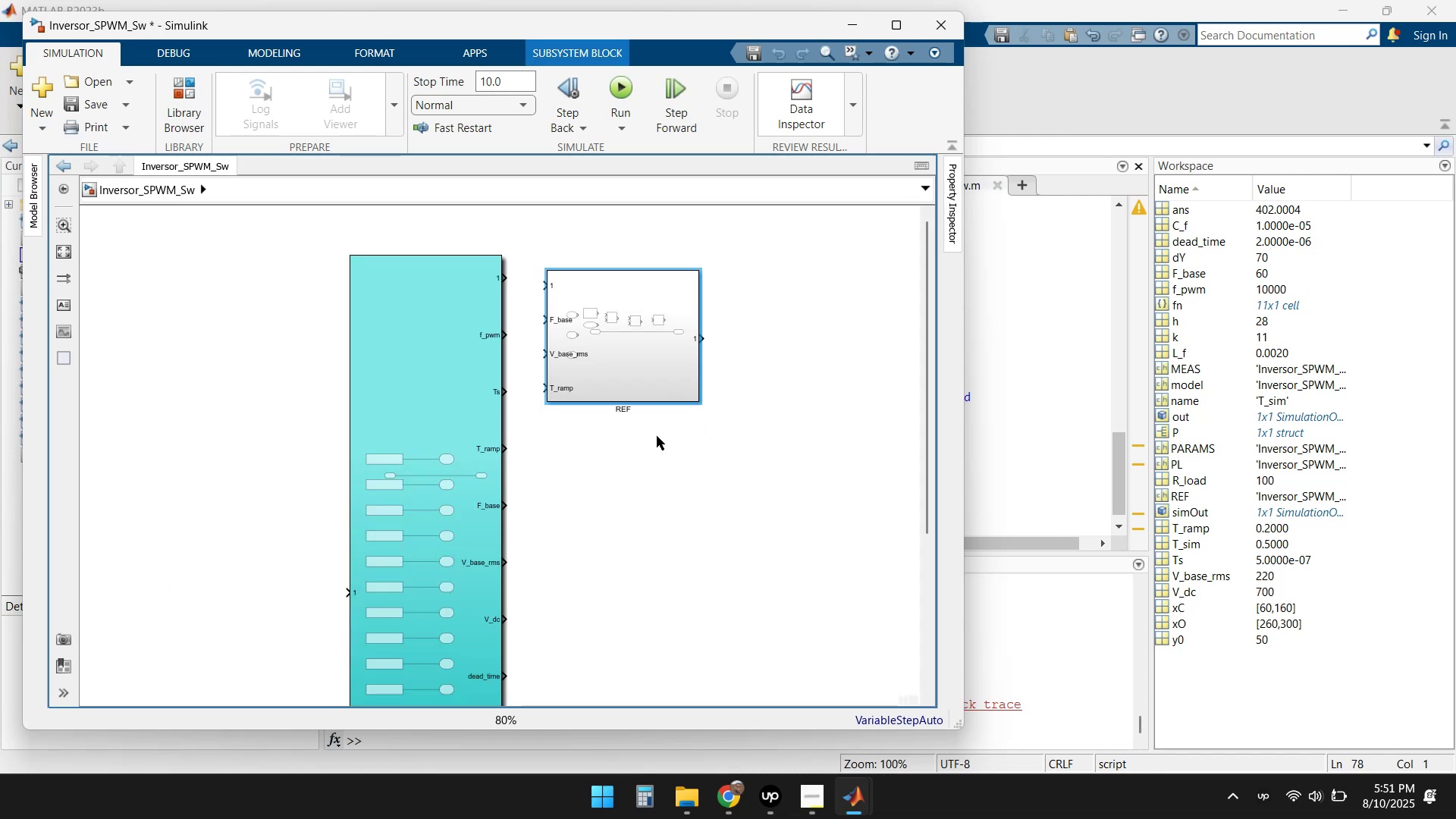 
left_click([856, 29])
 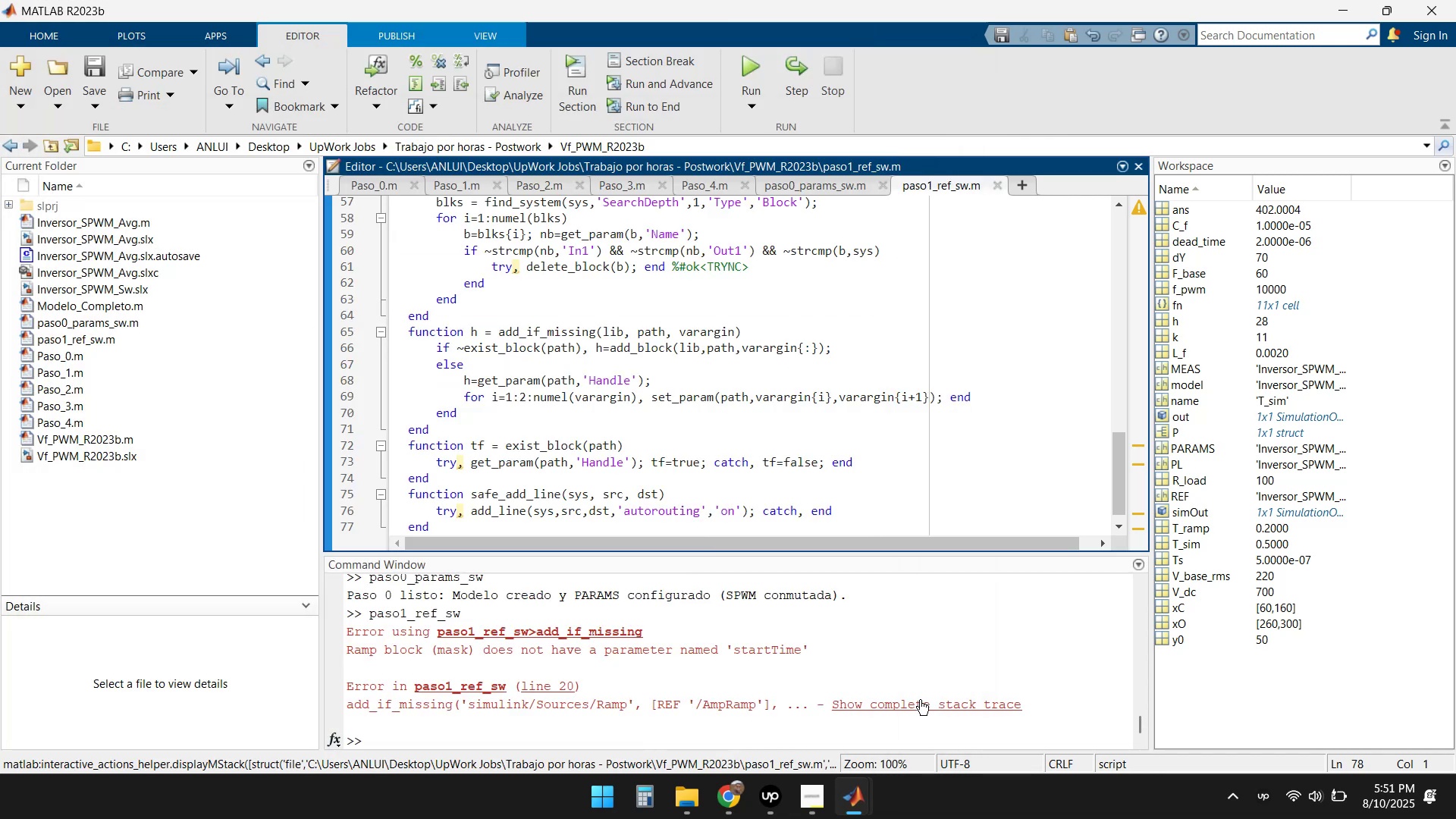 
left_click([854, 808])
 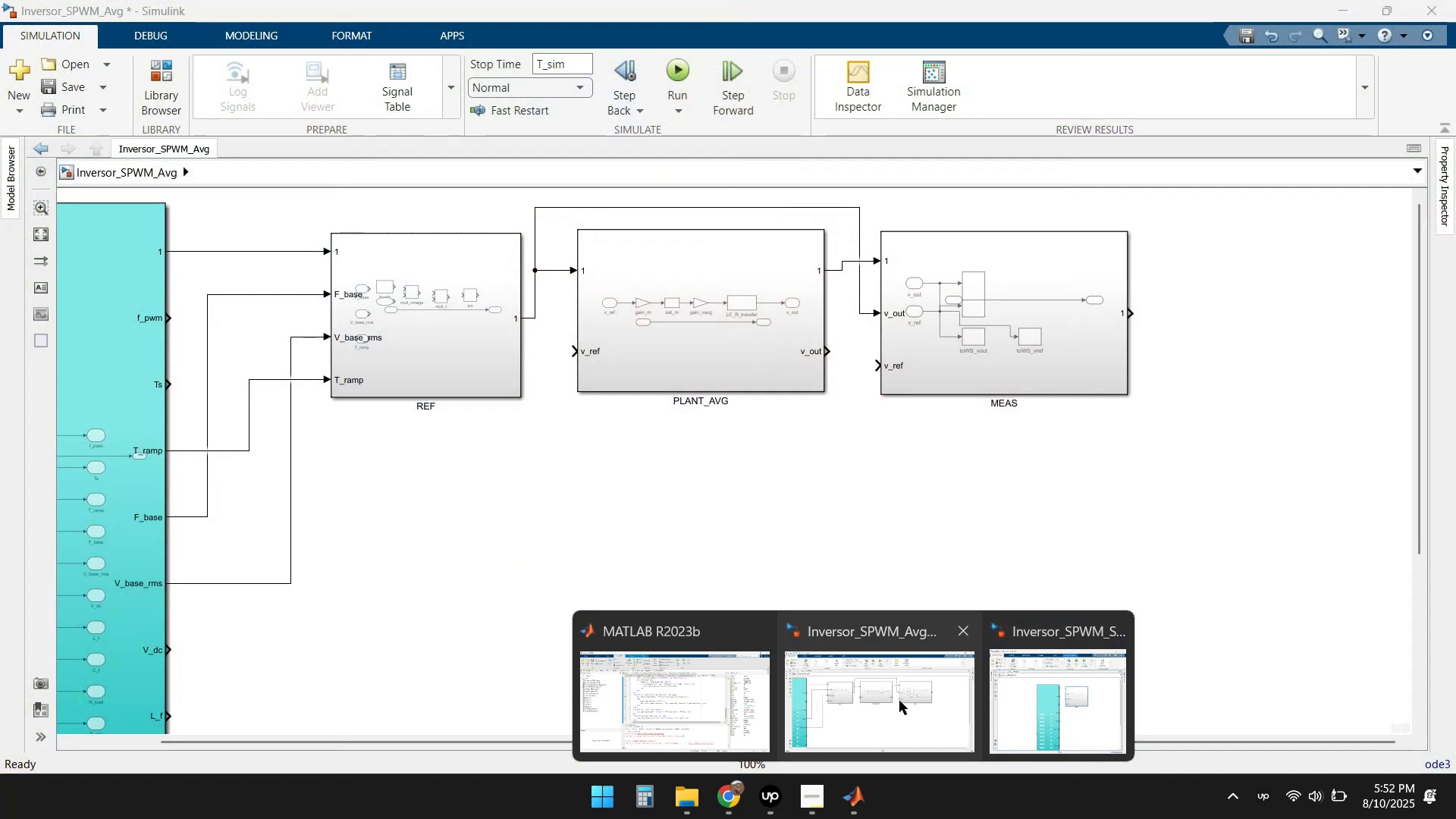 
left_click([956, 636])
 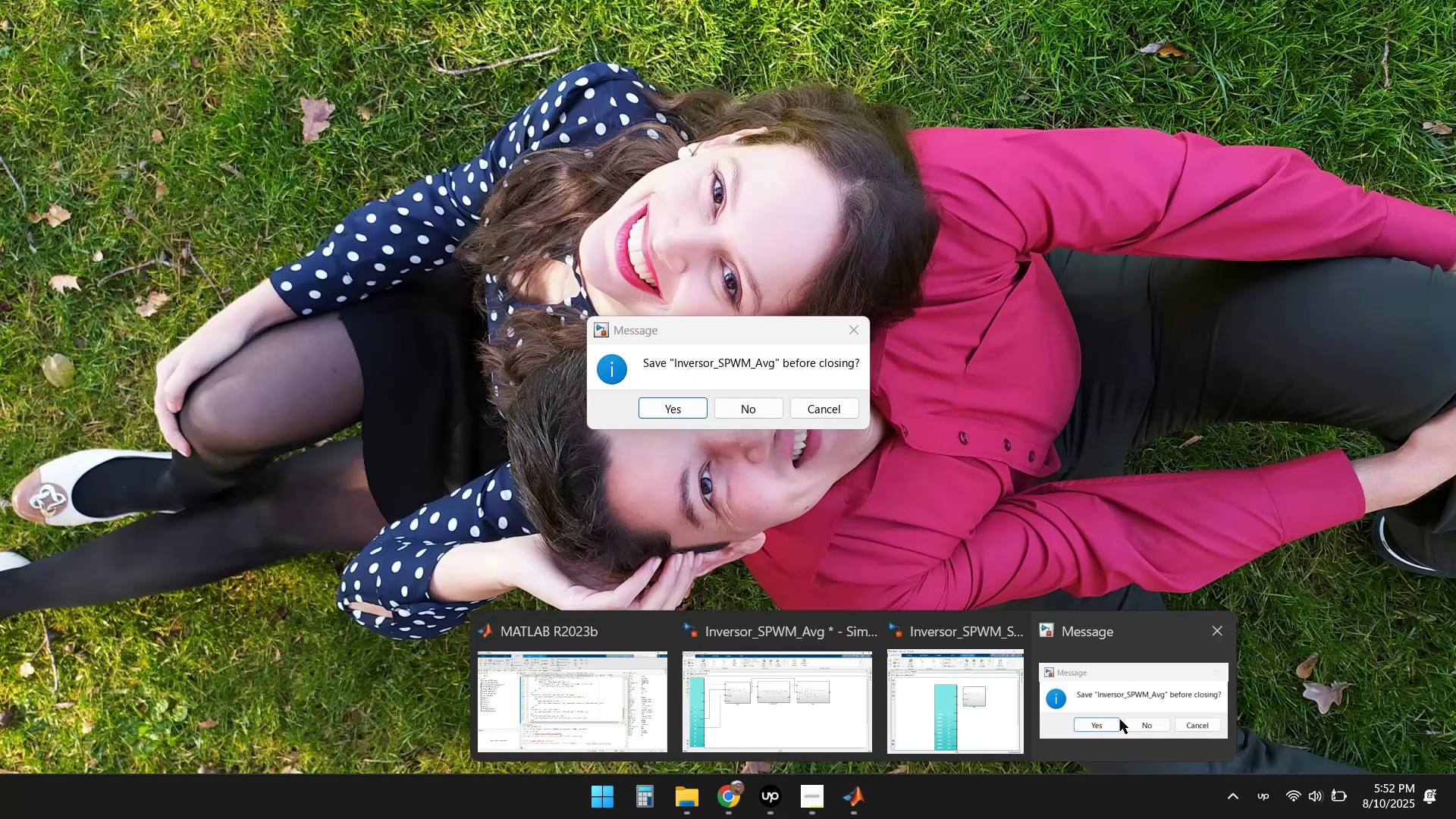 
left_click([1118, 679])
 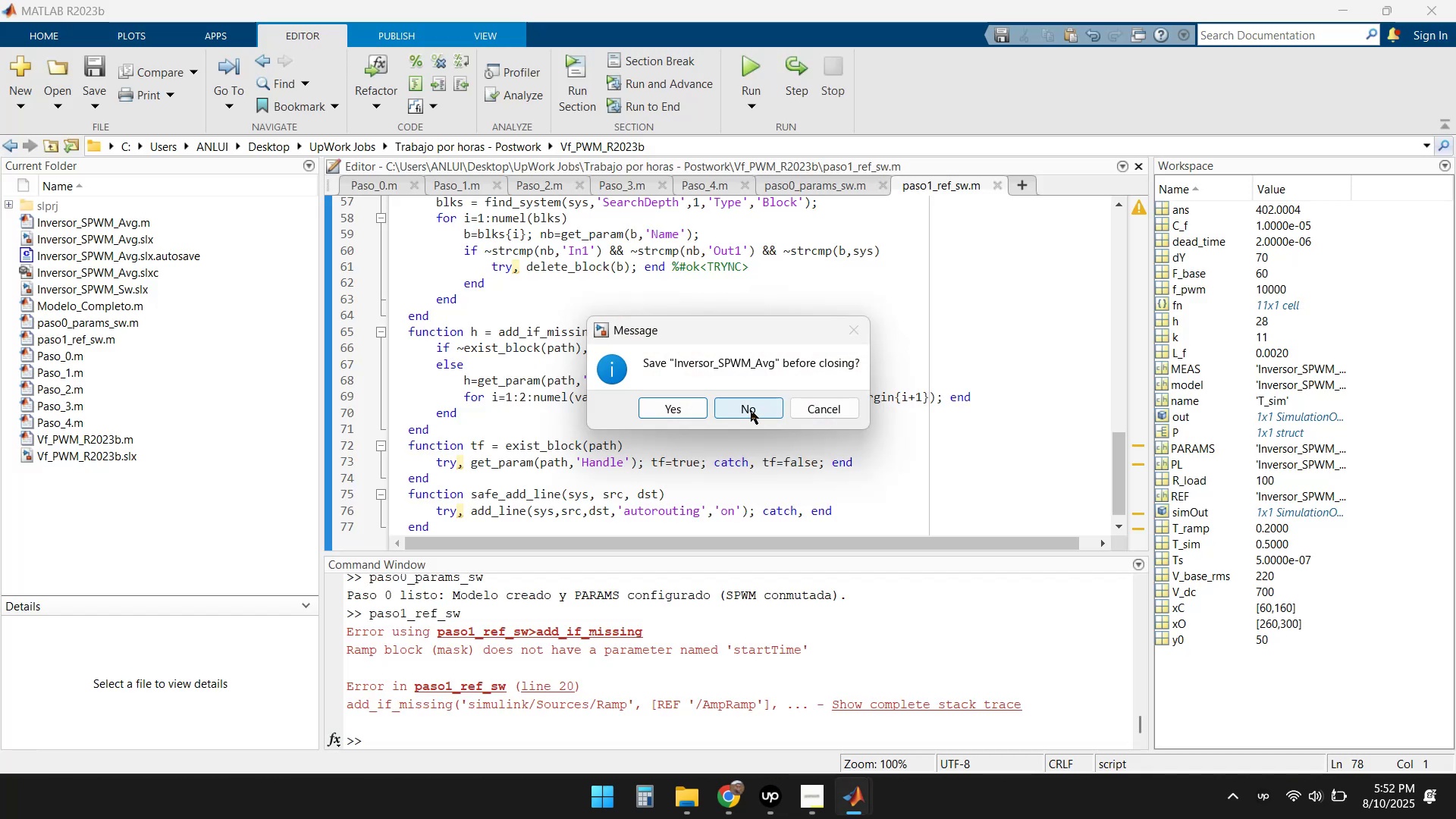 
left_click([818, 410])
 